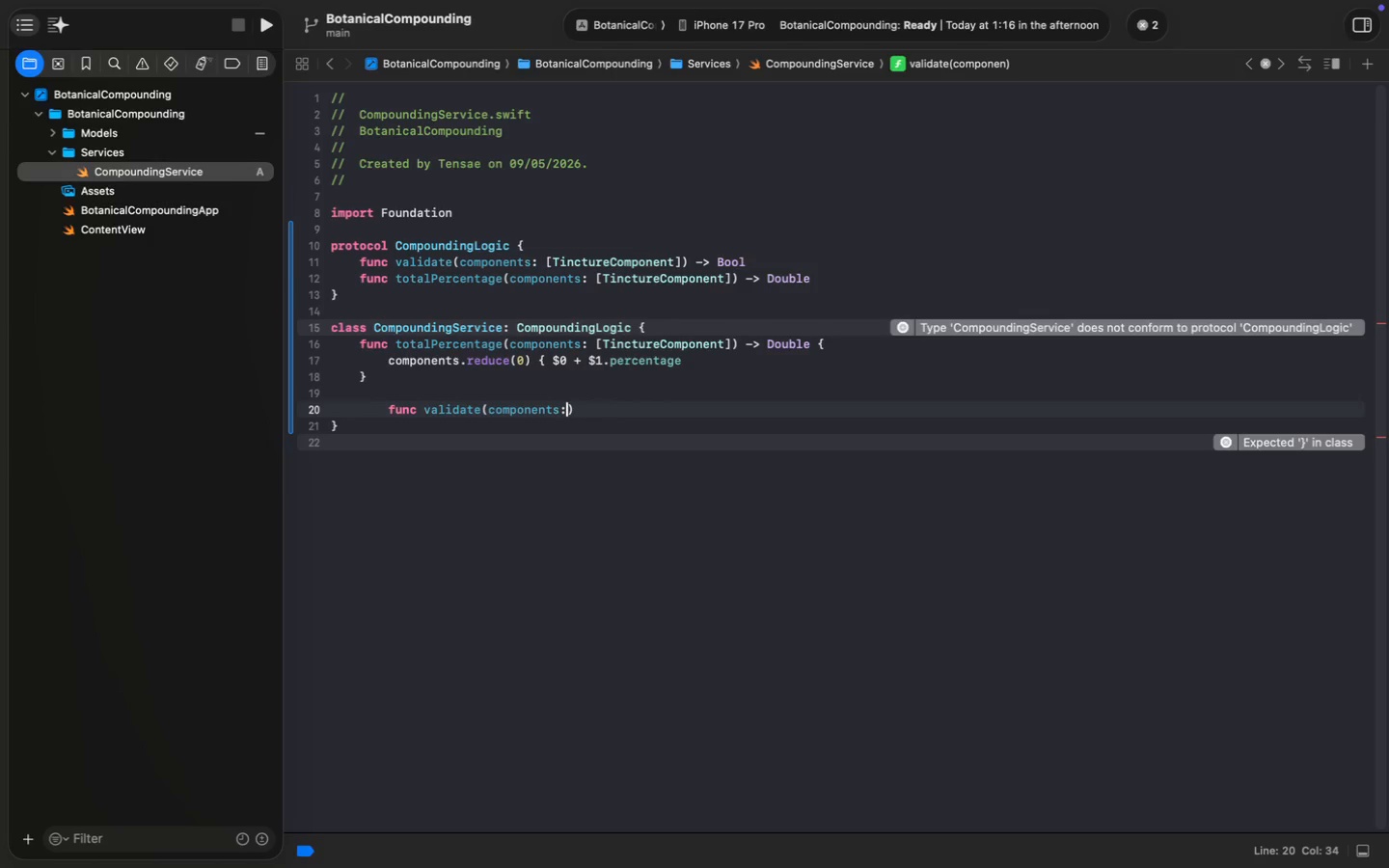 
type(Tinc)
 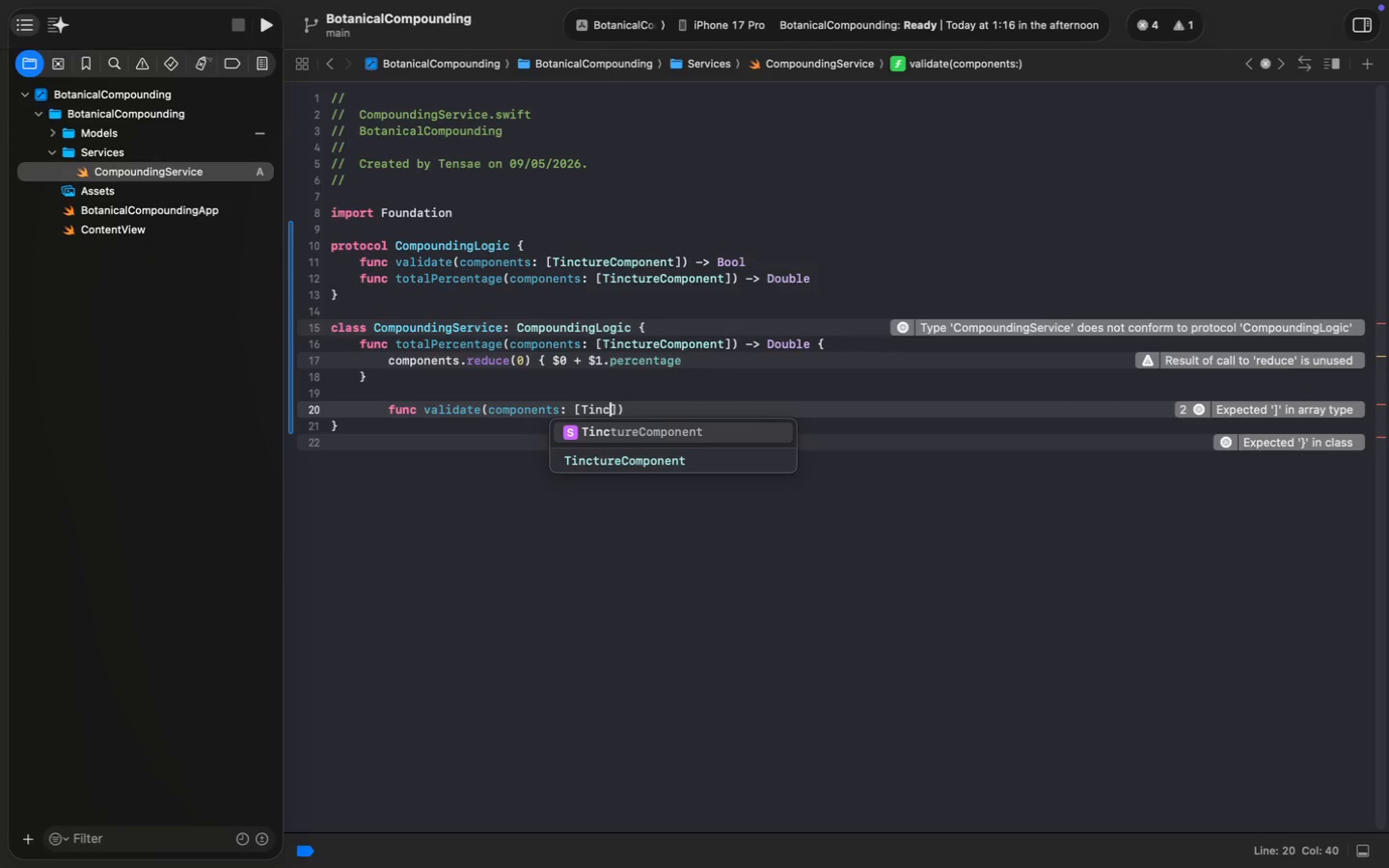 
key(Enter)
 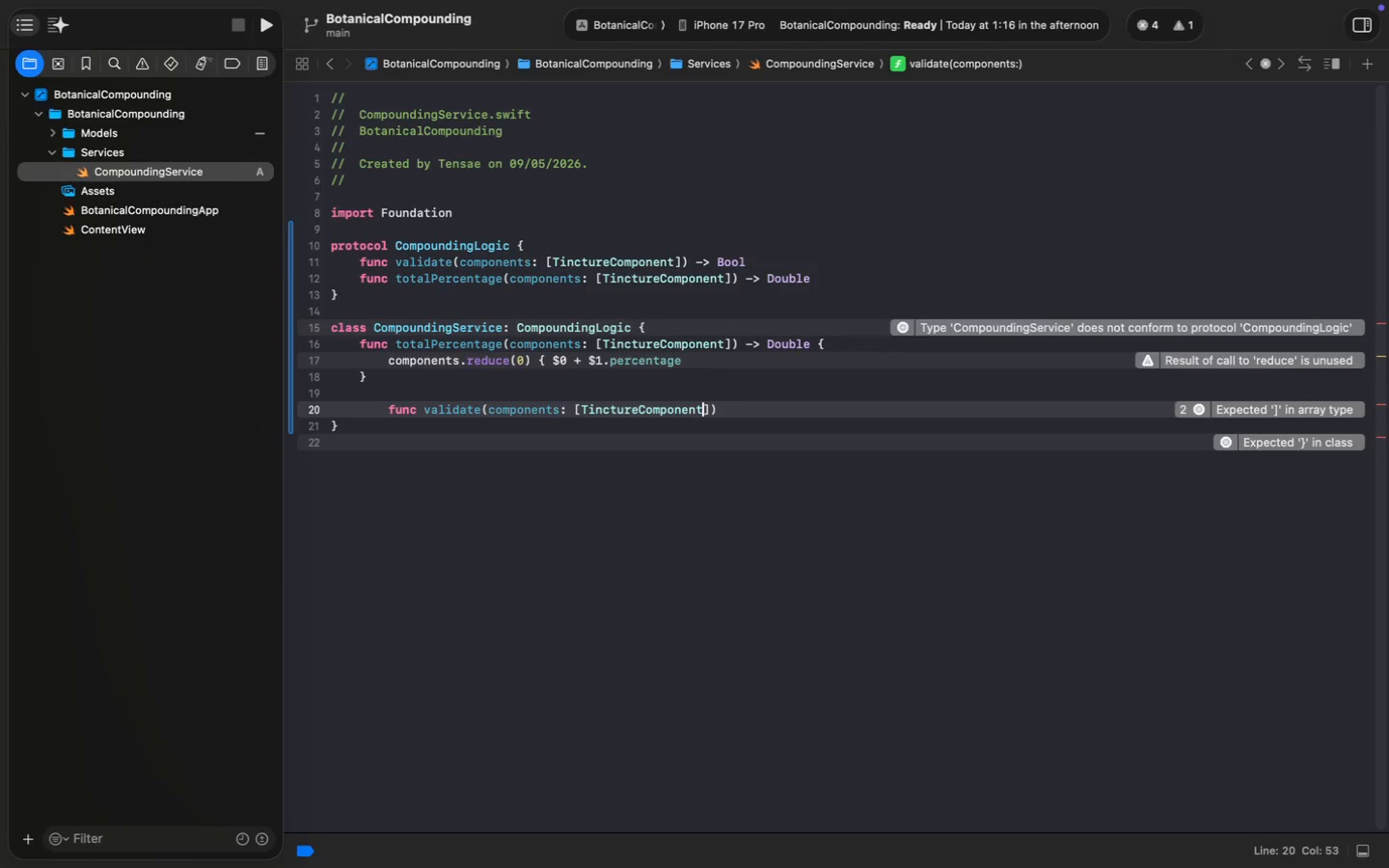 
key(ArrowRight)
 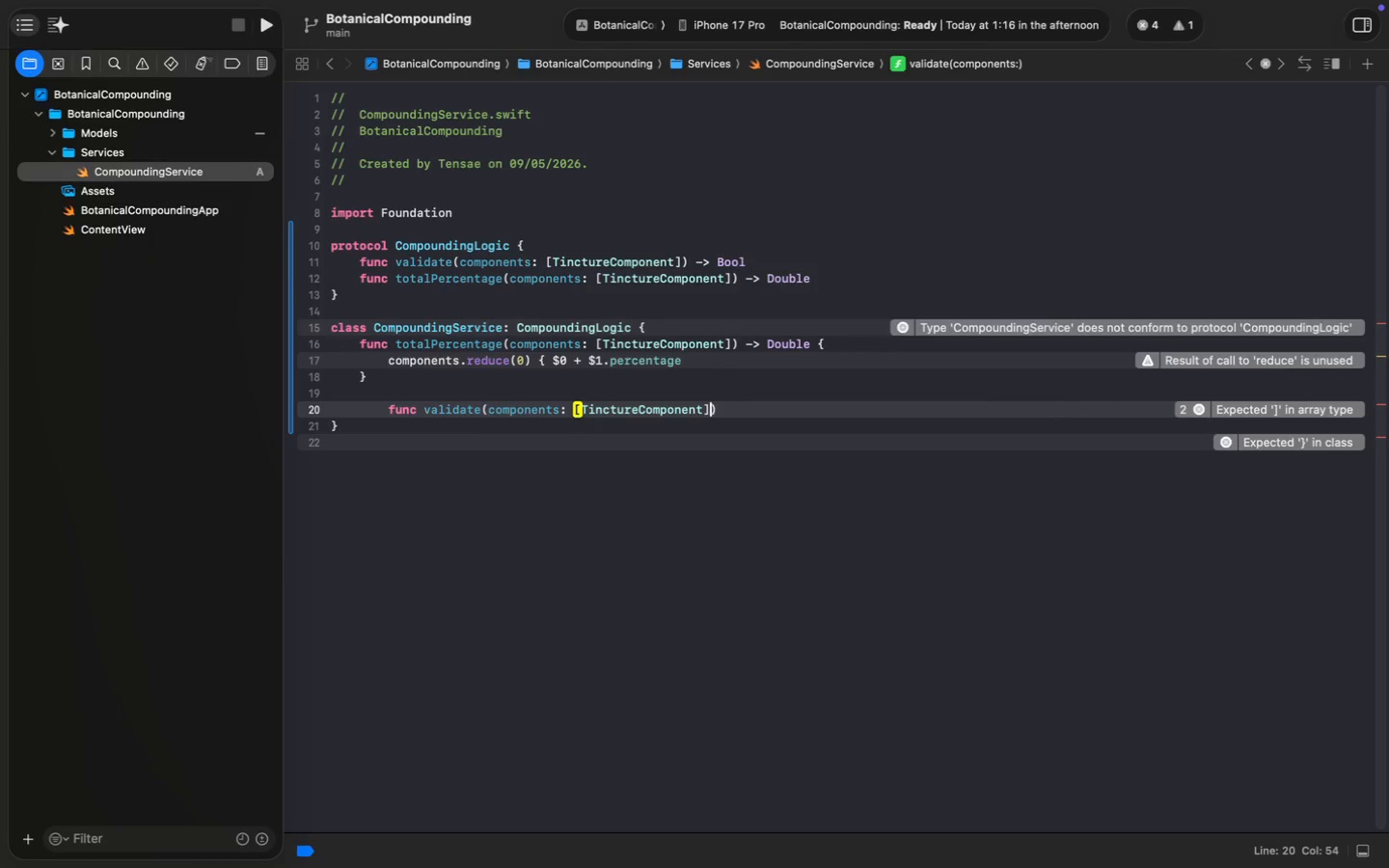 
key(ArrowRight)
 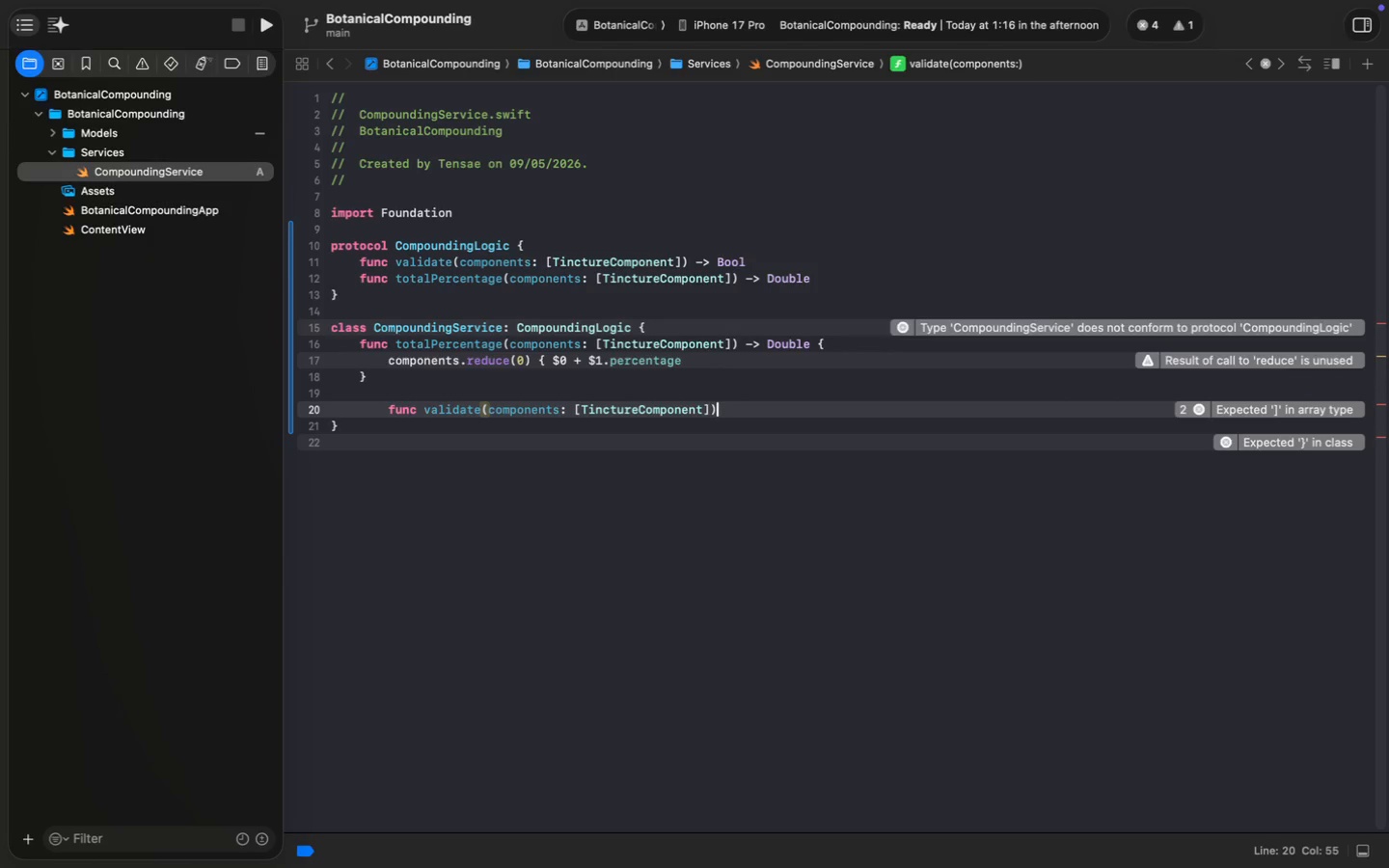 
key(Space)
 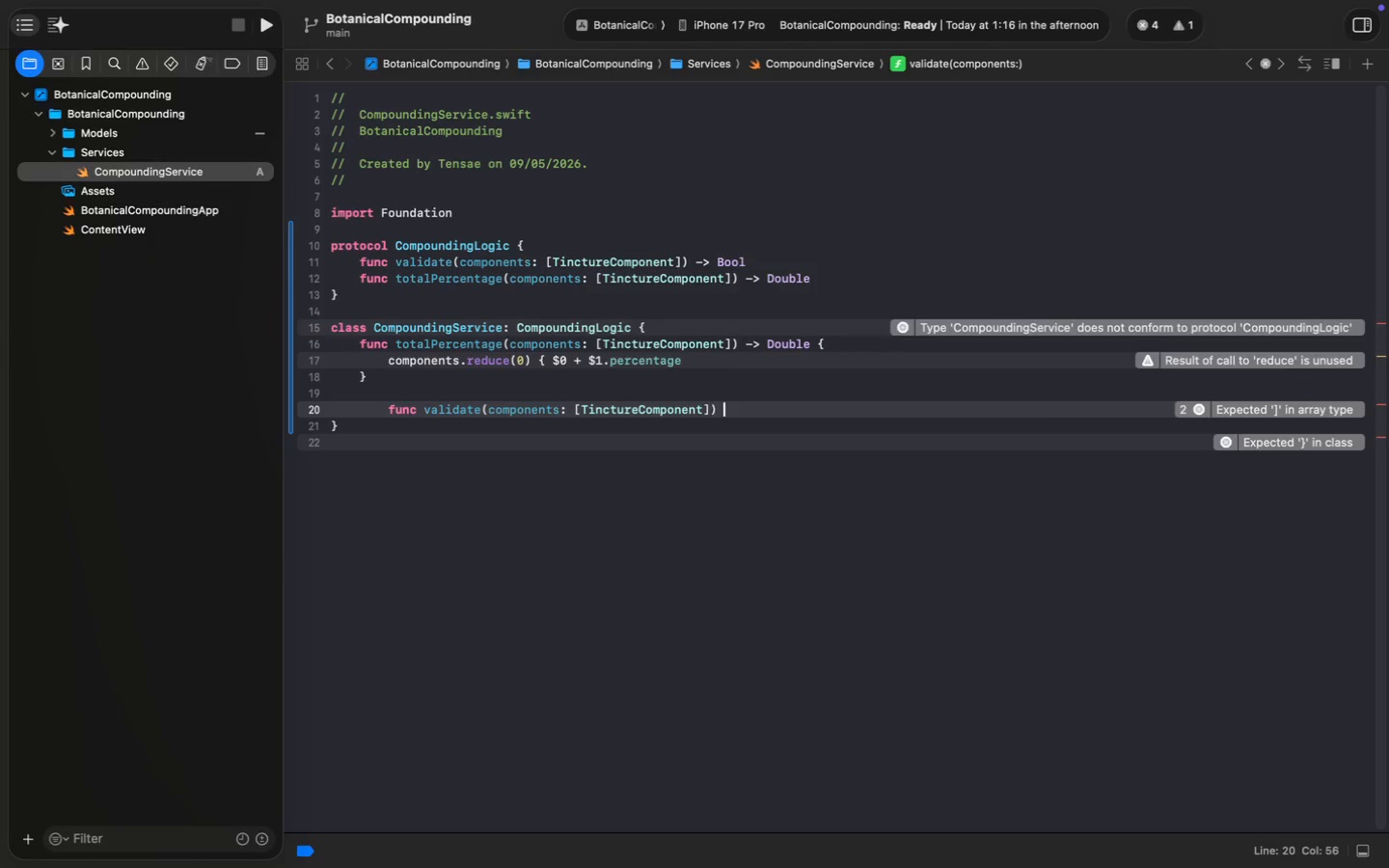 
key(Minus)
 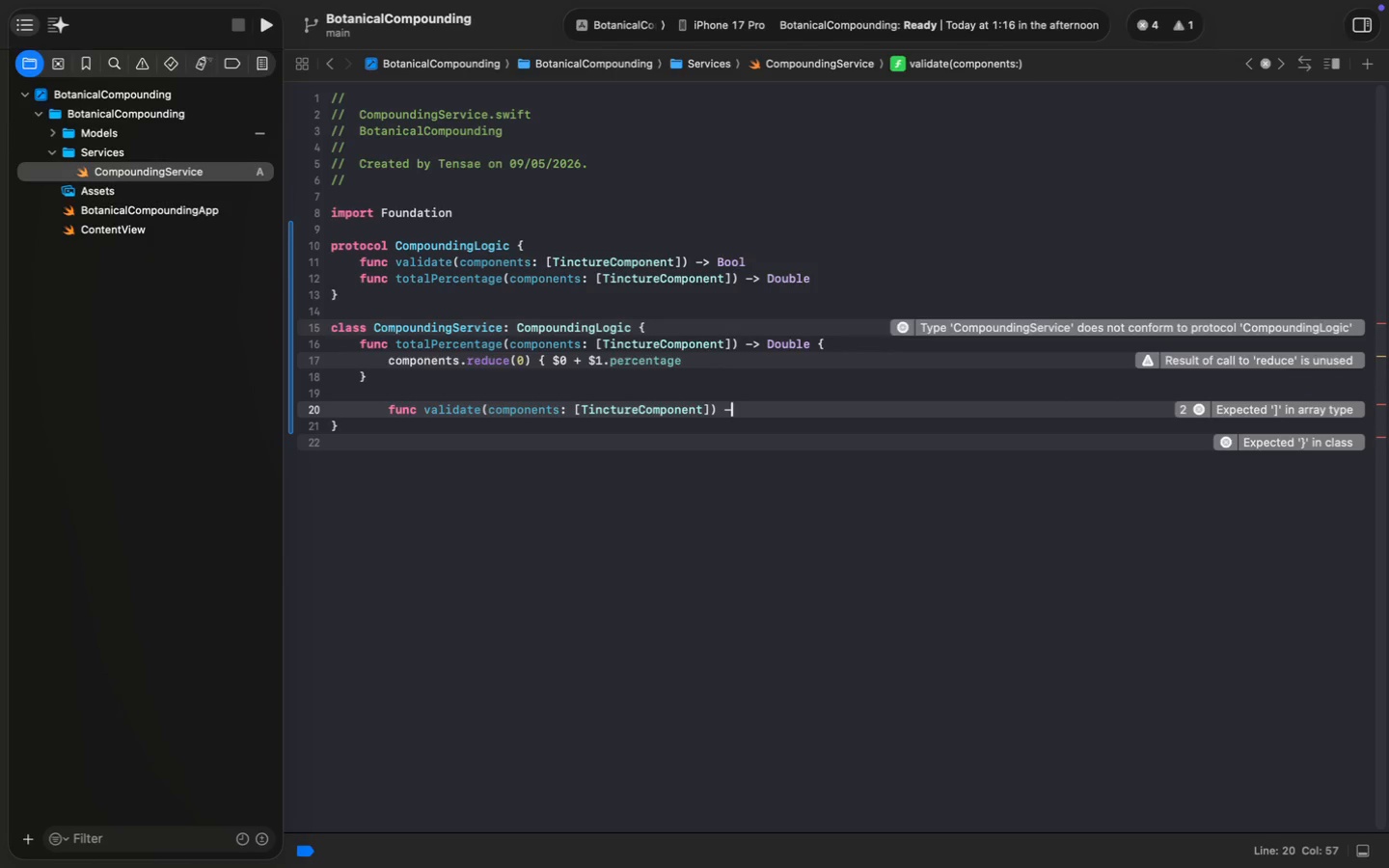 
key(Shift+ShiftLeft)
 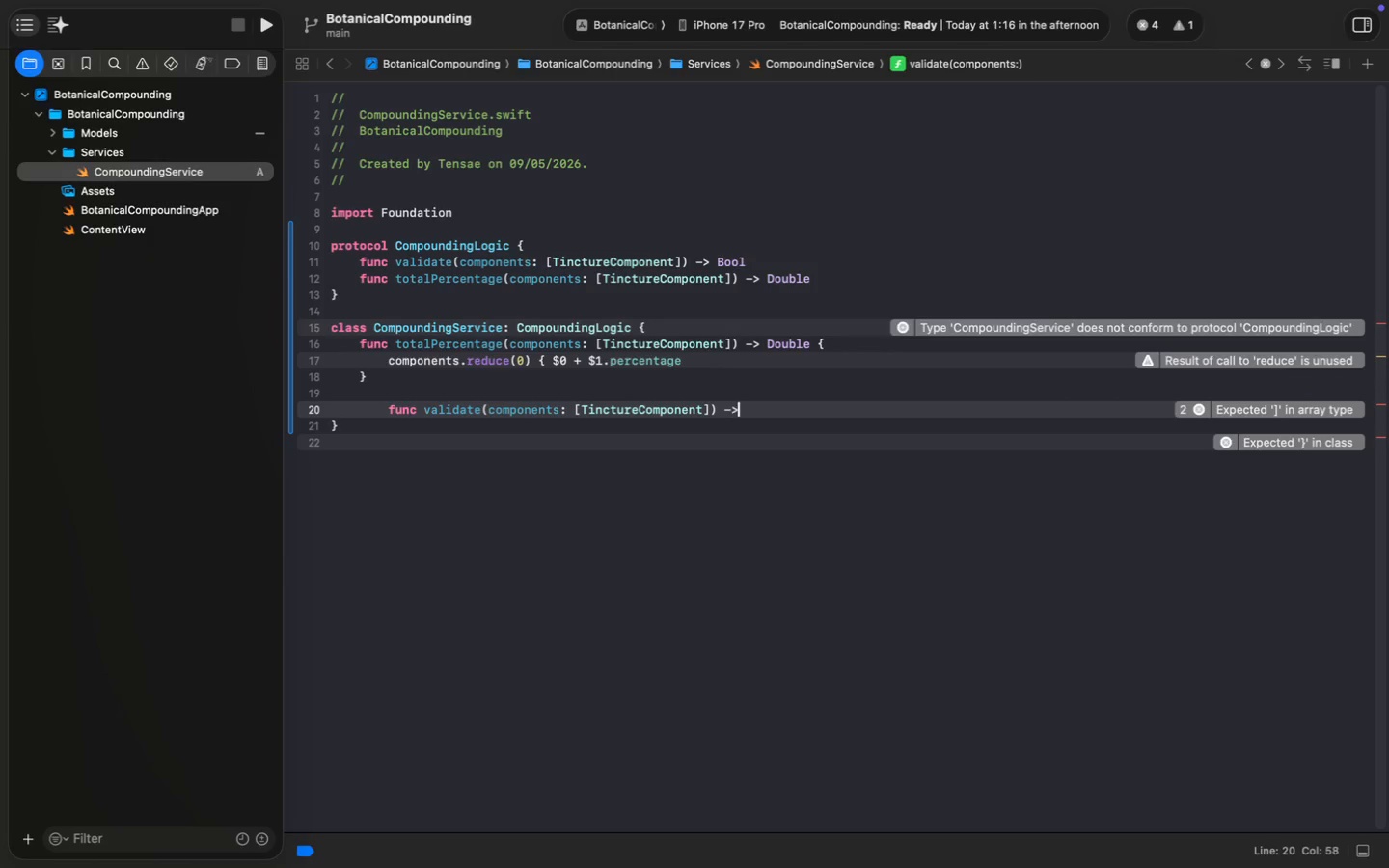 
key(Shift+Period)
 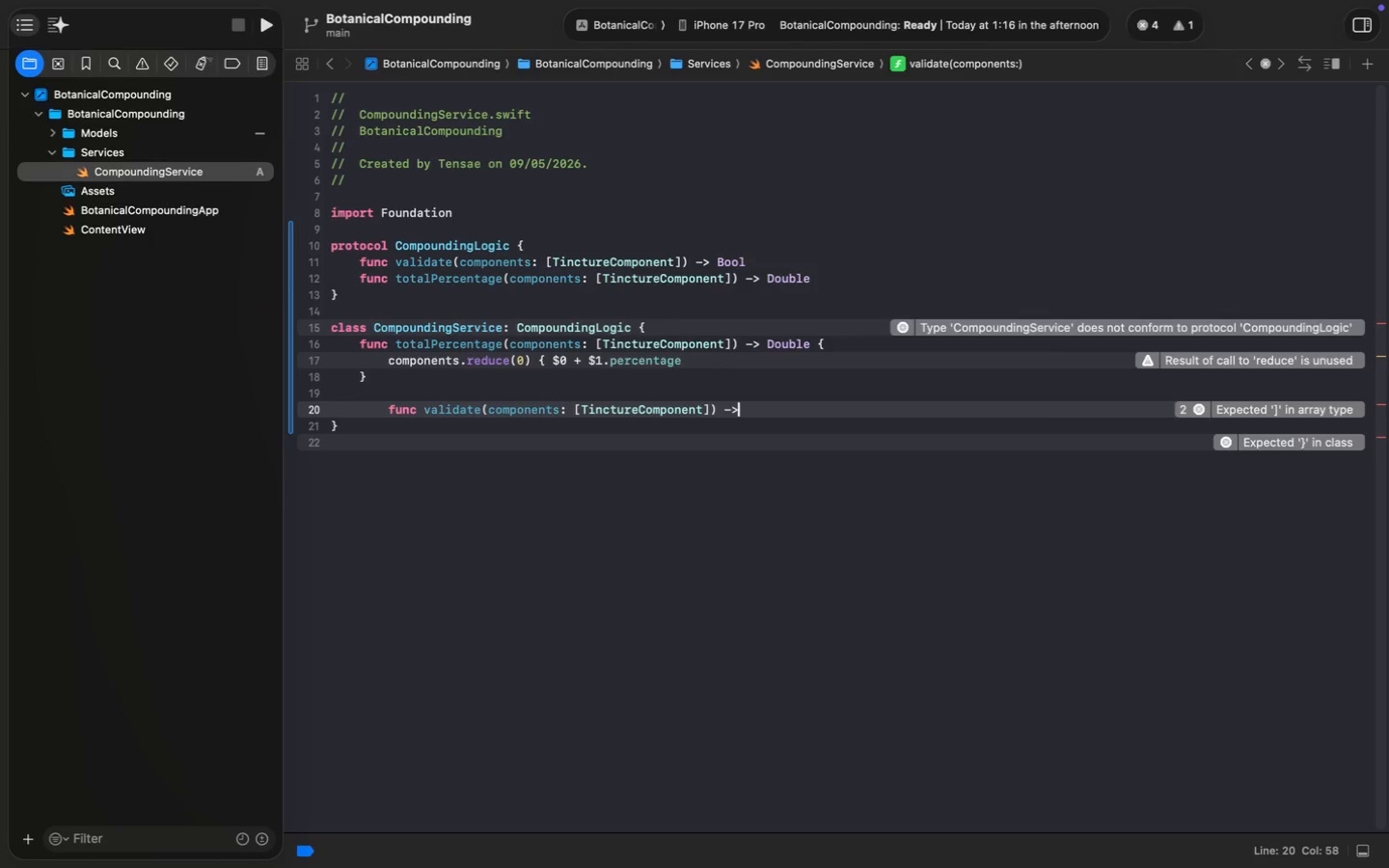 
key(Space)
 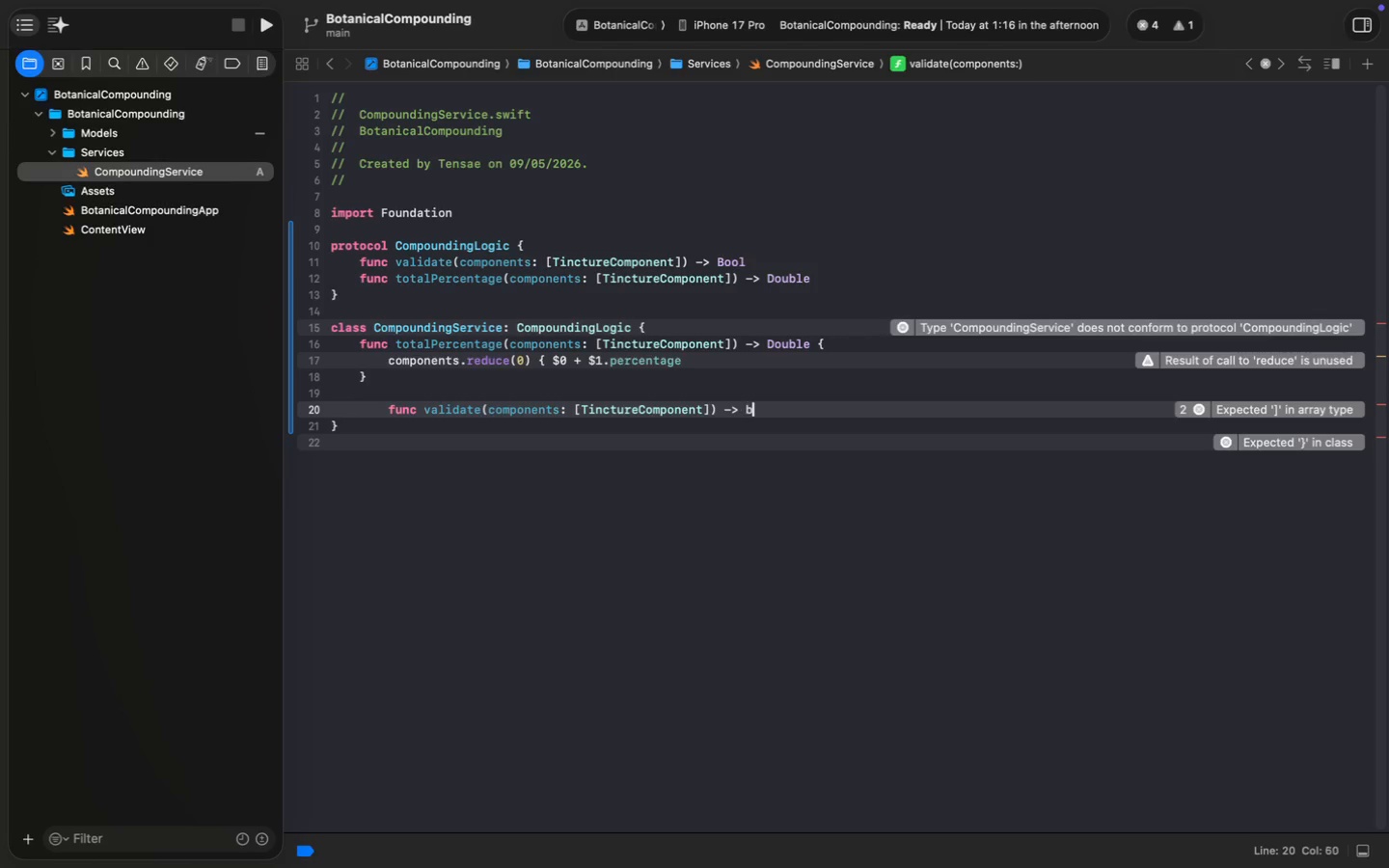 
key(B)
 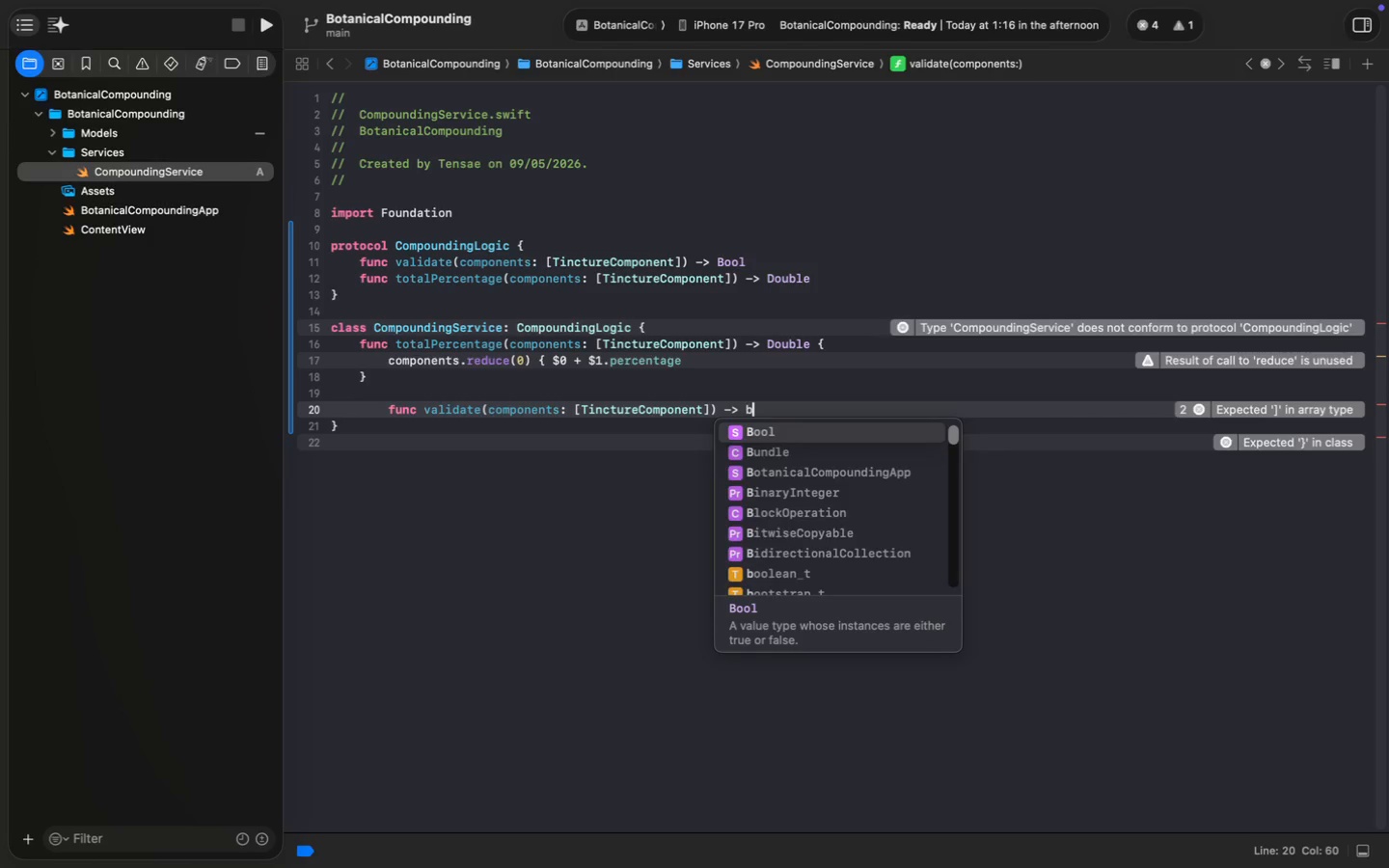 
key(Enter)
 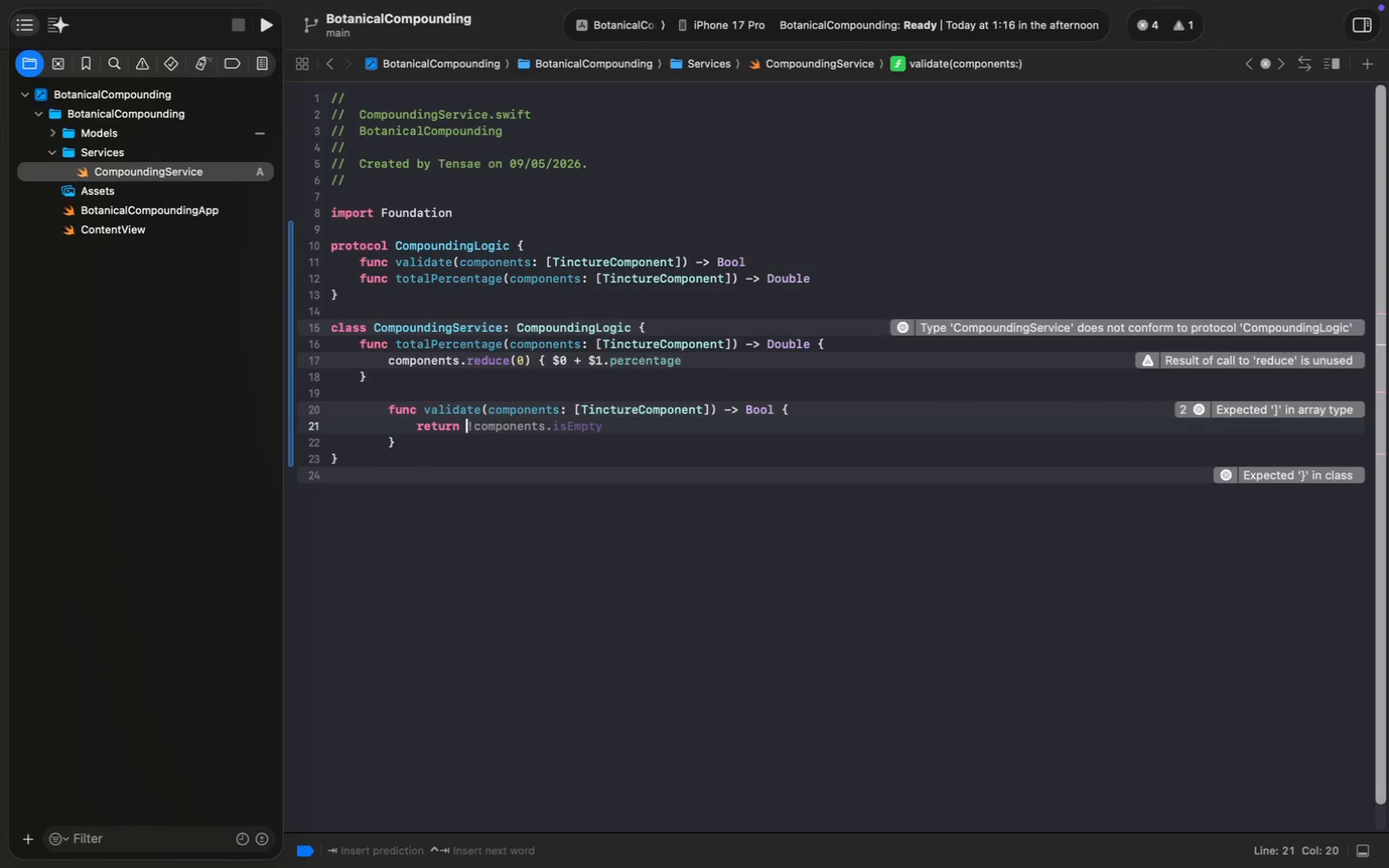 
key(Tab)
type(return )
 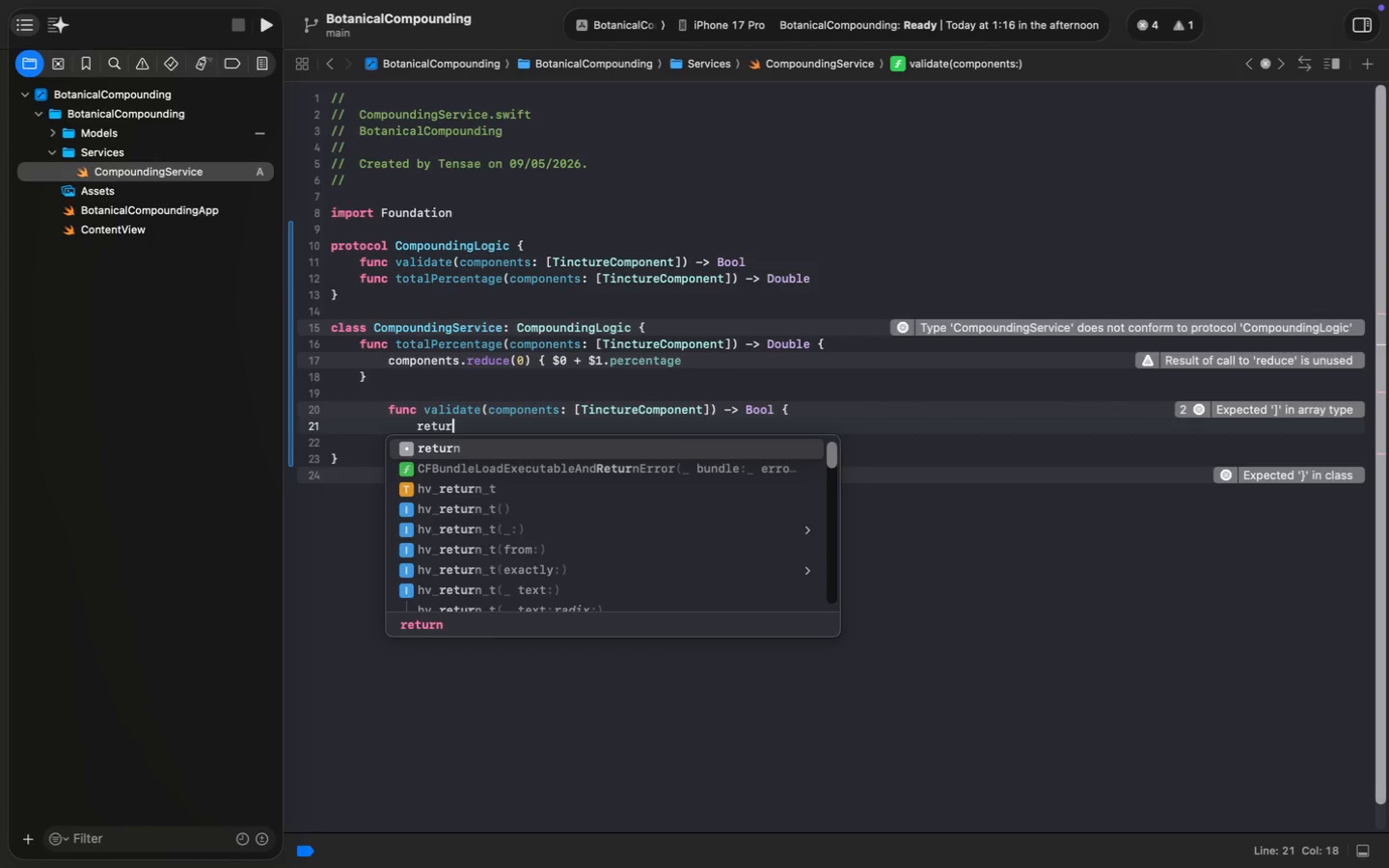 
wait(5.05)
 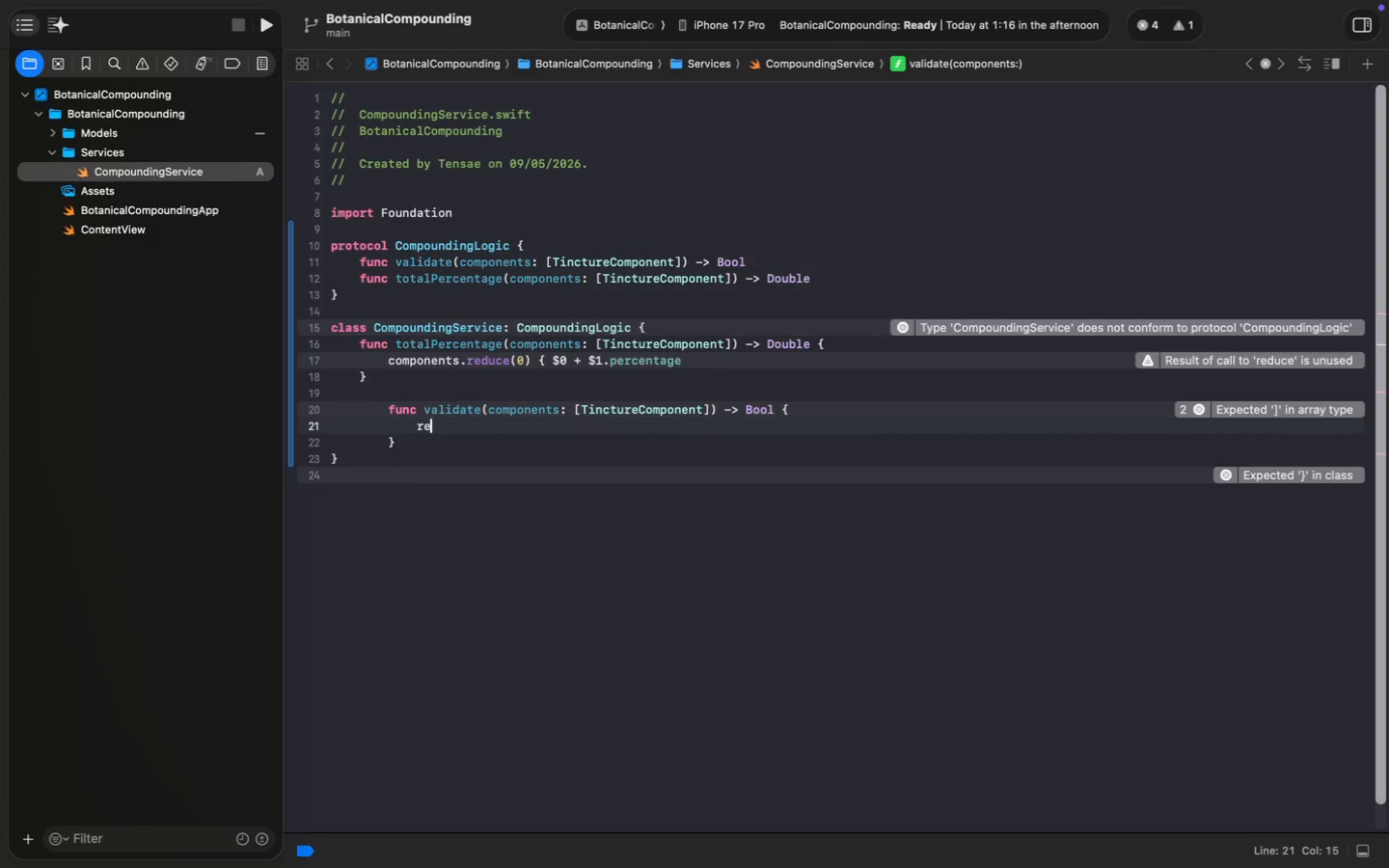 
type(to)
 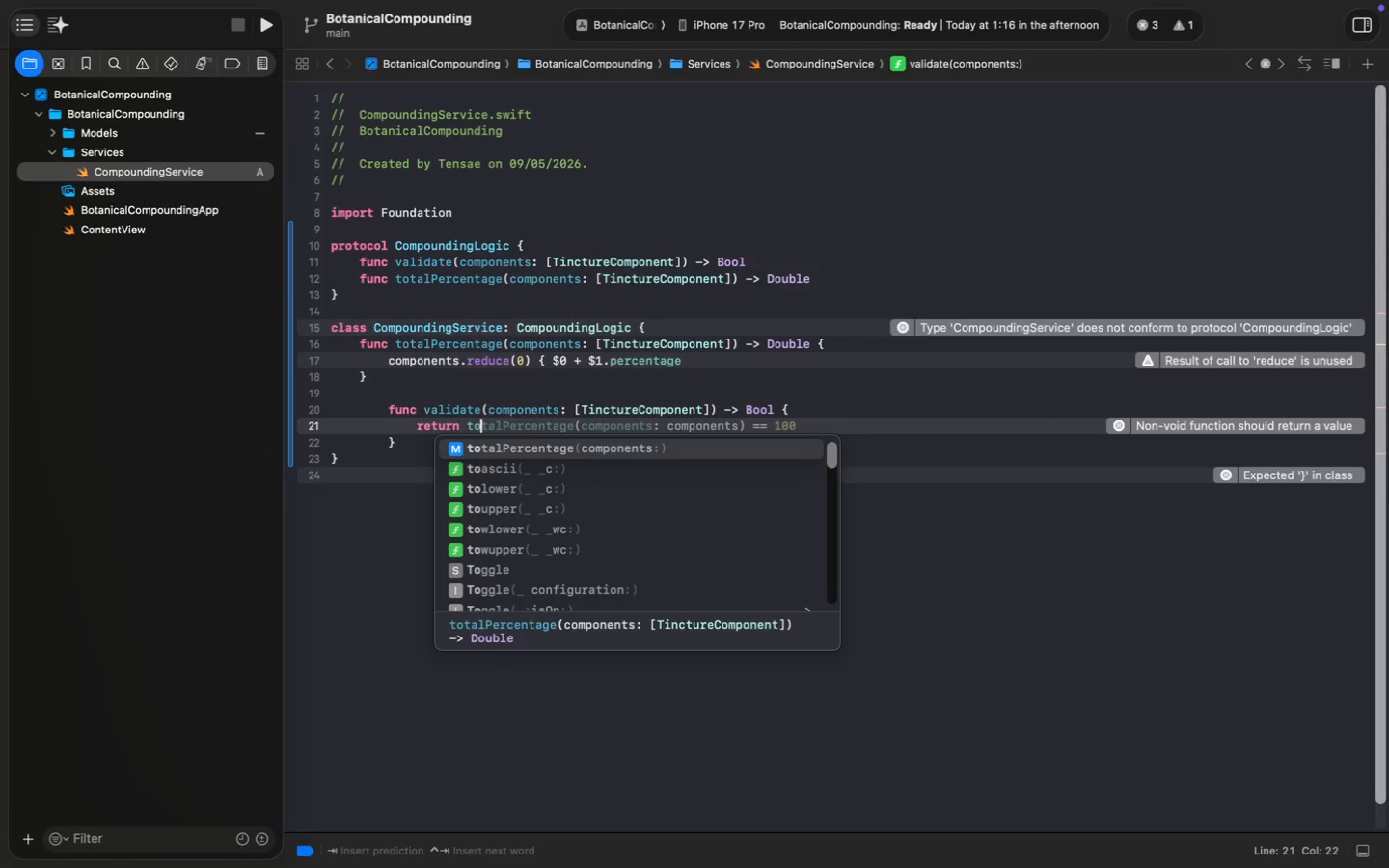 
key(Enter)
 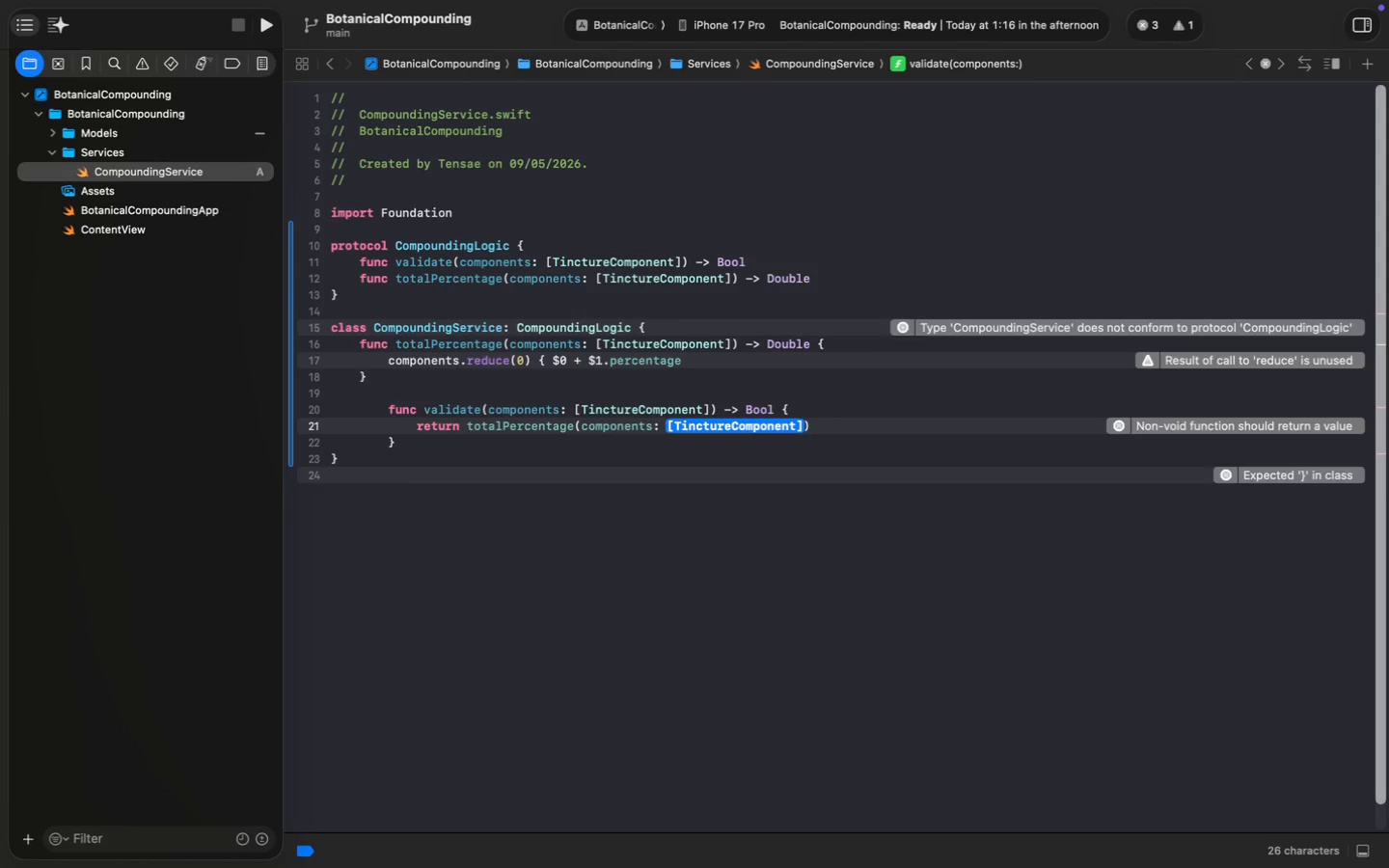 
type(co)
 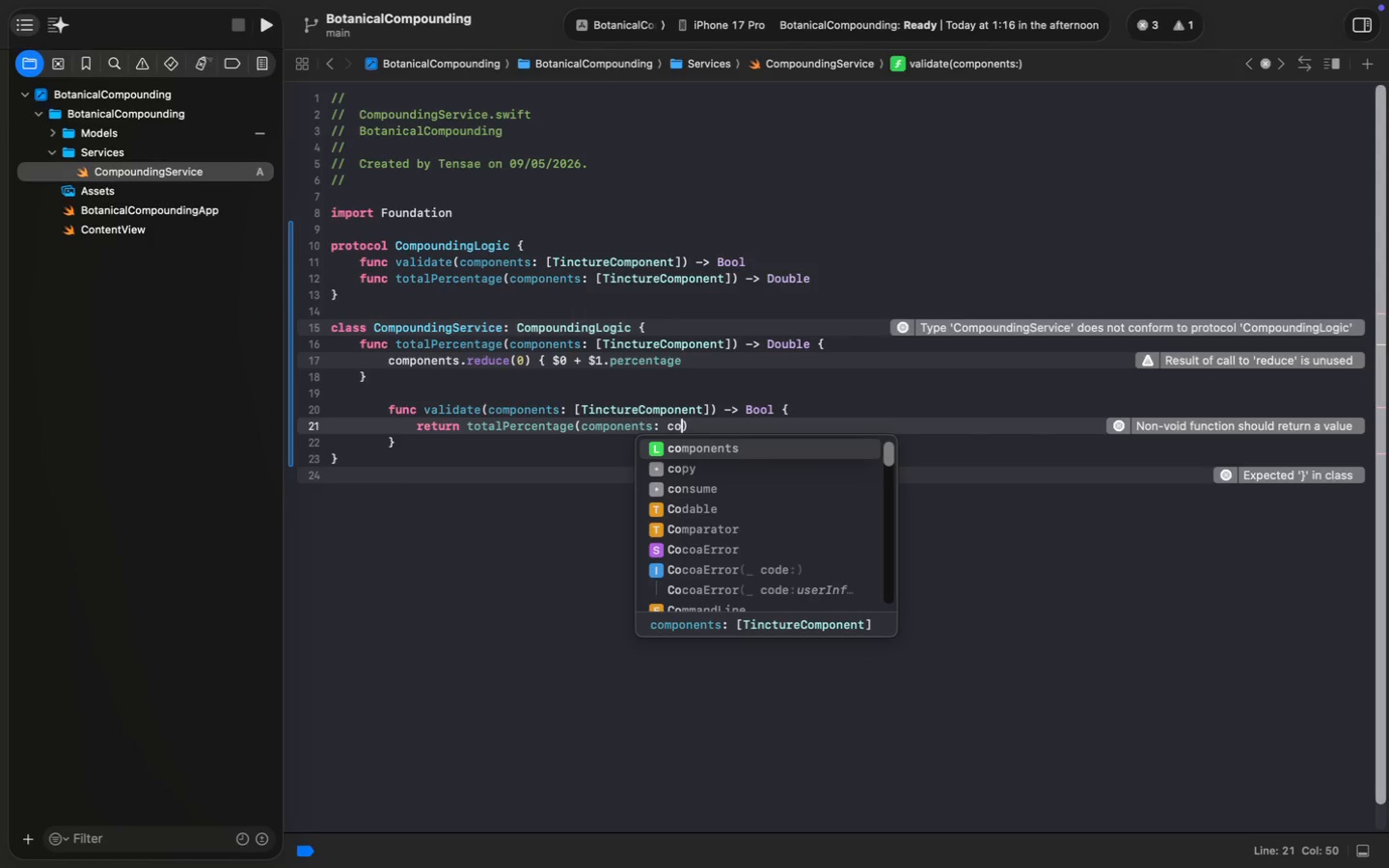 
key(Enter)
 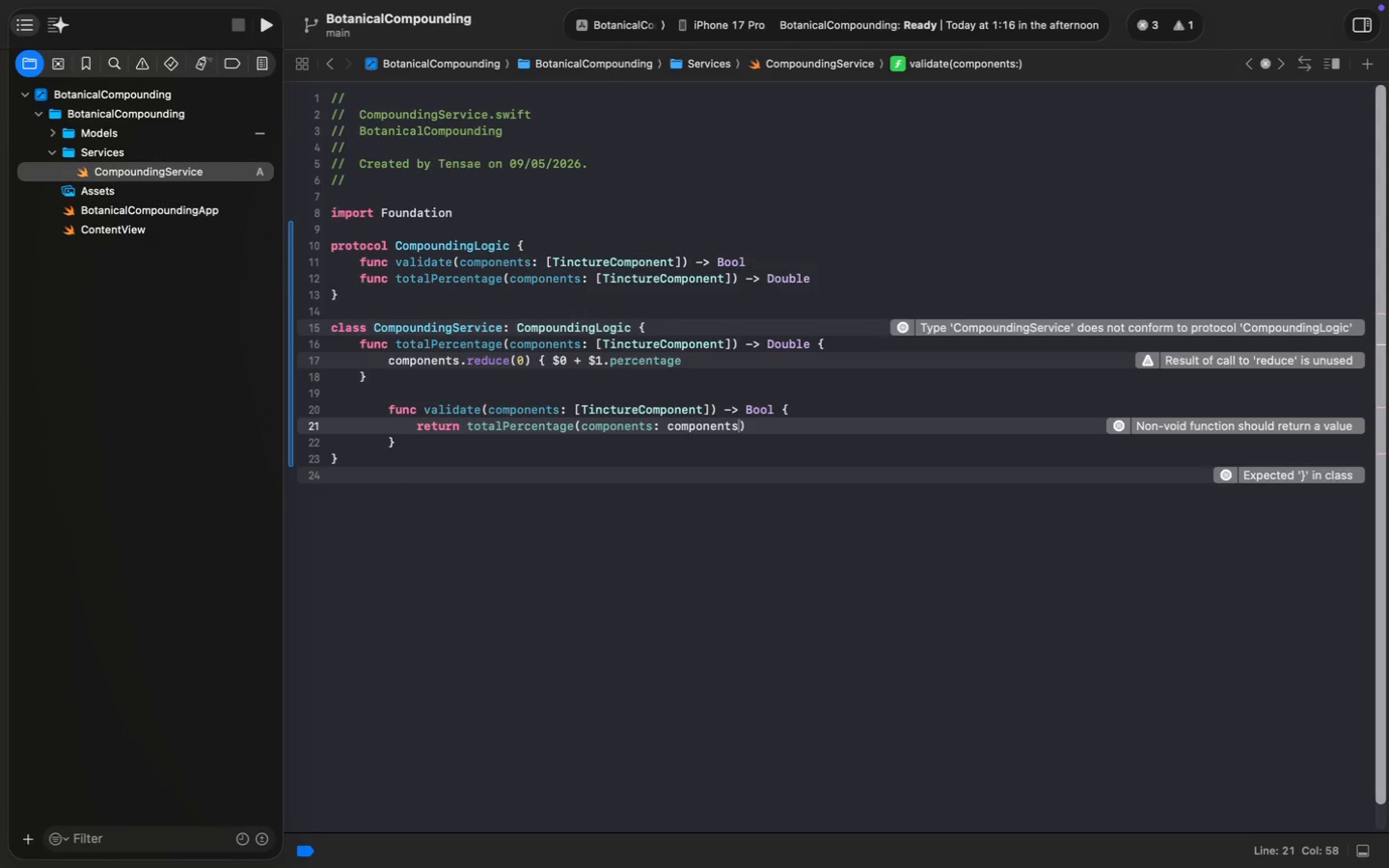 
key(ArrowRight)
 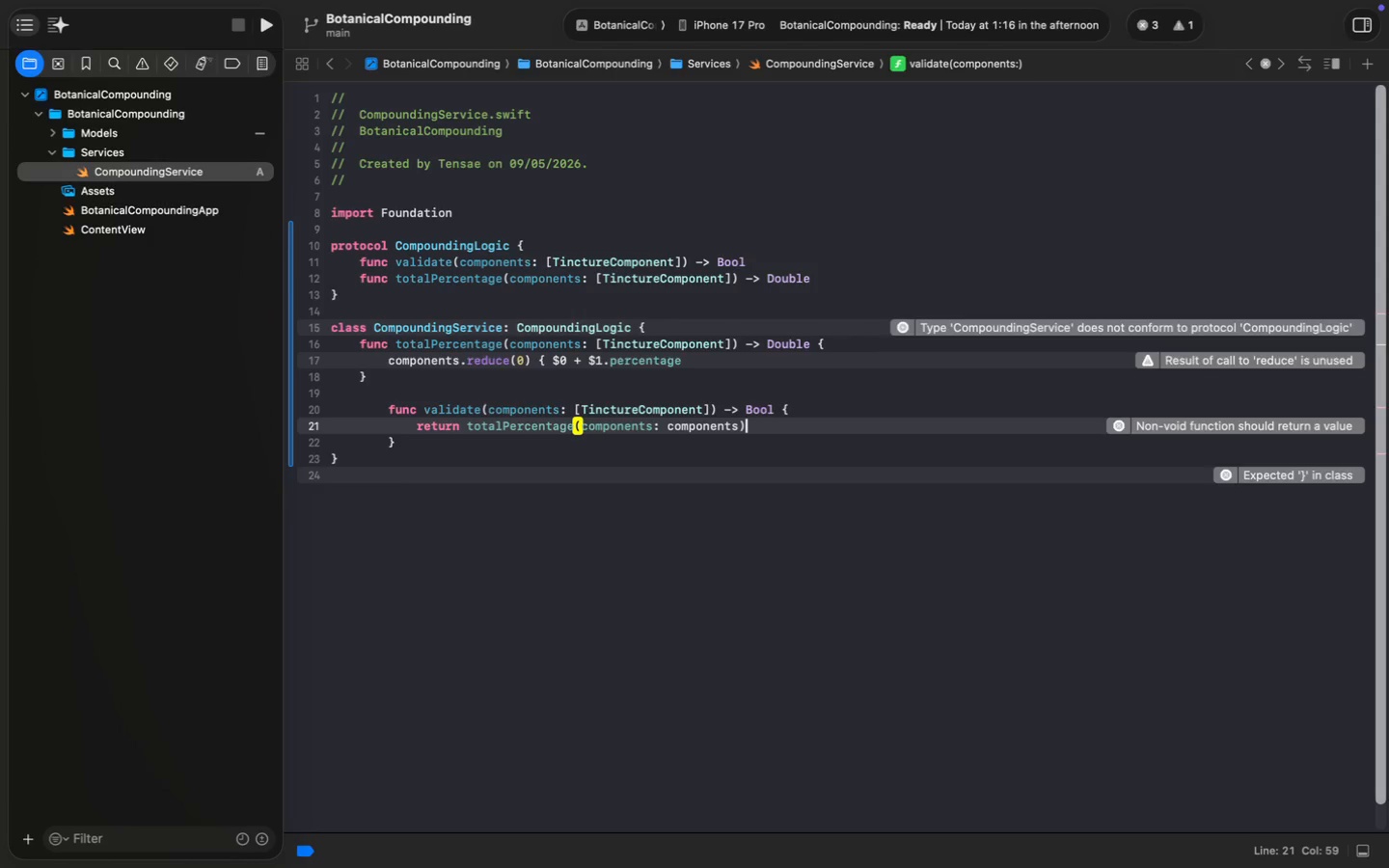 
type( == 100.0)
 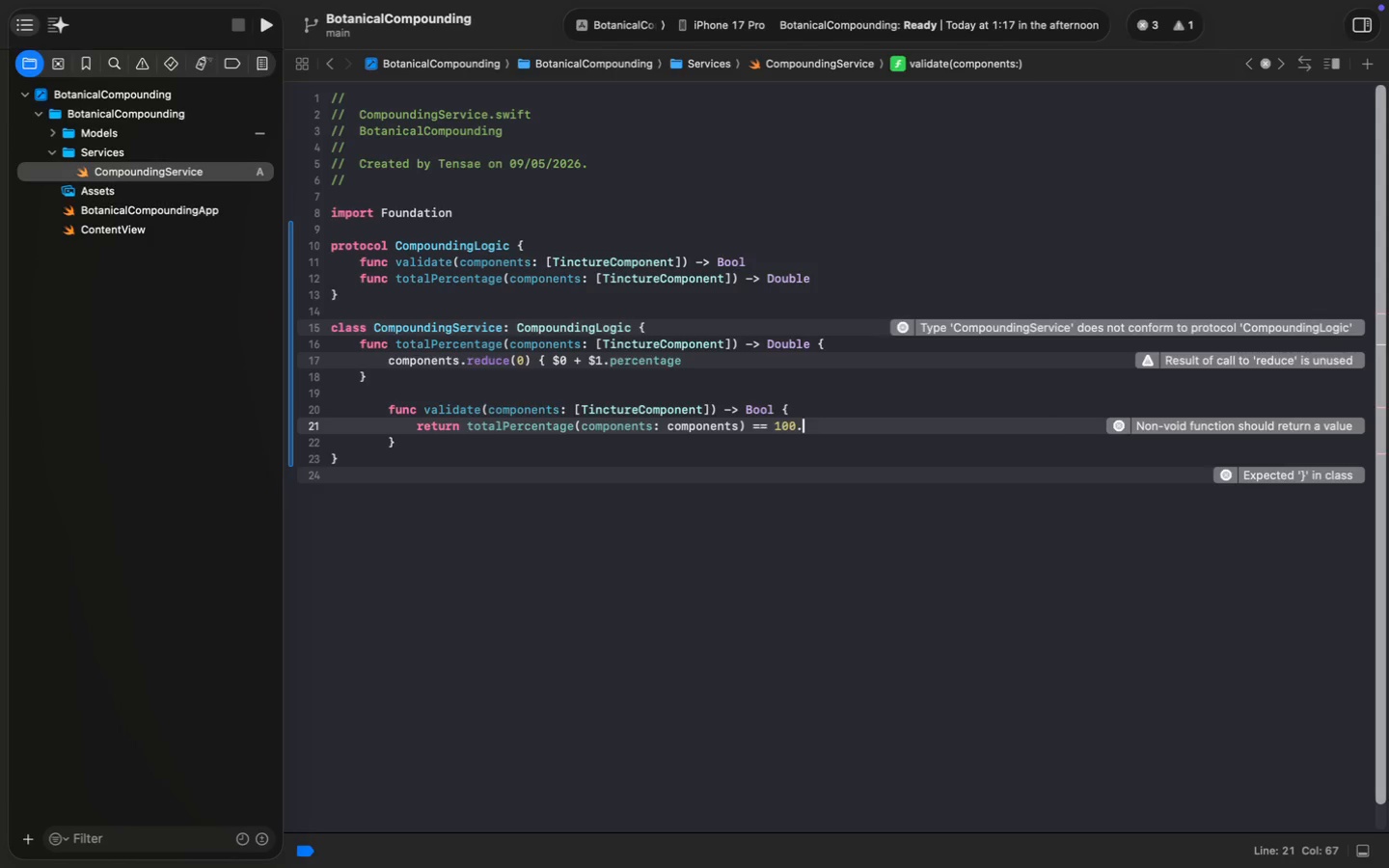 
key(Meta+A)
 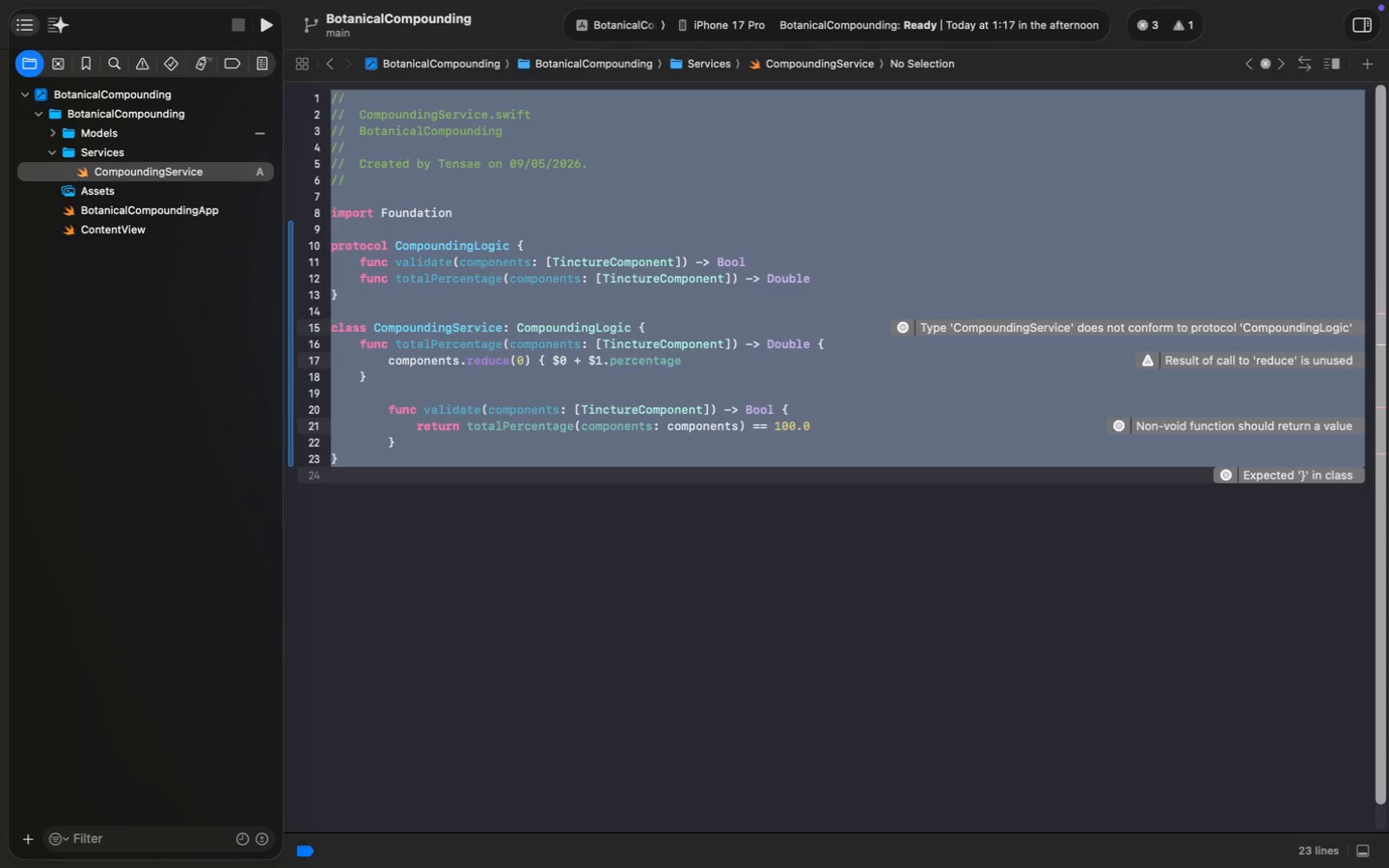 
key(Meta+S)
 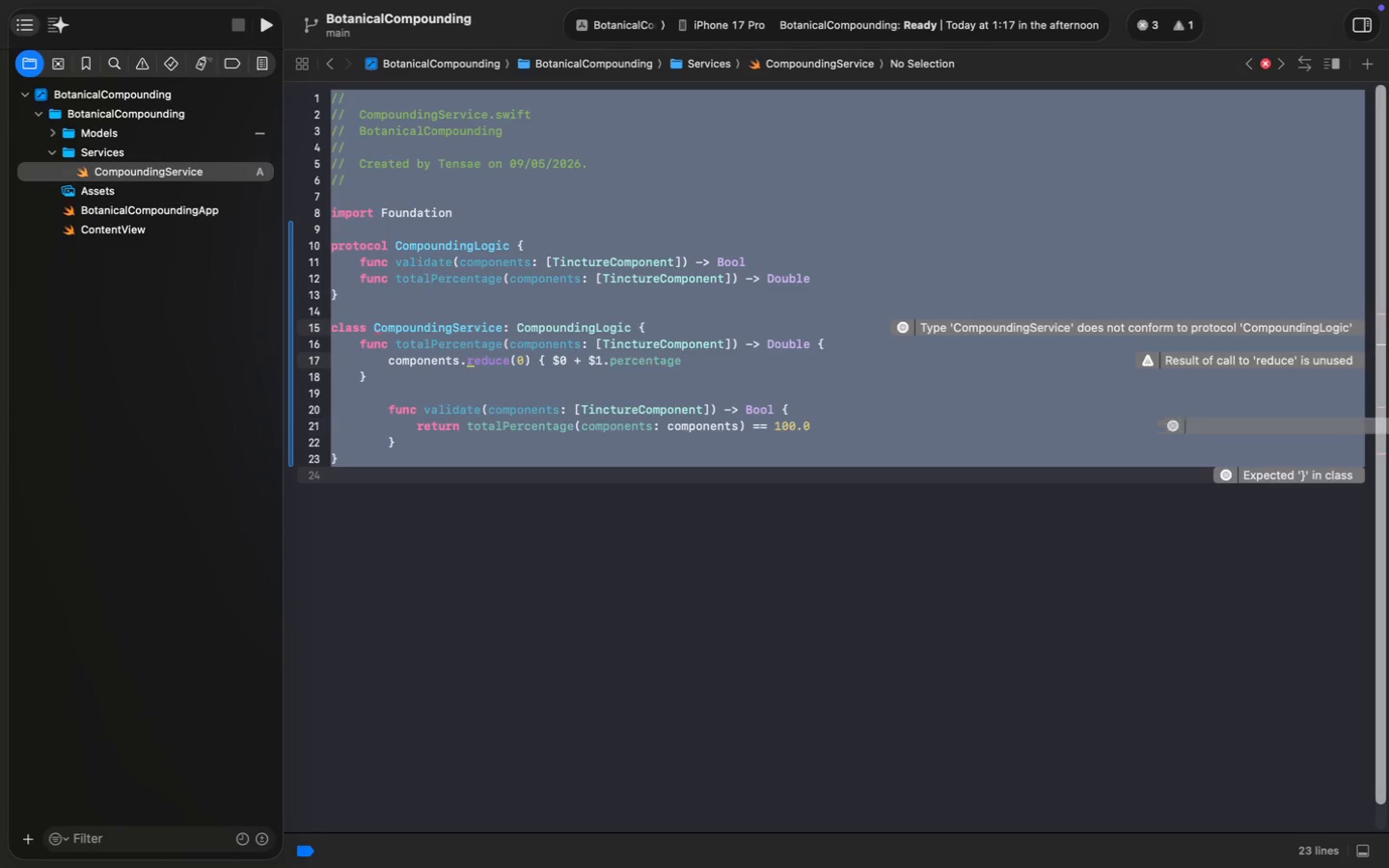 
key(Meta+S)
 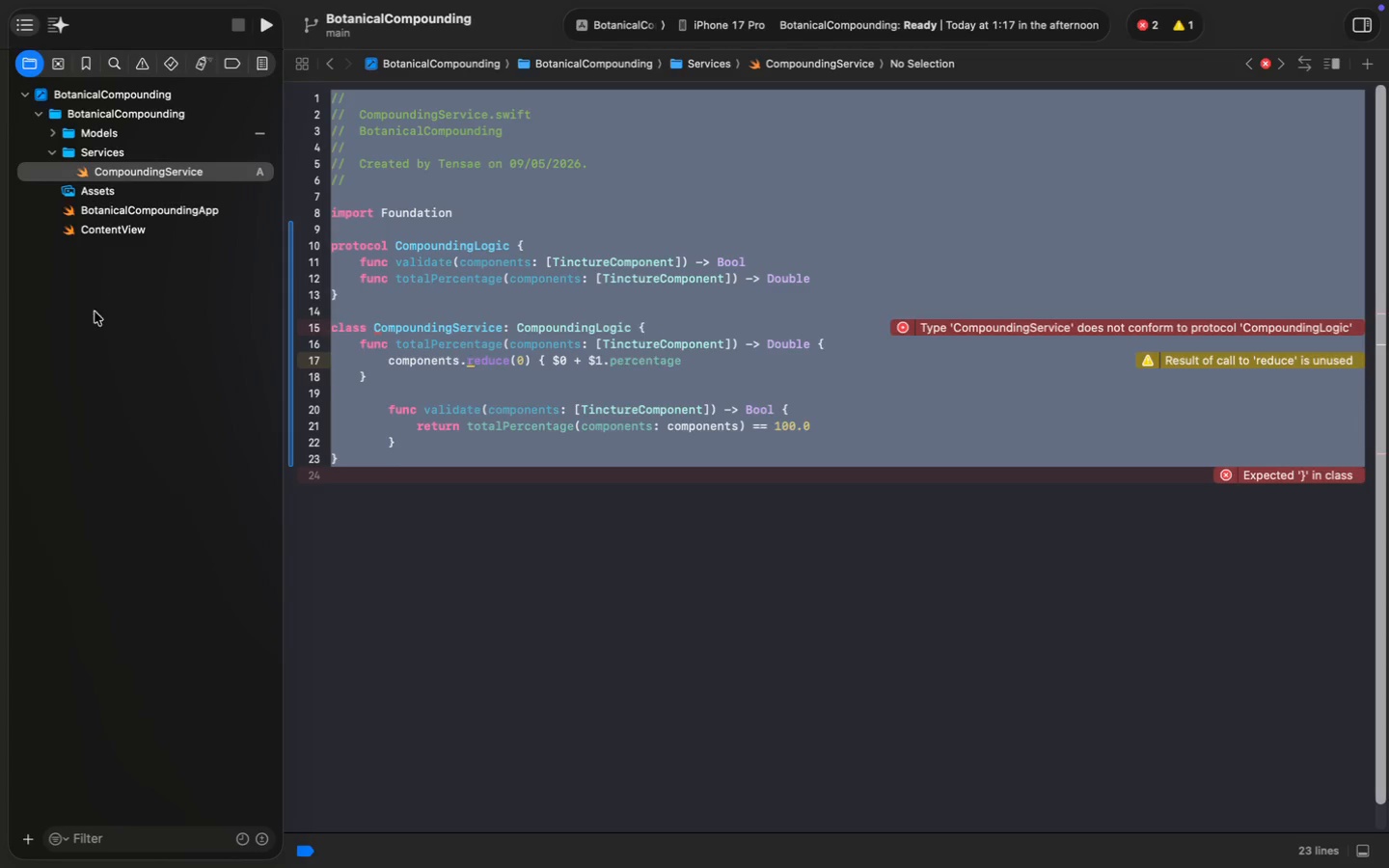 
left_click([466, 381])
 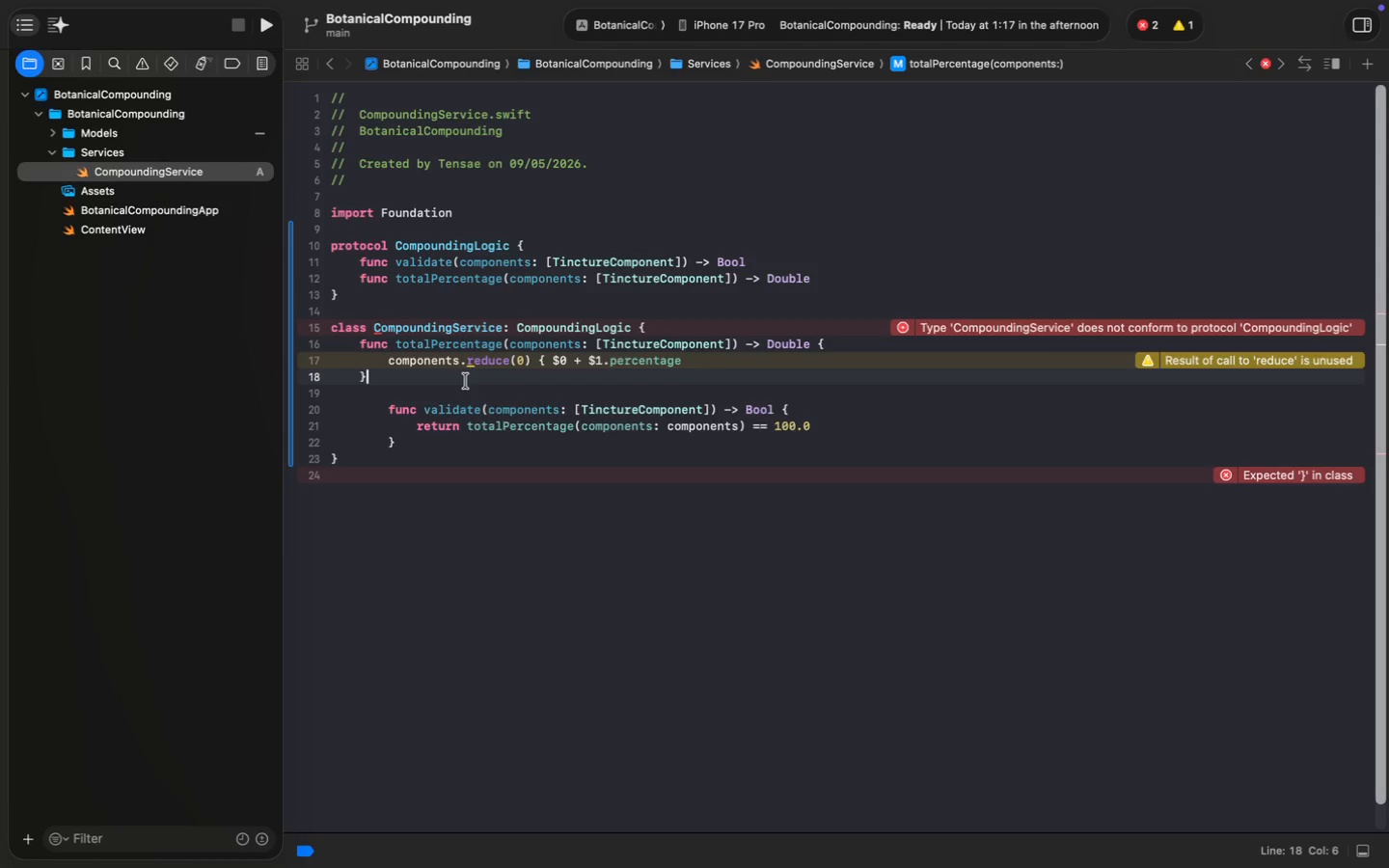 
wait(43.23)
 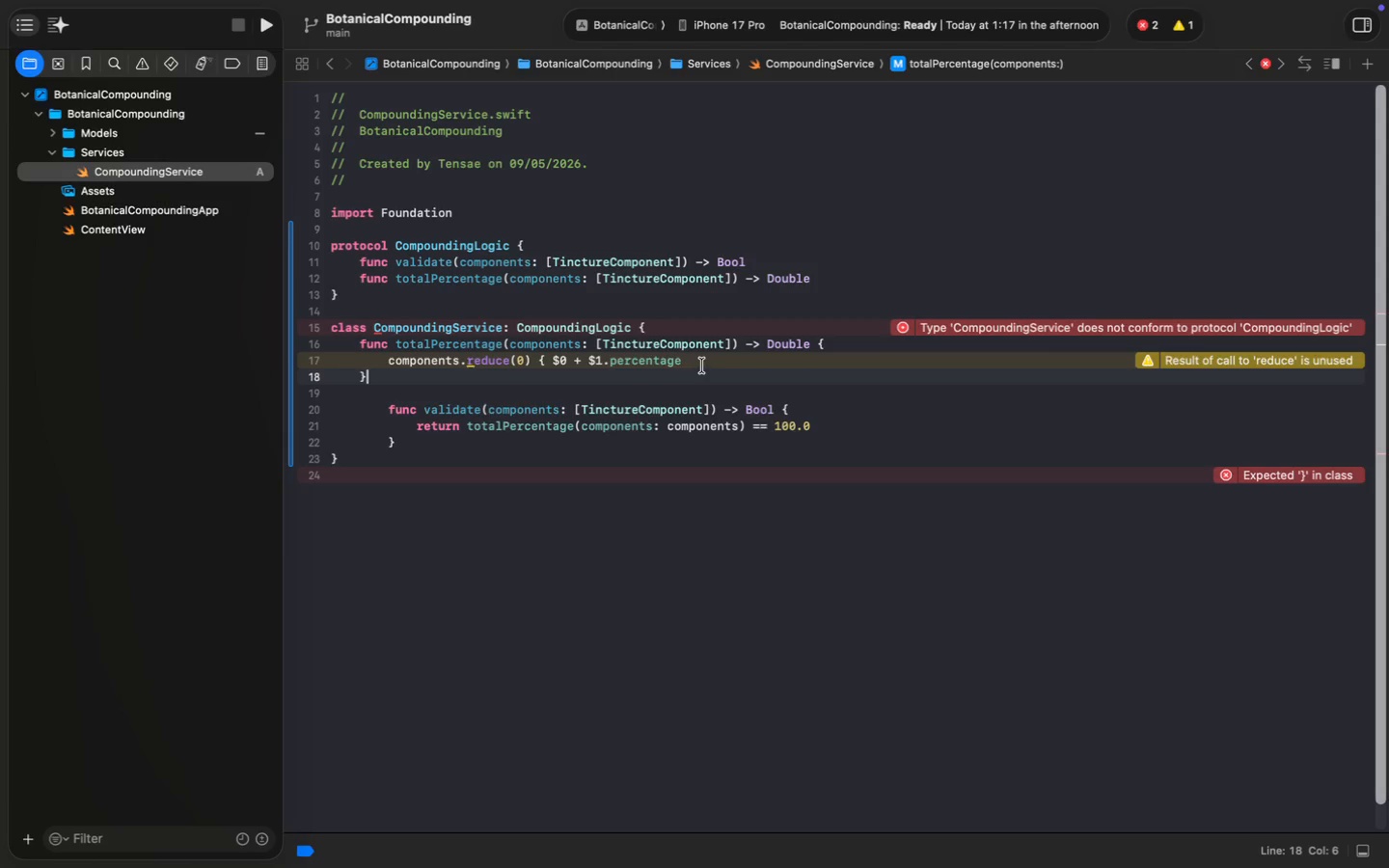 
left_click([702, 365])
 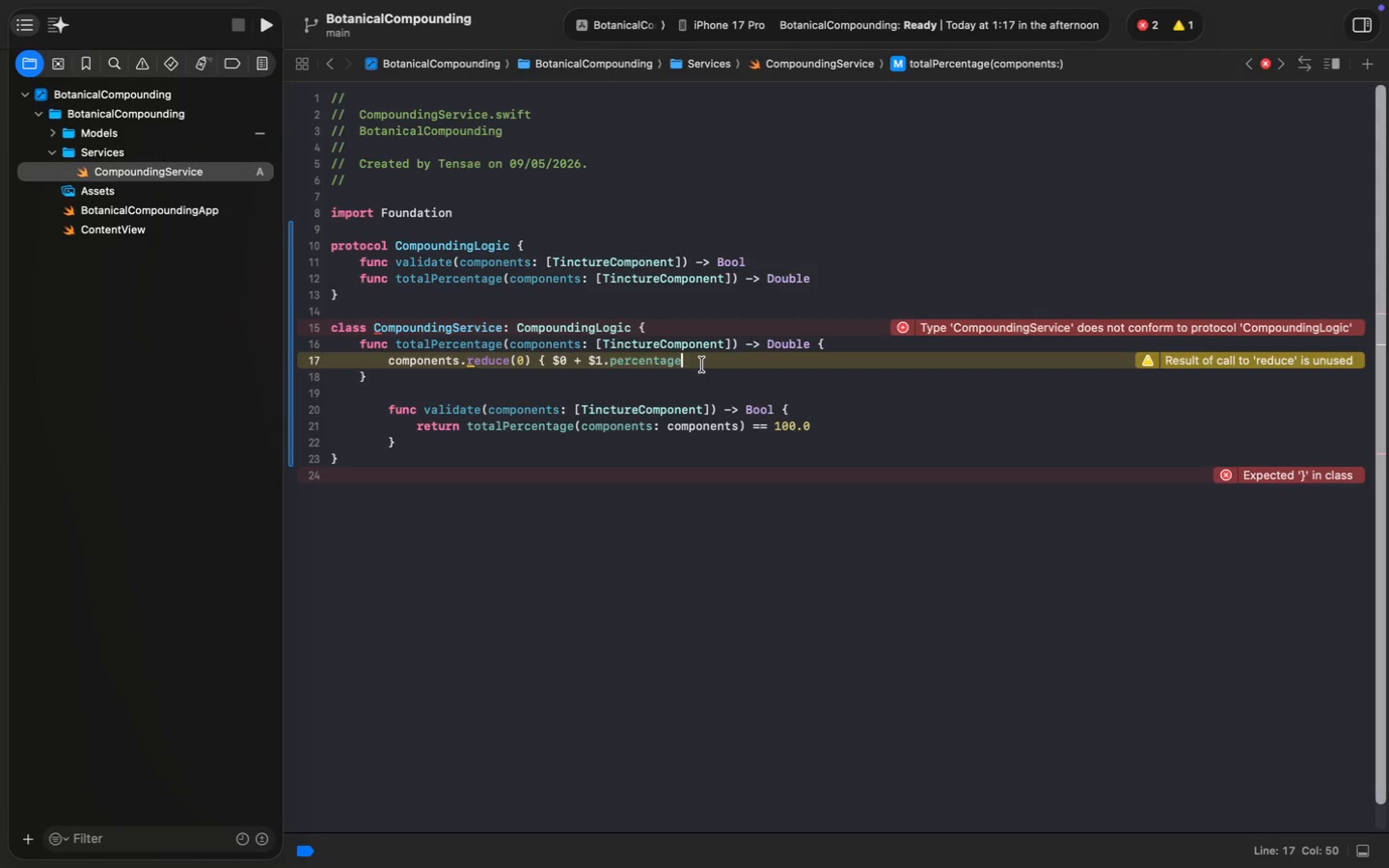 
key(Space)
 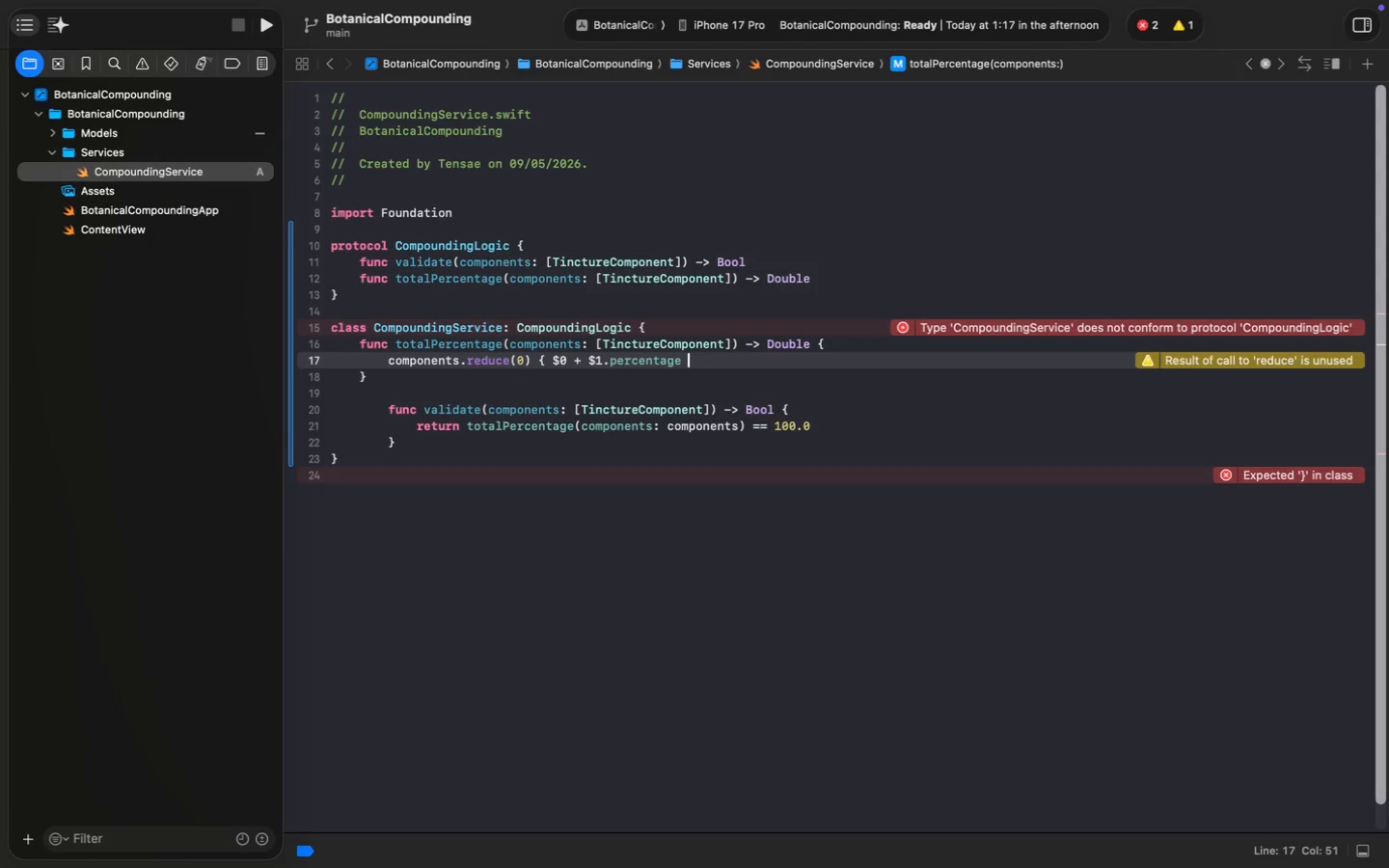 
key(Shift+BracketRight)
 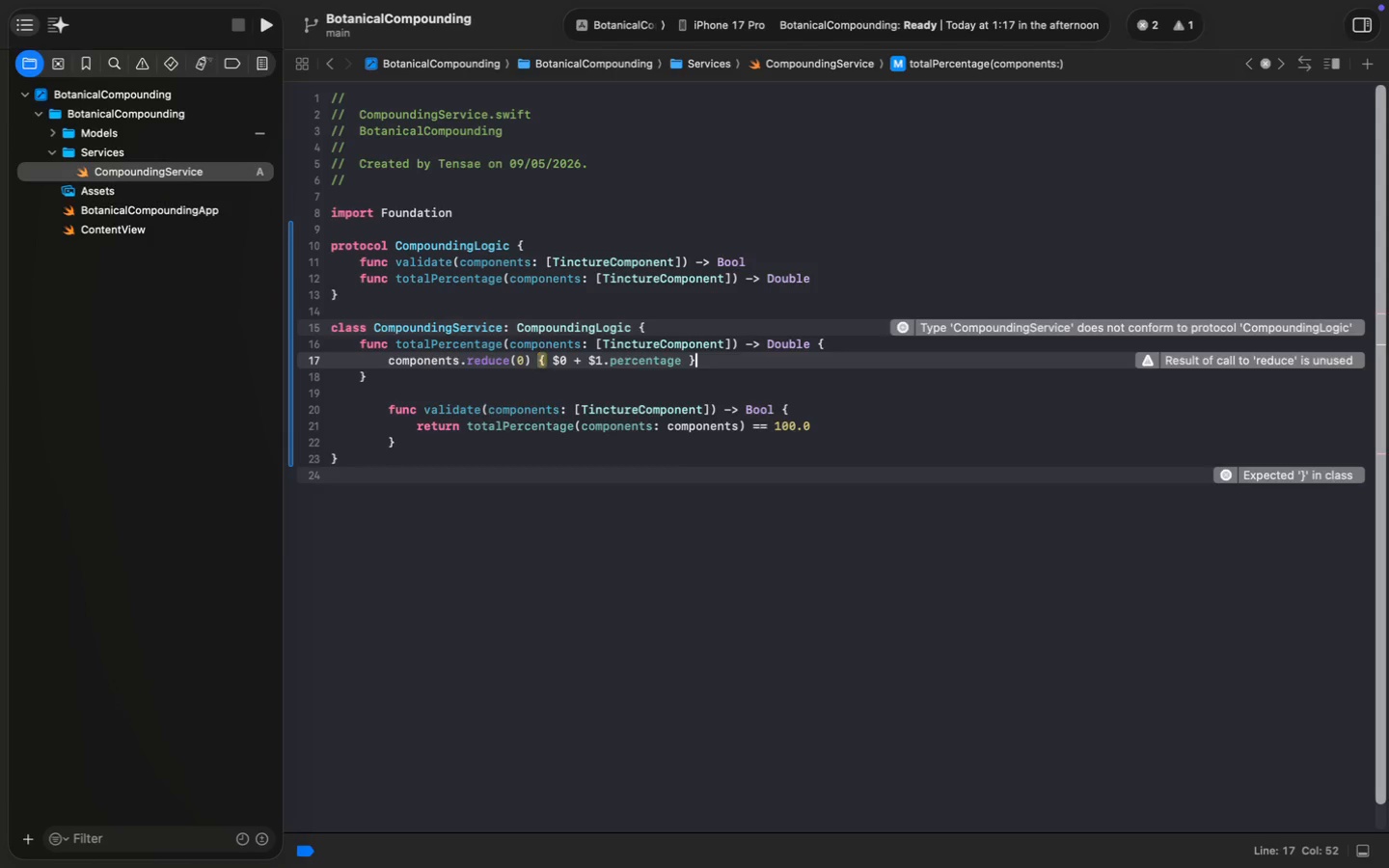 
key(Meta+S)
 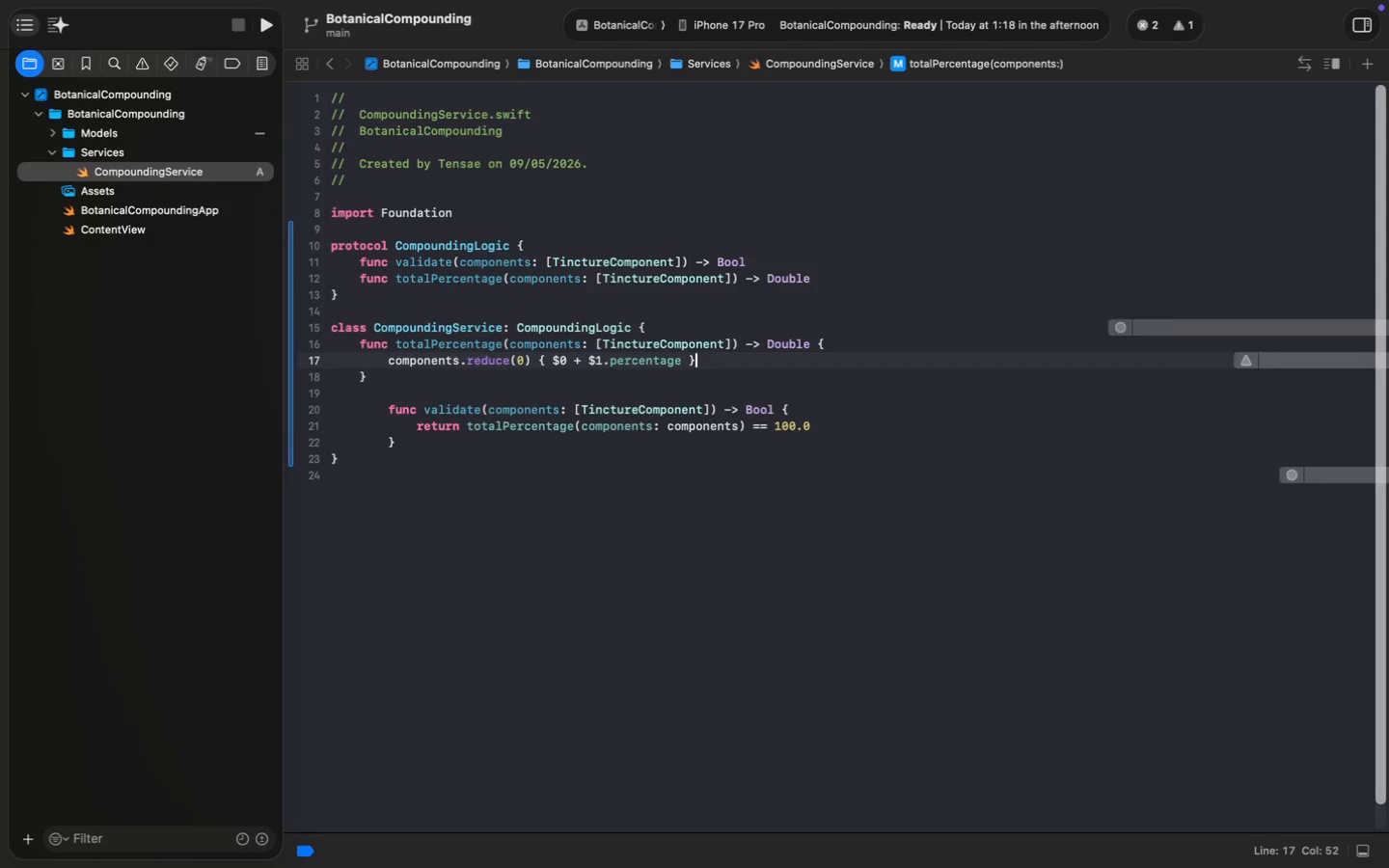 
key(Meta+S)
 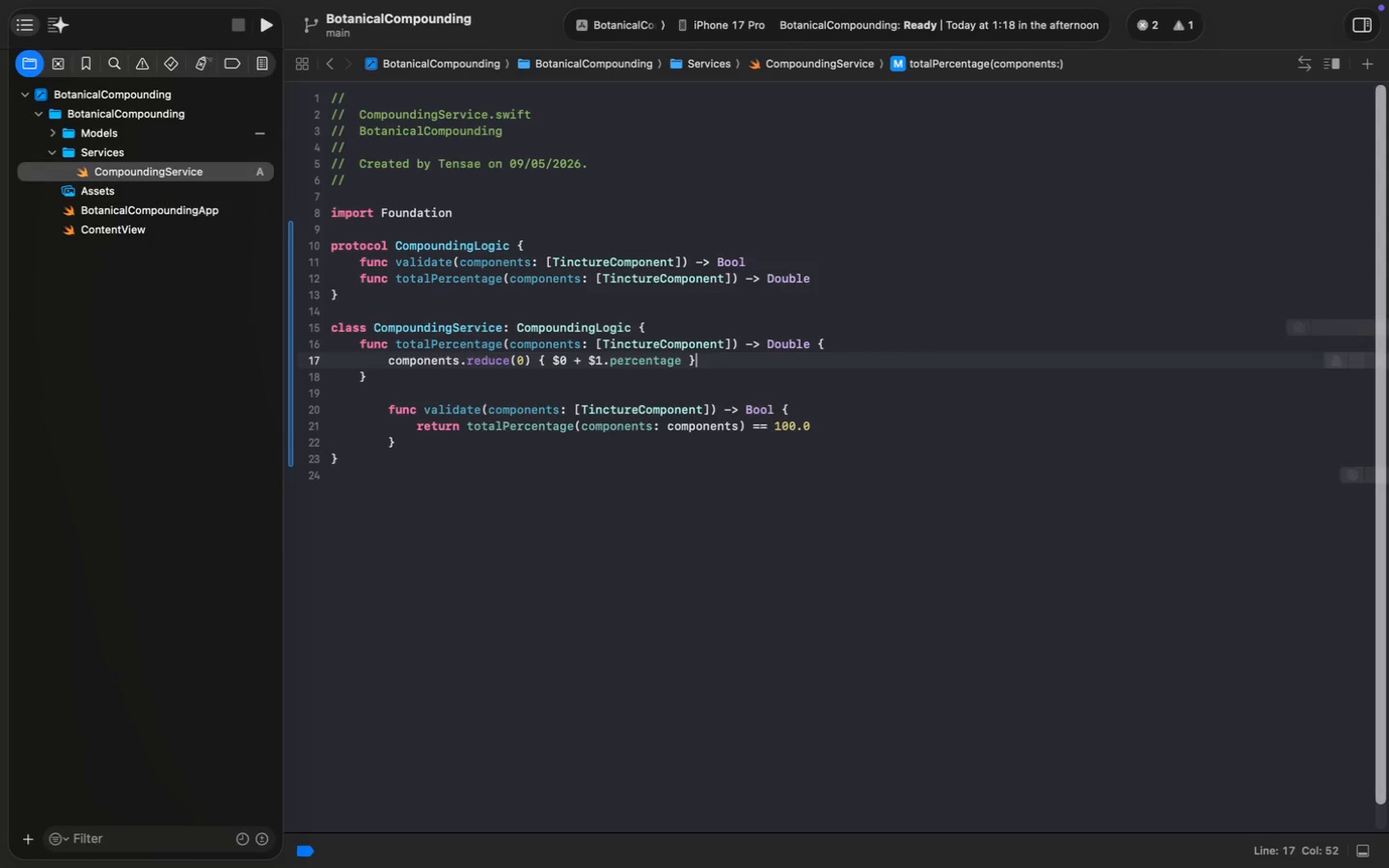 
key(Meta+S)
 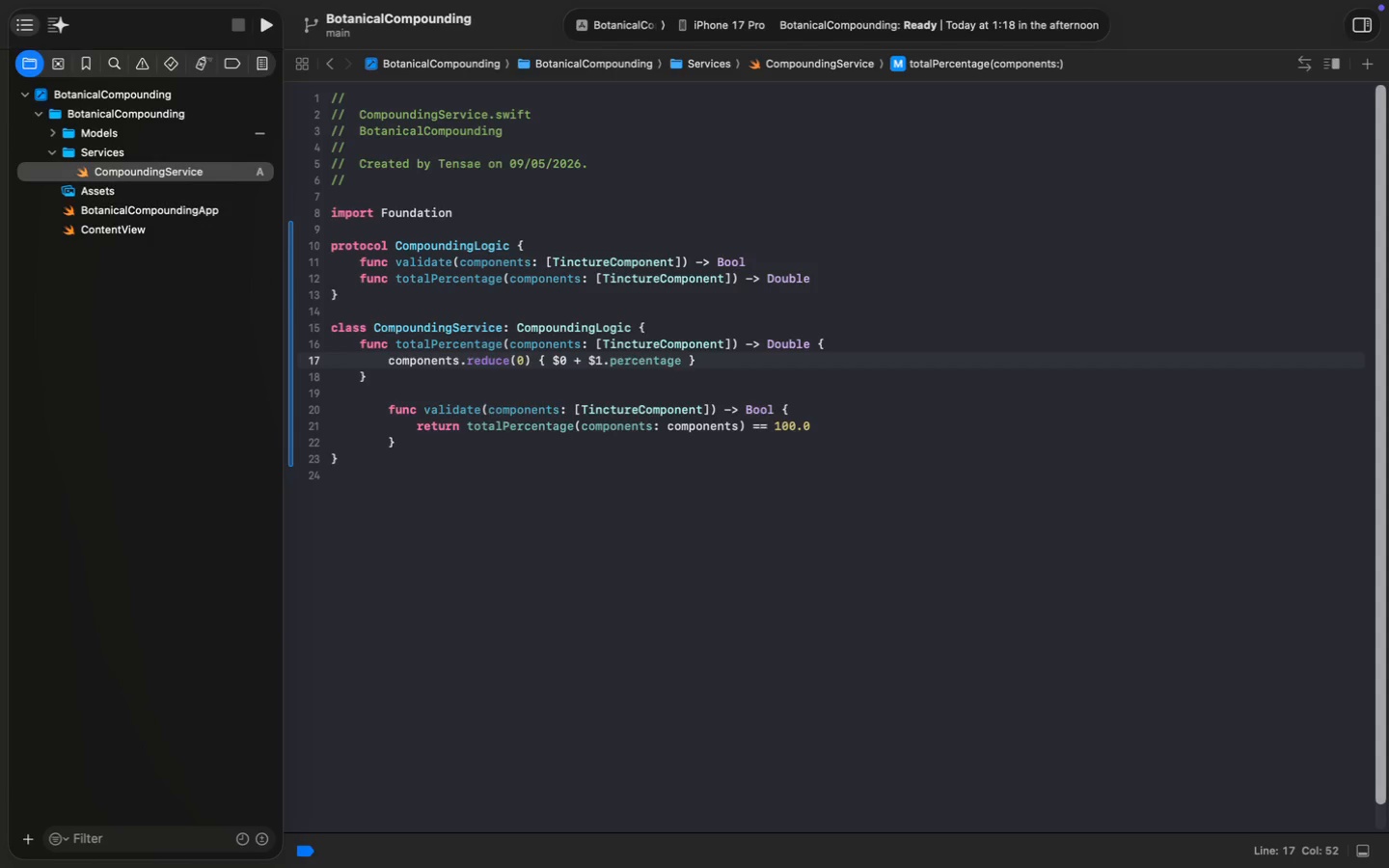 
wait(28.57)
 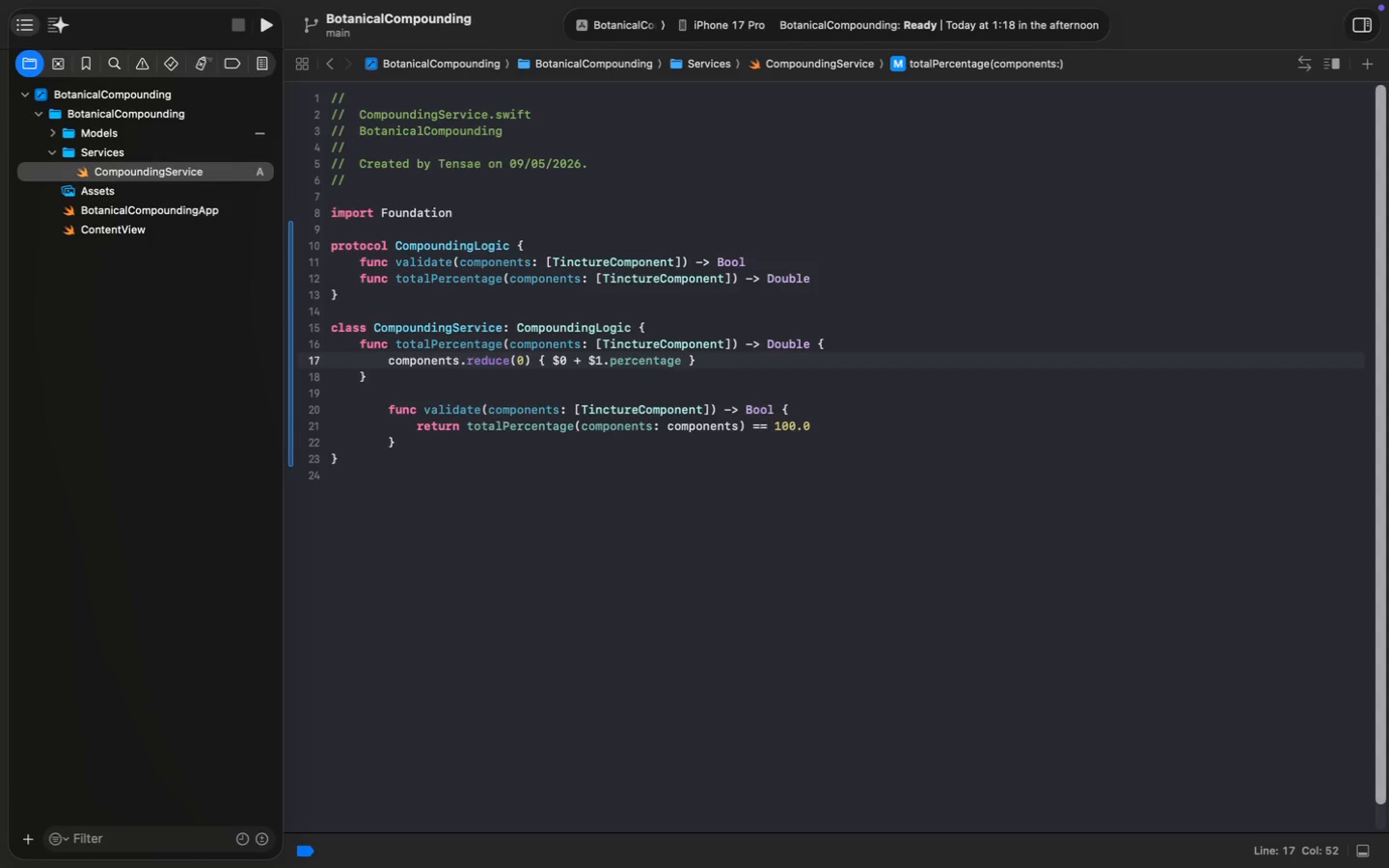 
key(ArrowDown)
 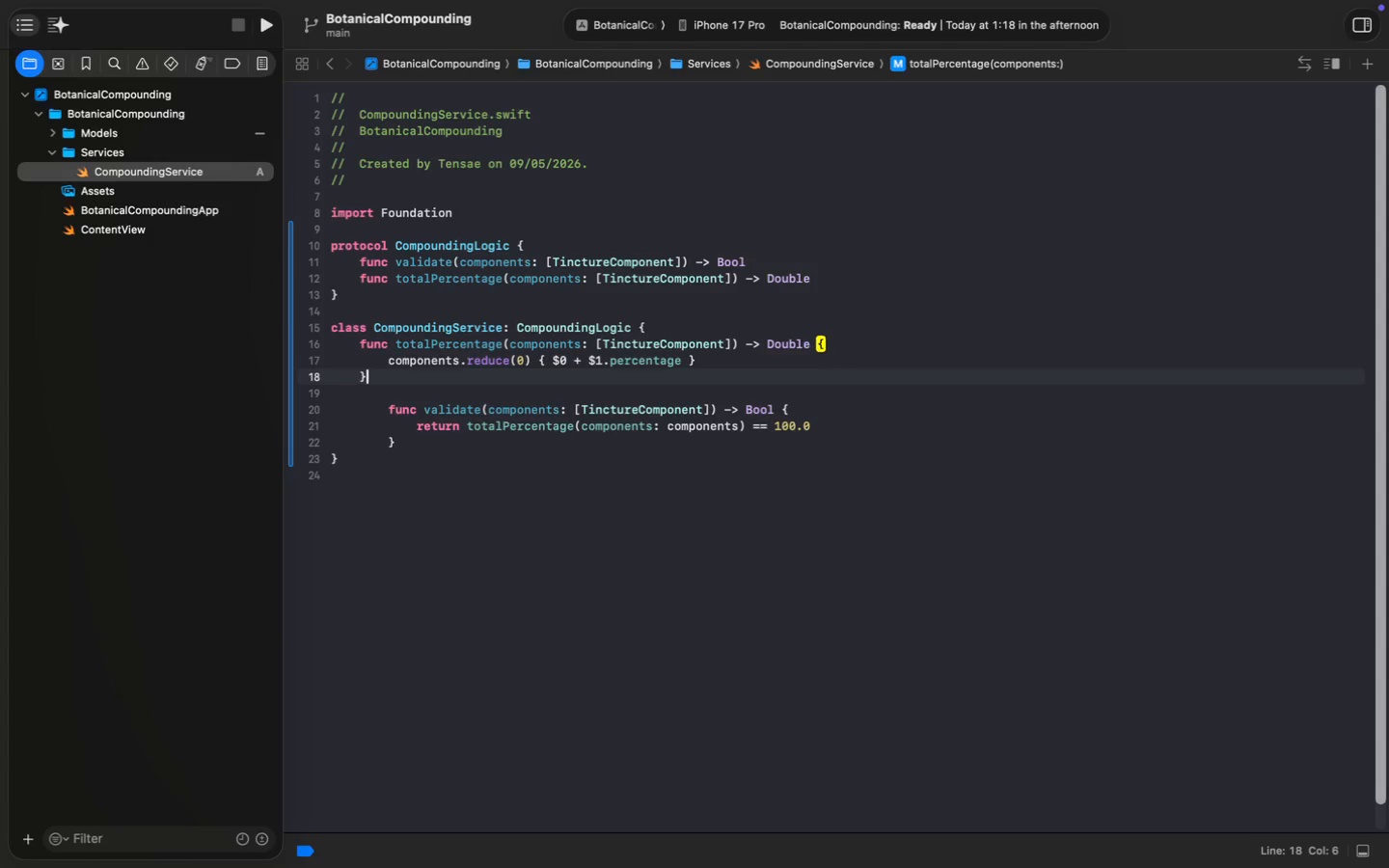 
key(ArrowDown)
 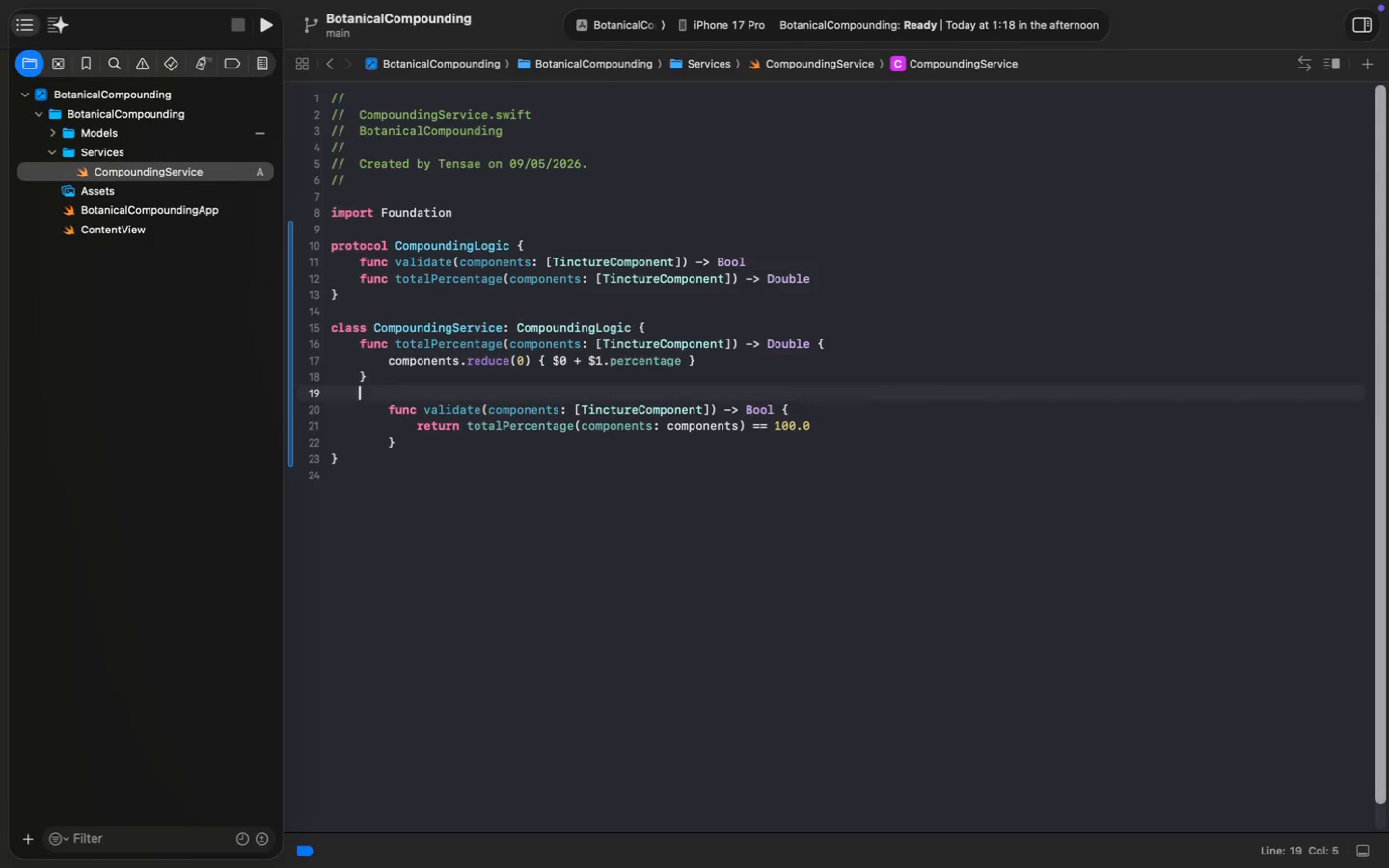 
key(ArrowDown)
 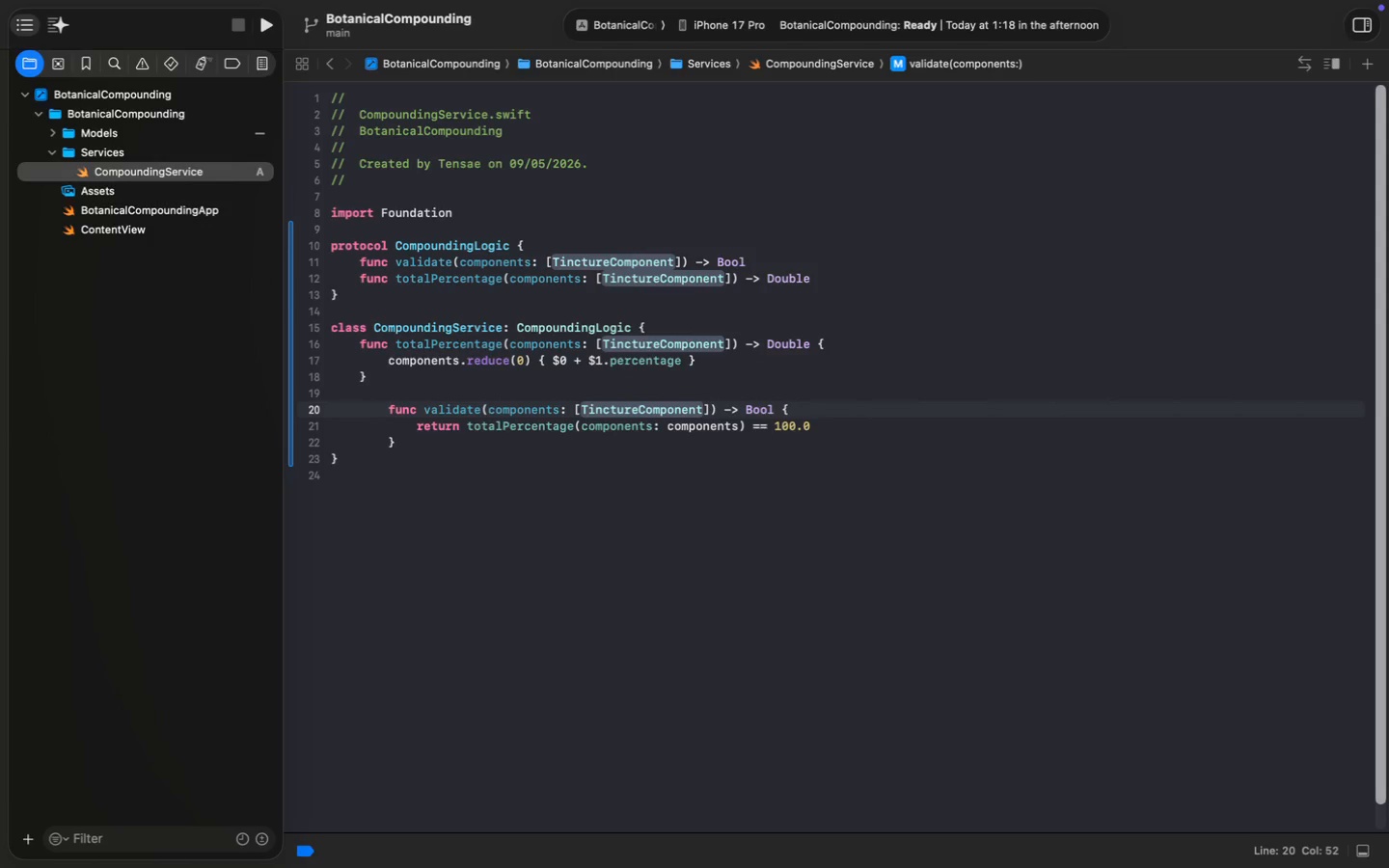 
key(Meta+ArrowLeft)
 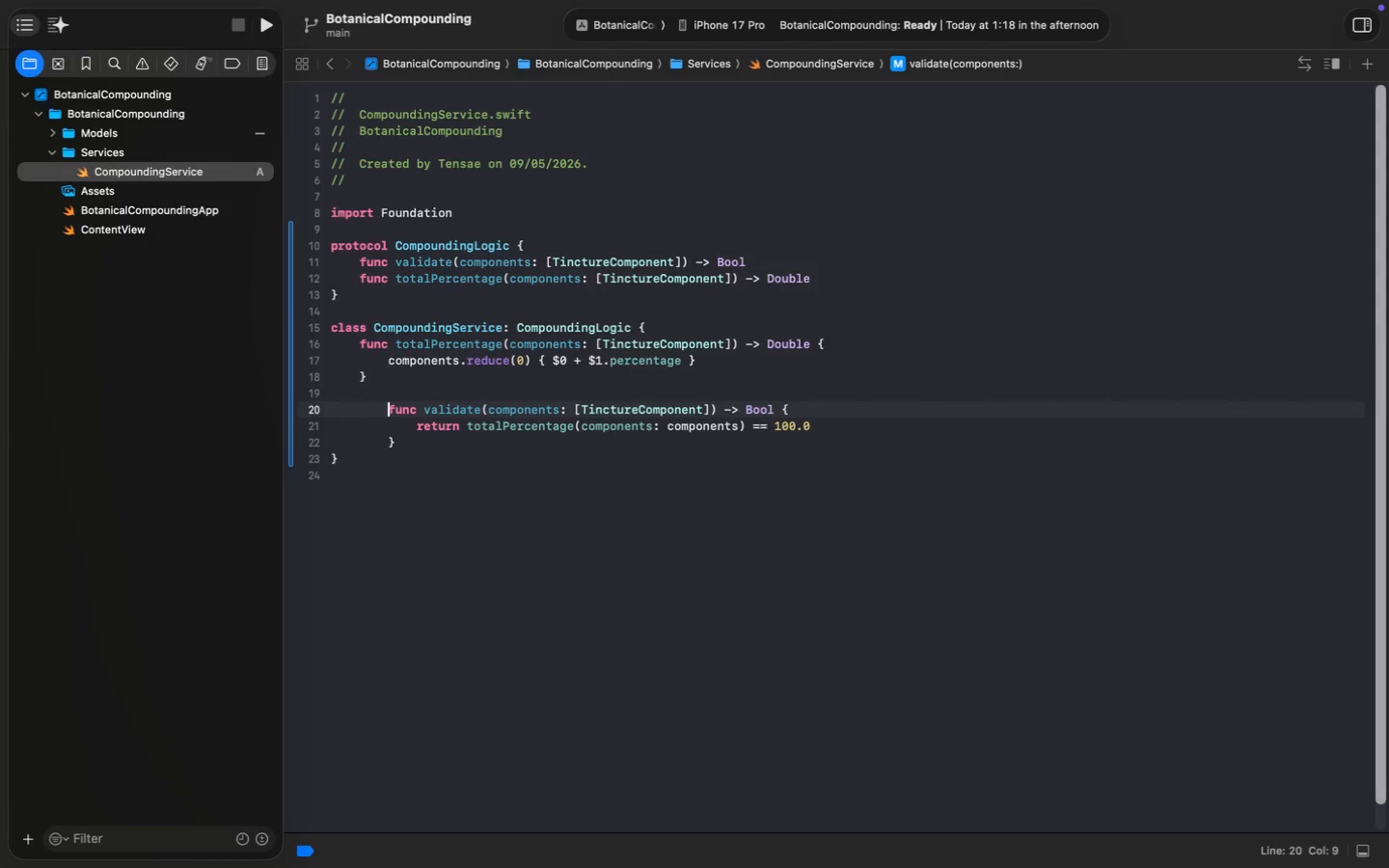 
key(Backspace)
 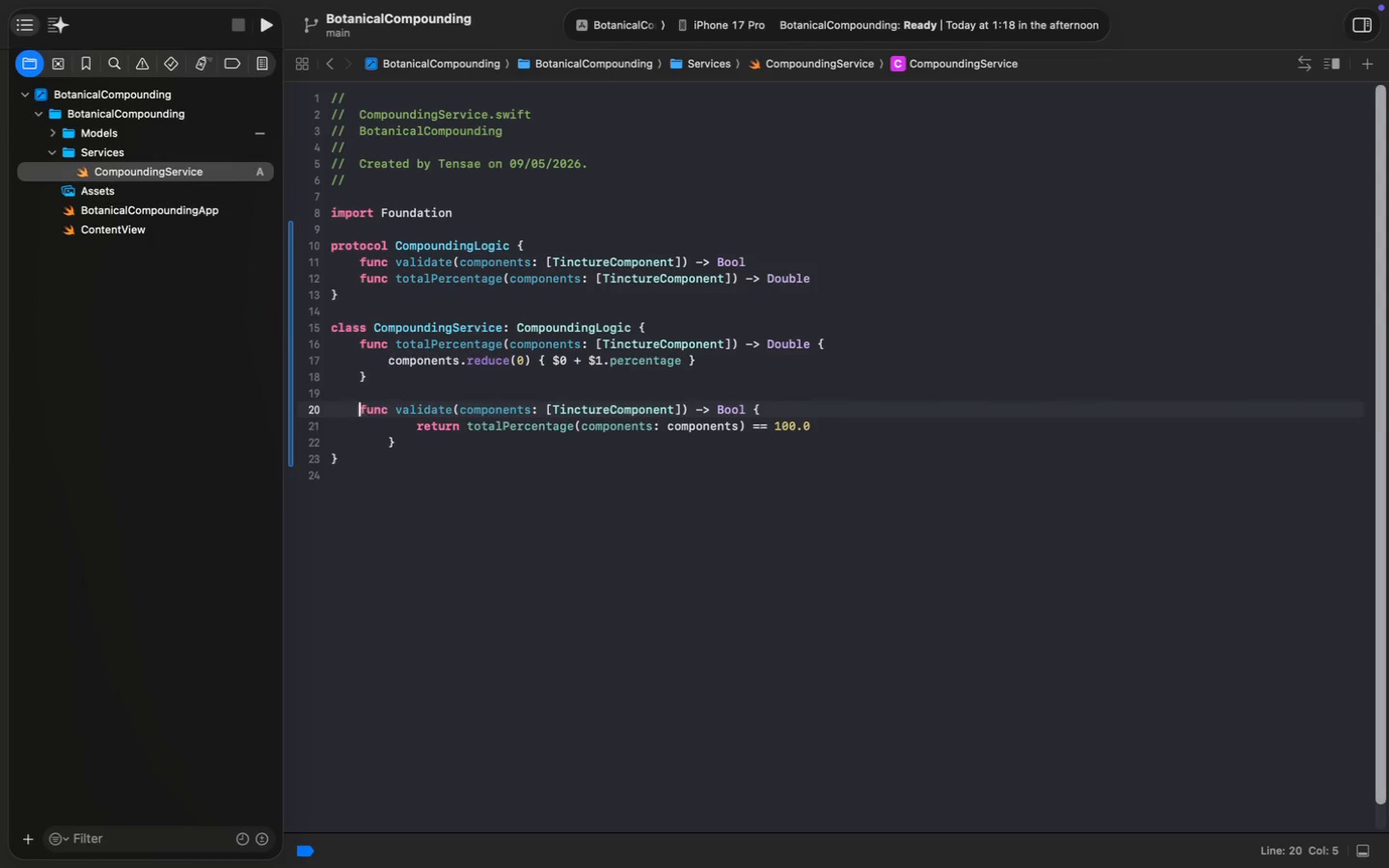 
key(ArrowDown)
 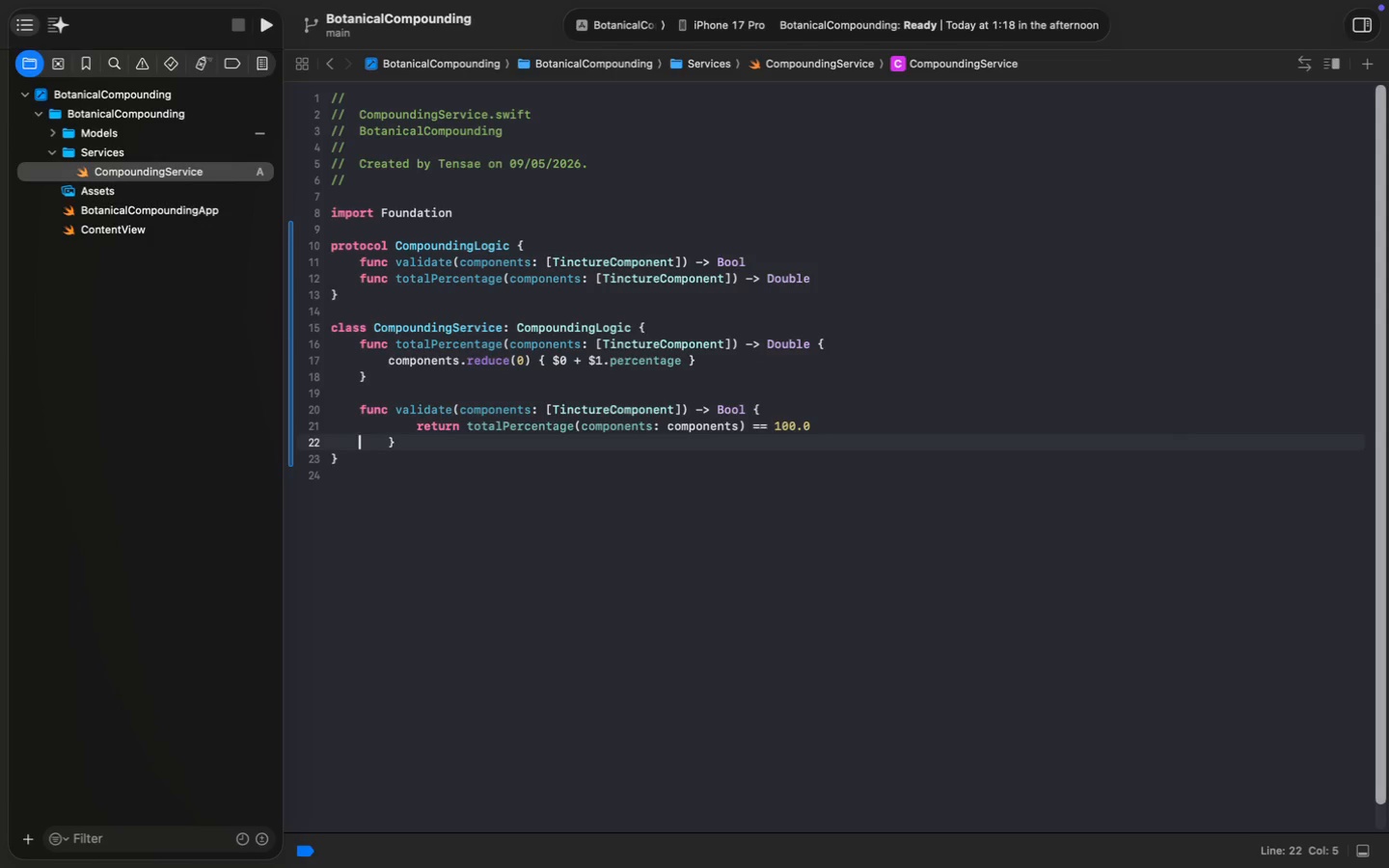 
key(ArrowDown)
 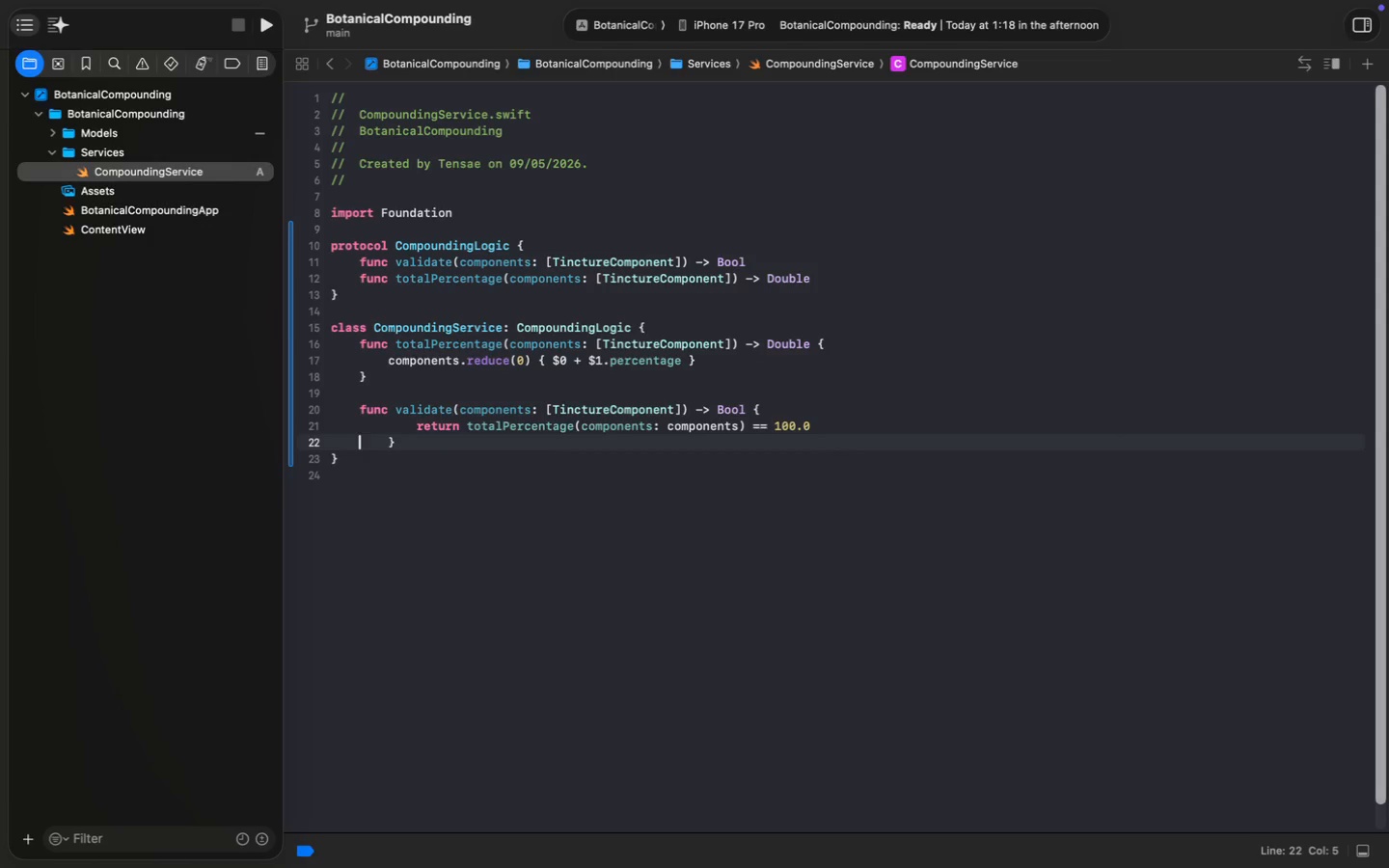 
key(ArrowRight)
 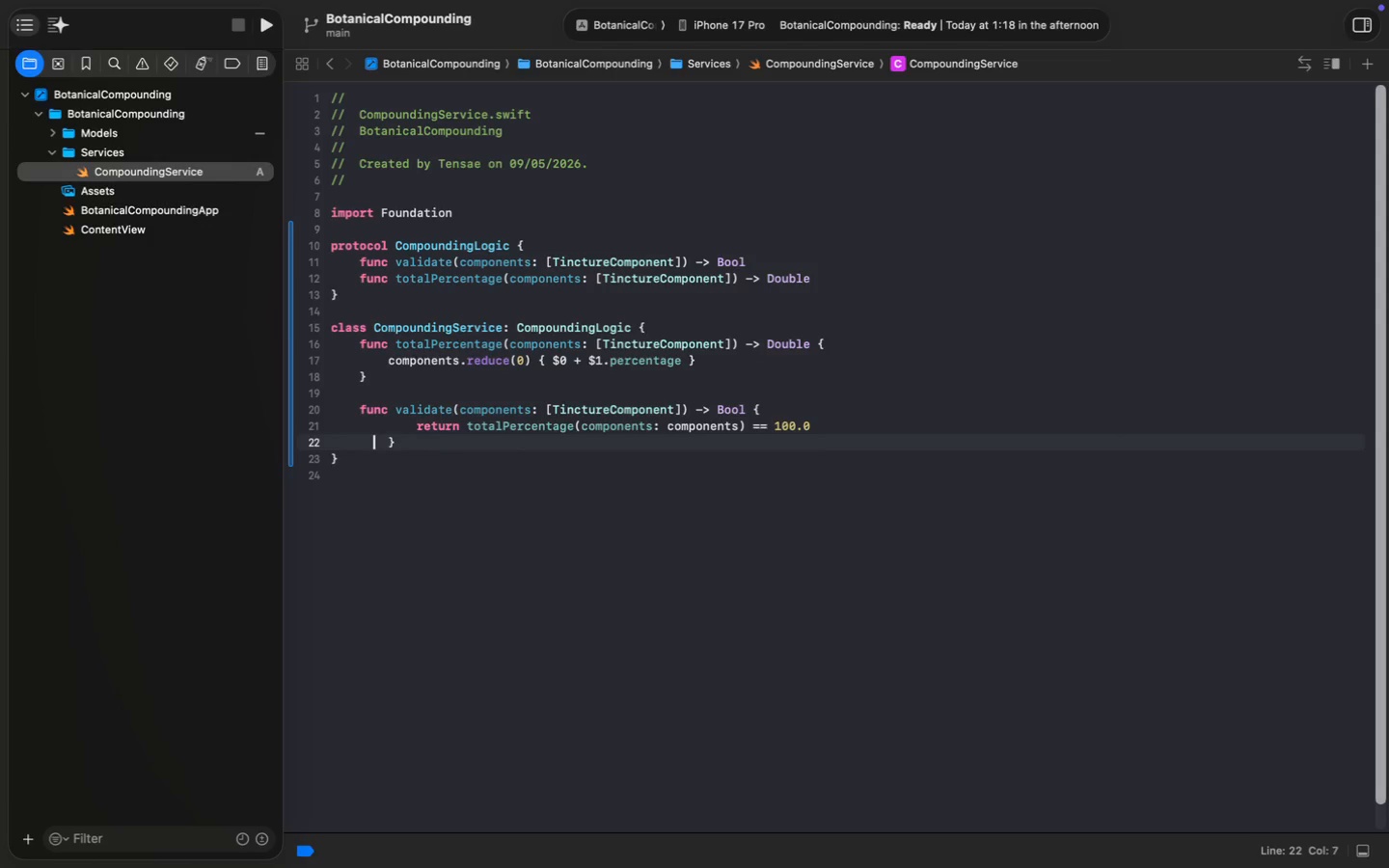 
key(ArrowRight)
 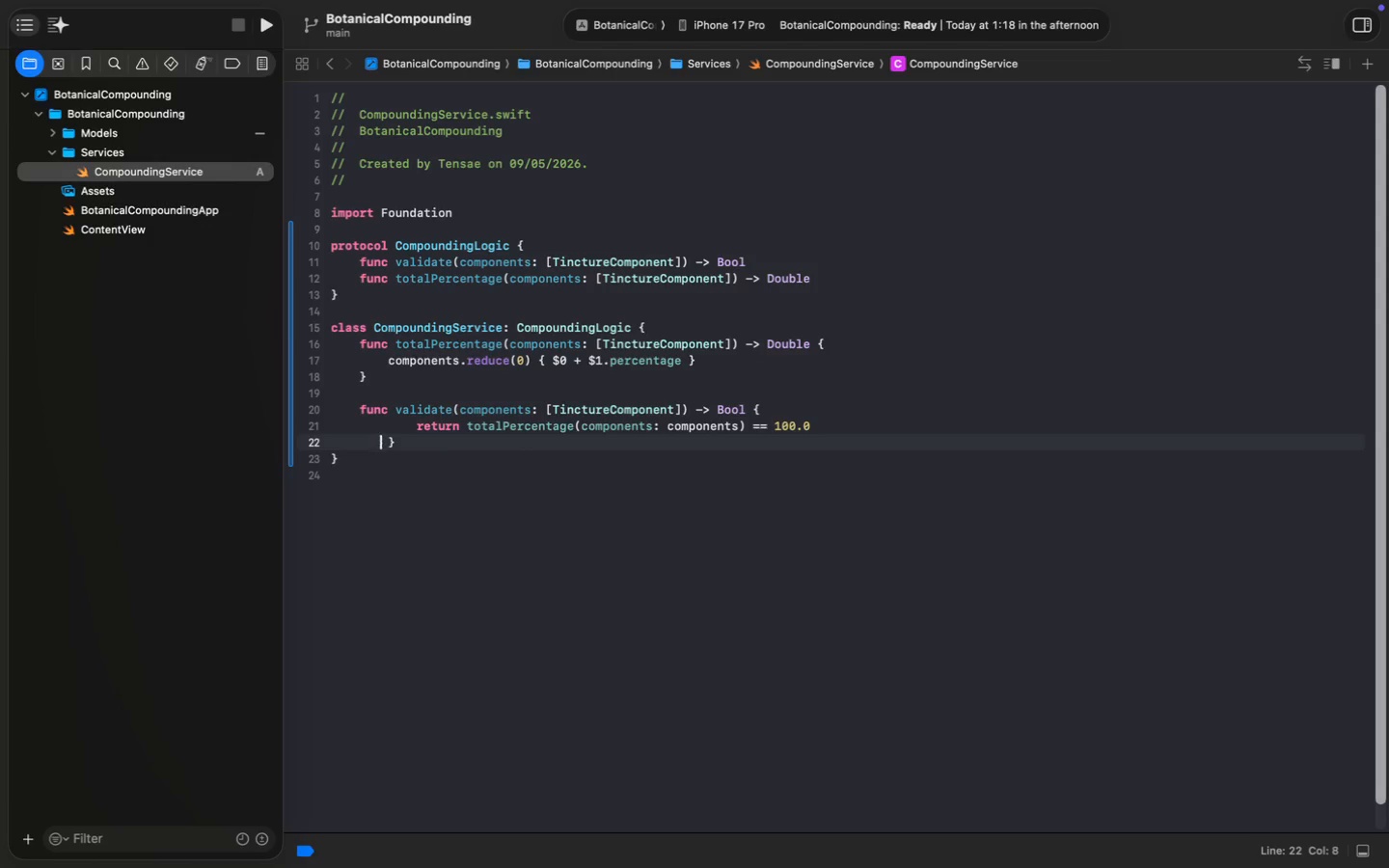 
key(ArrowRight)
 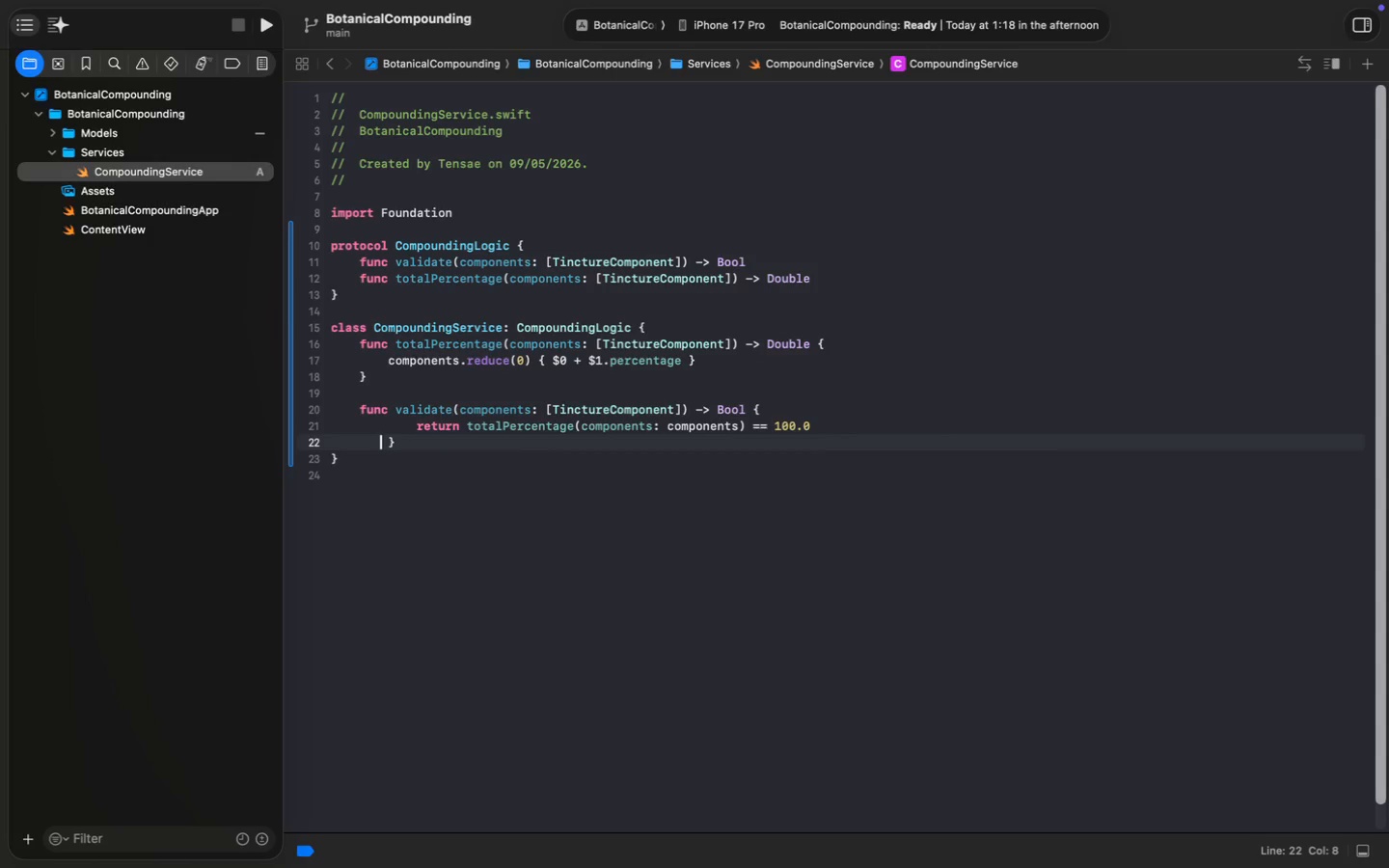 
key(ArrowRight)
 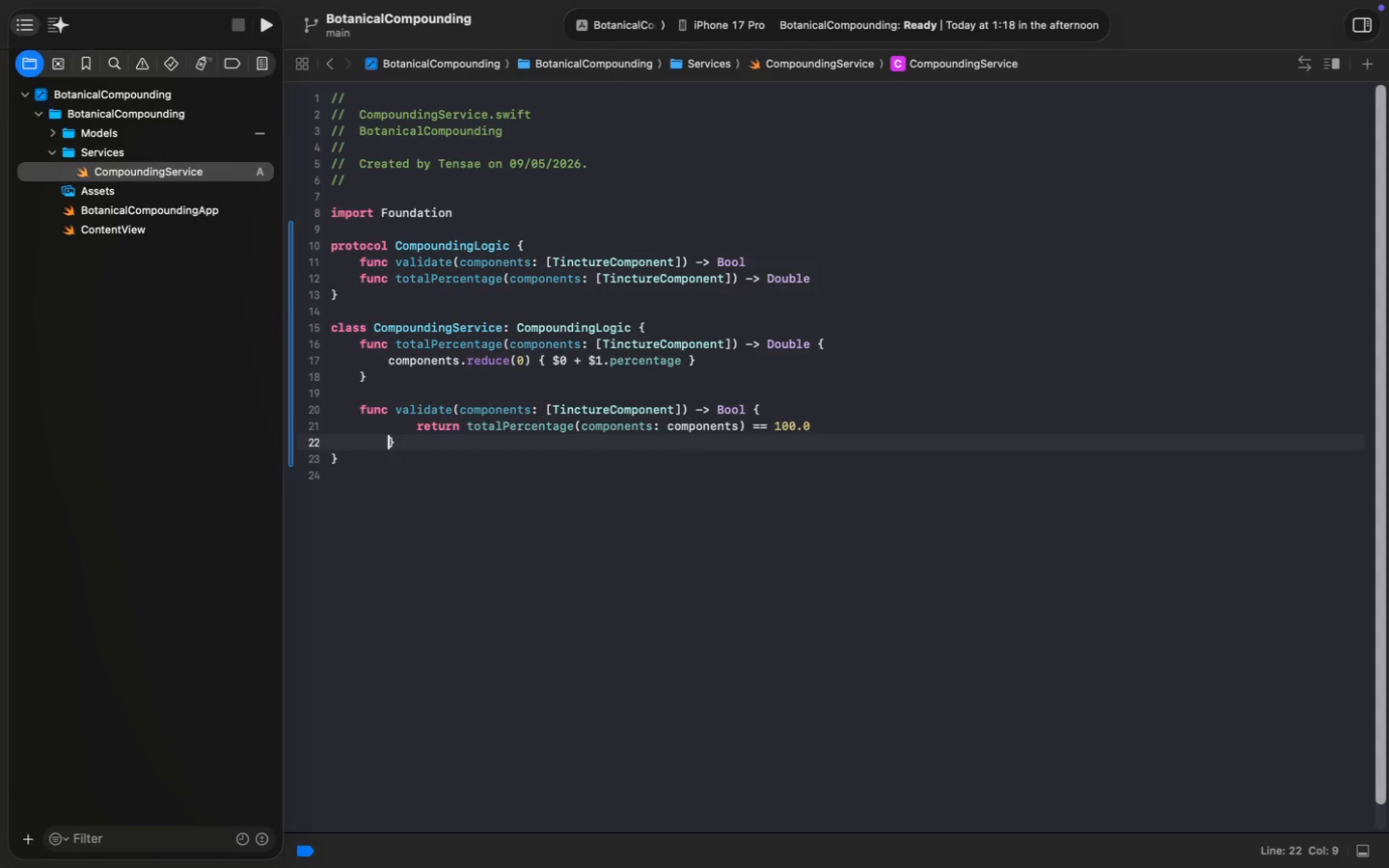 
key(Backspace)
 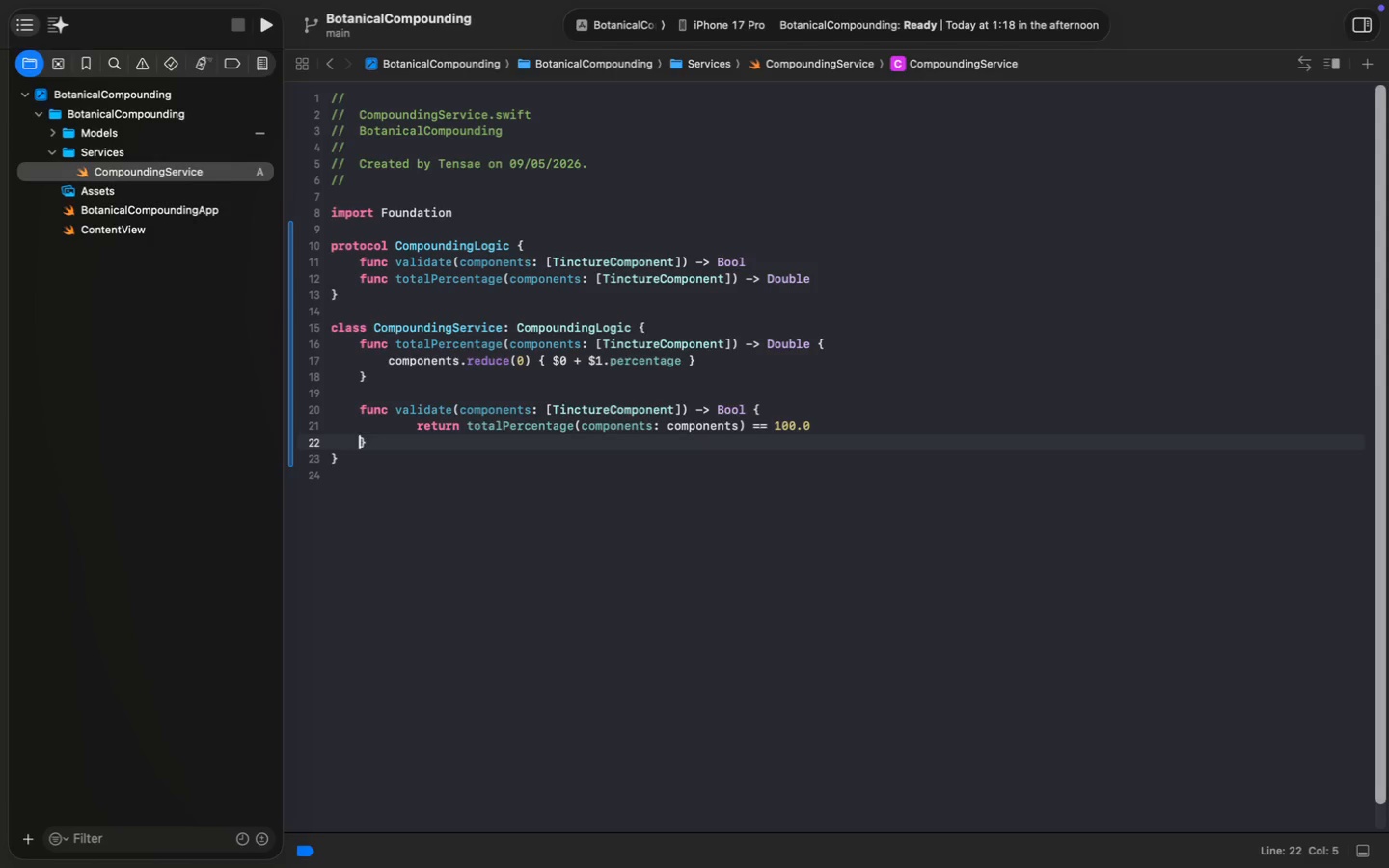 
key(ArrowUp)
 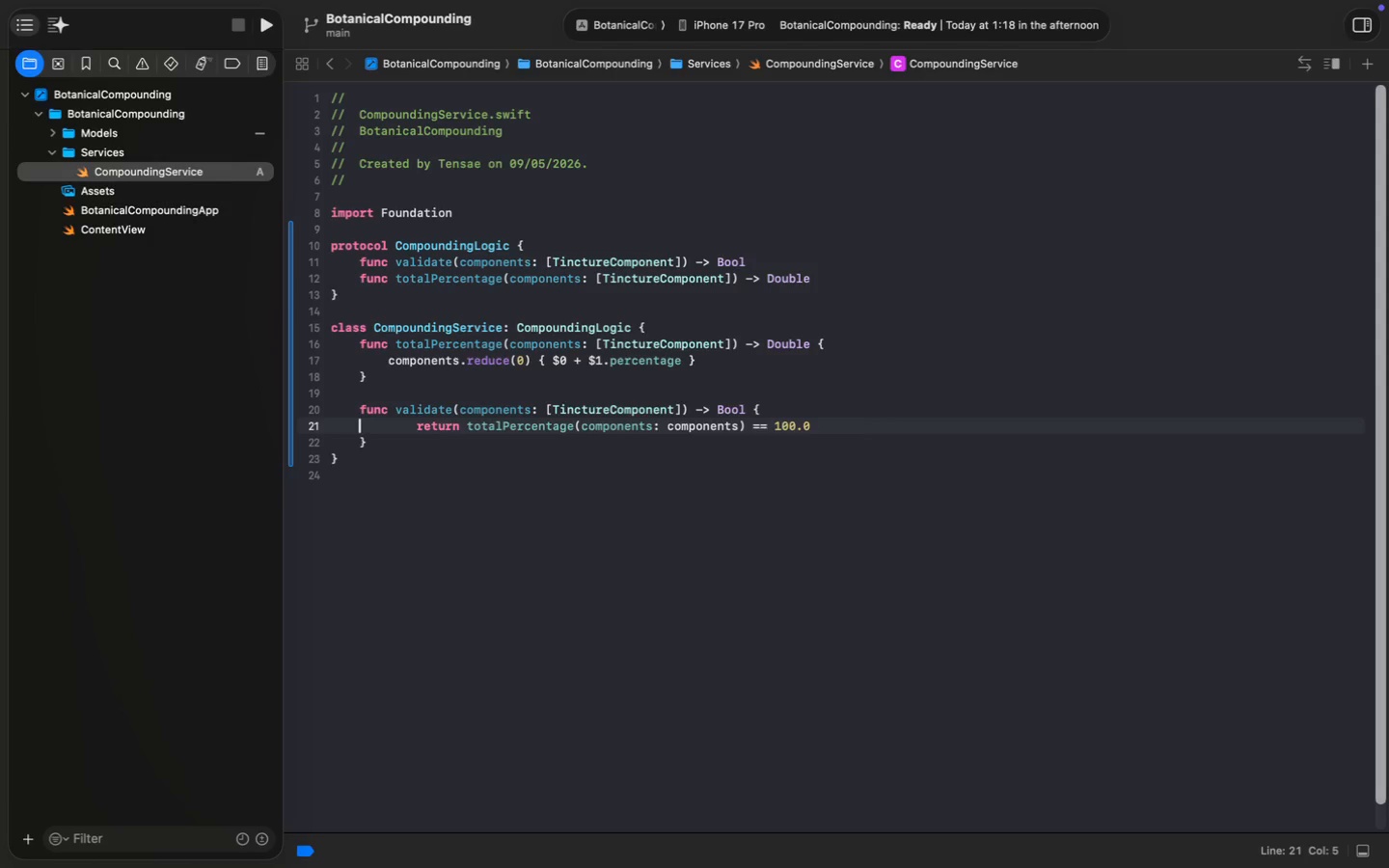 
key(Alt+ArrowRight)
 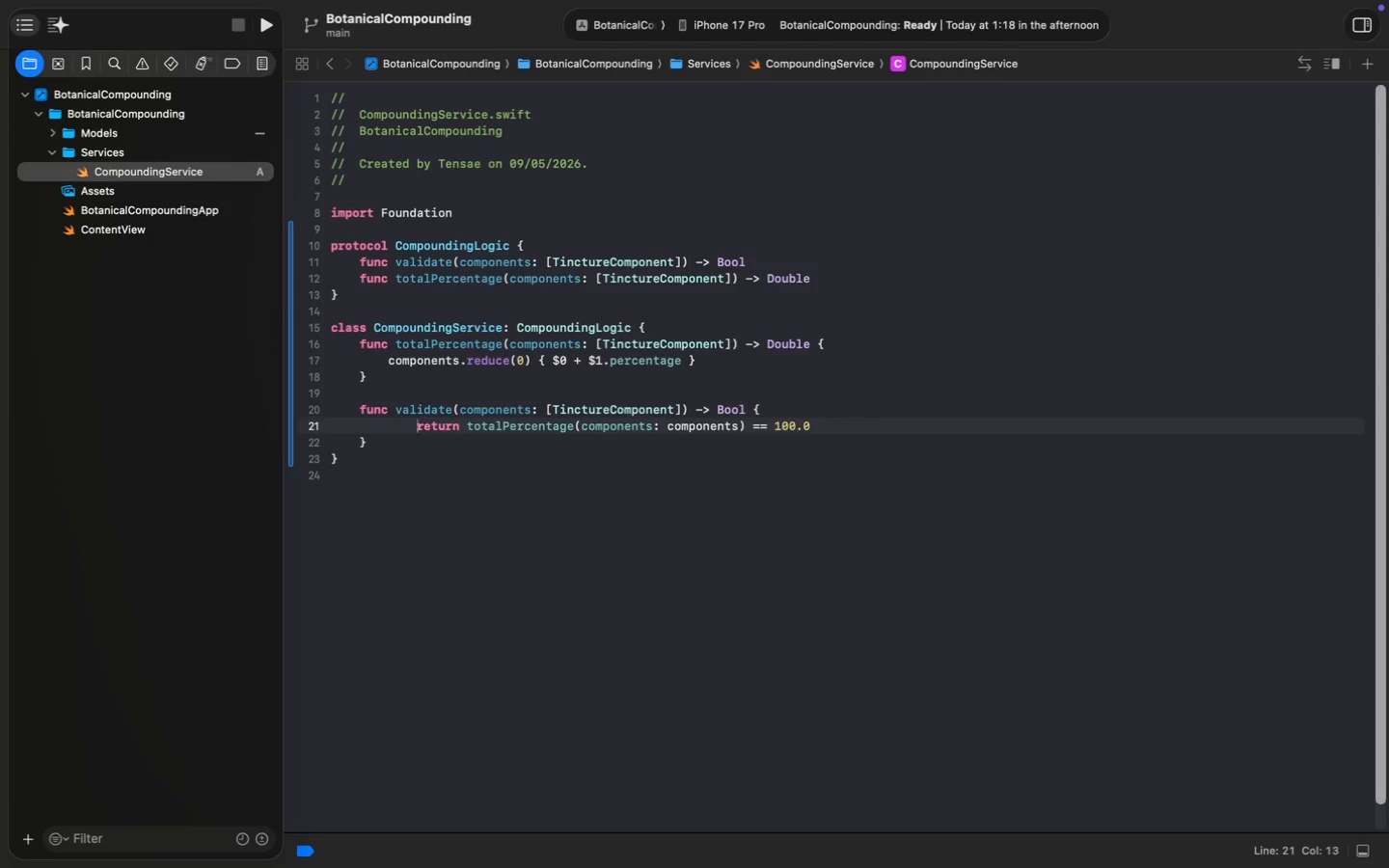 
key(Backspace)
 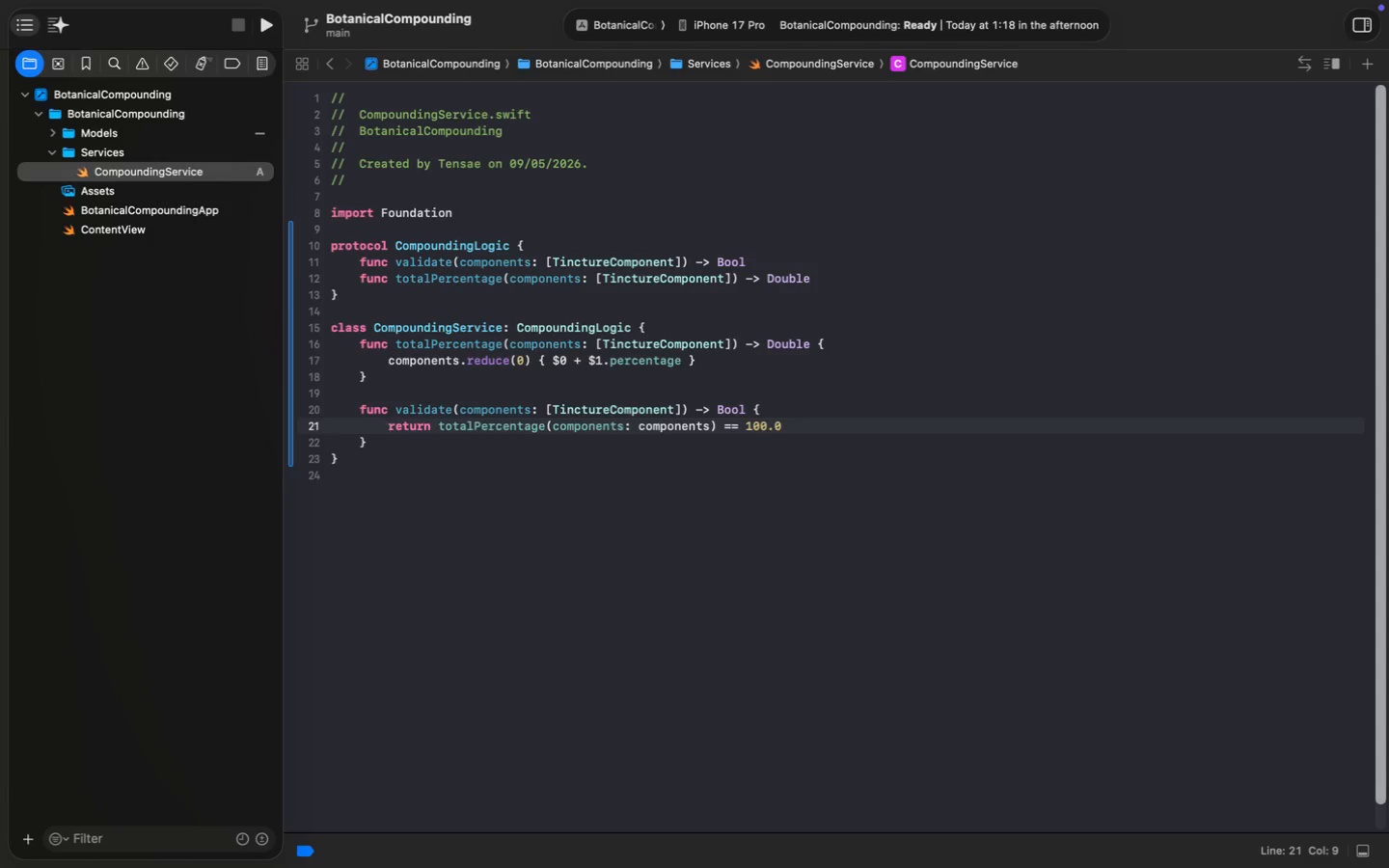 
wait(16.8)
 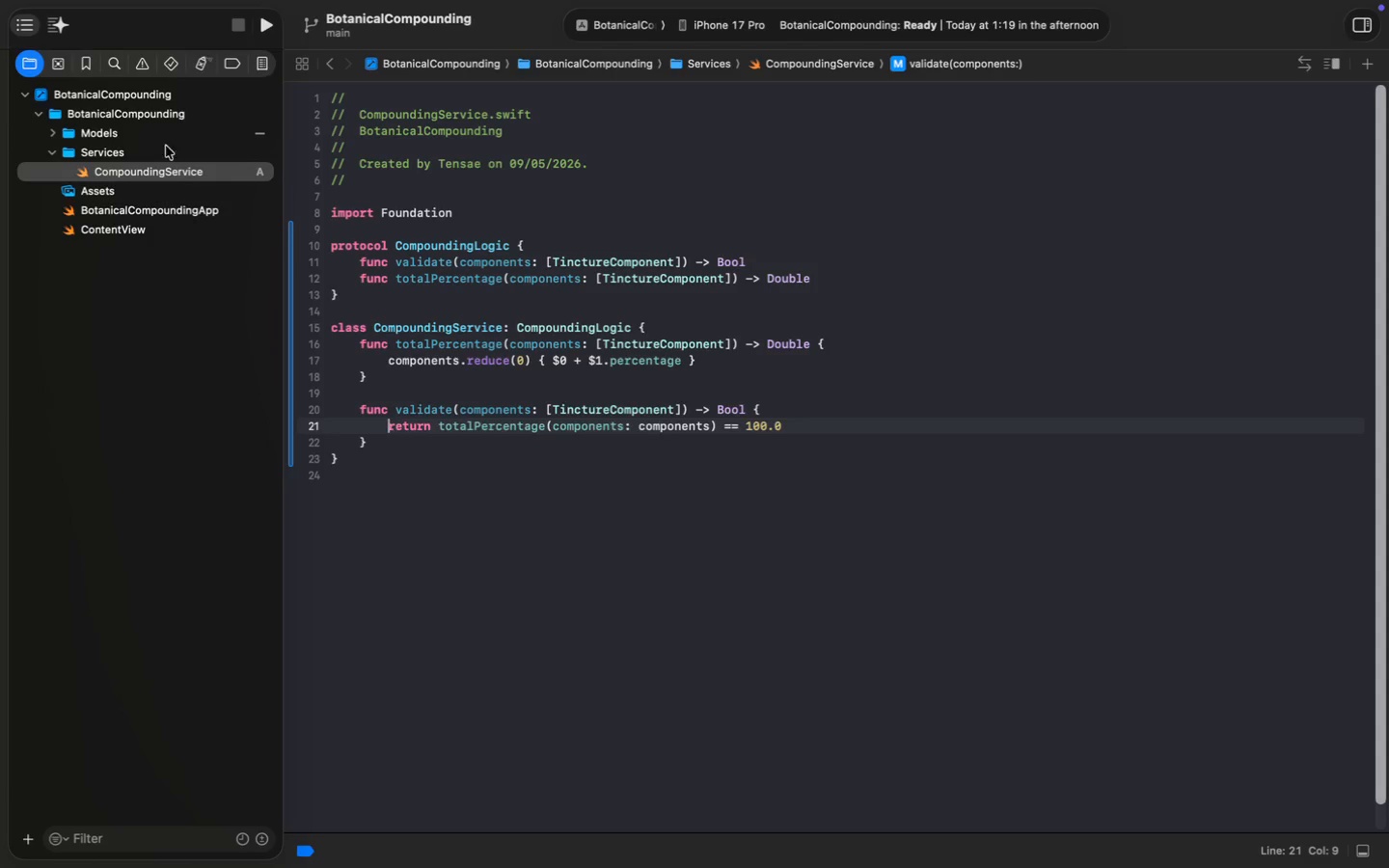 
left_click([125, 119])
 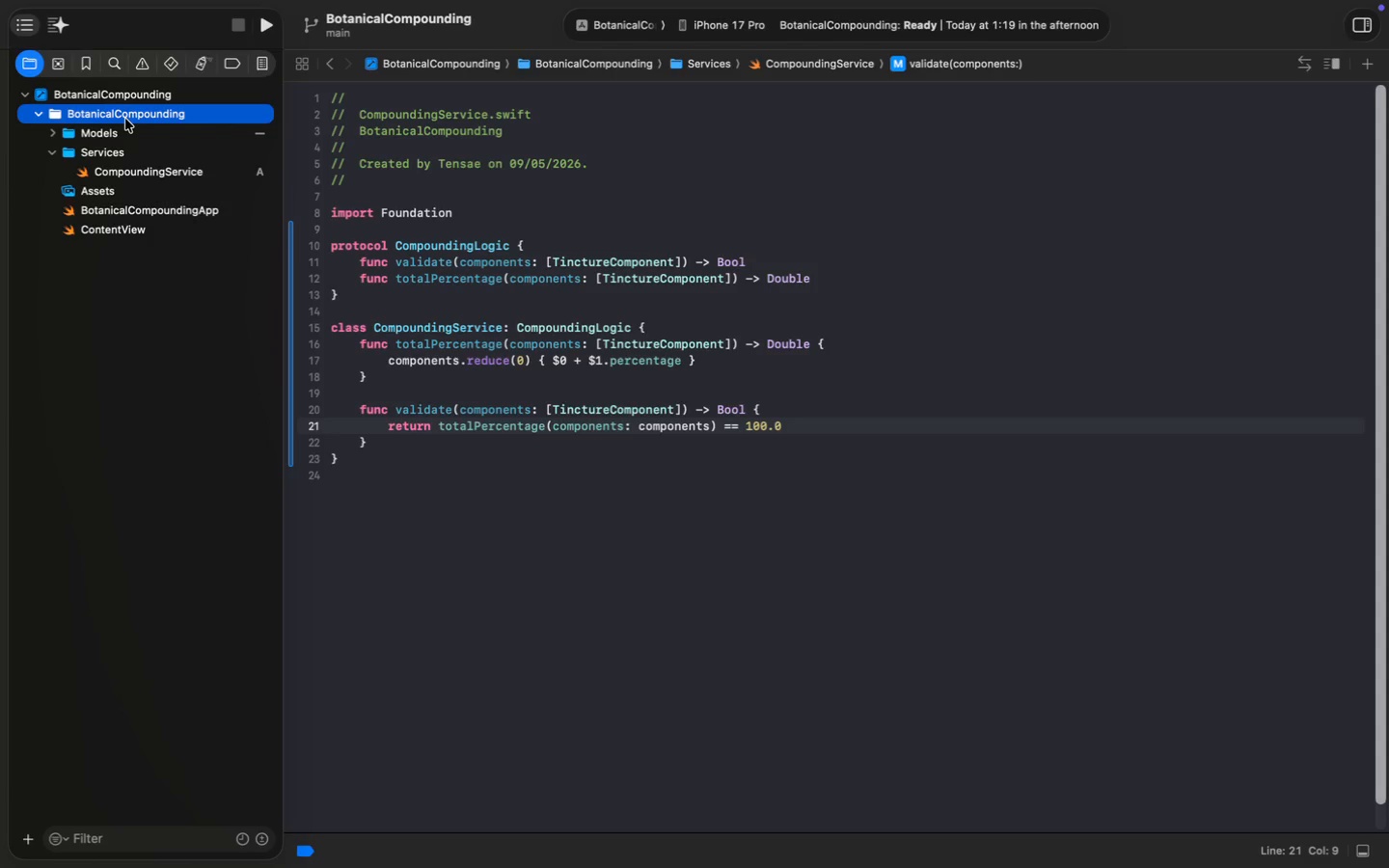 
key(Alt+Meta+N)
 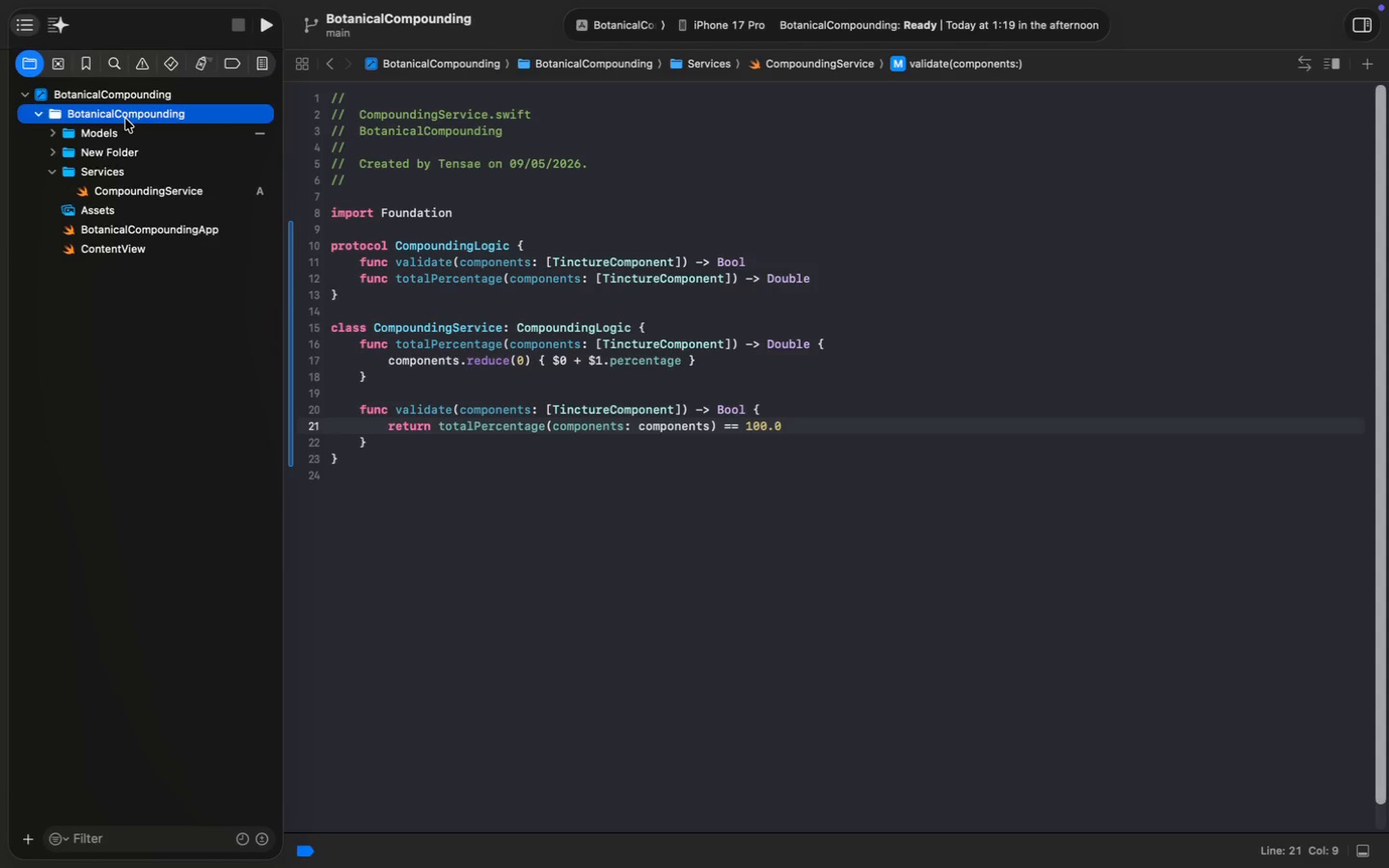 
hold_key(key=ShiftLeft, duration=0.56)
 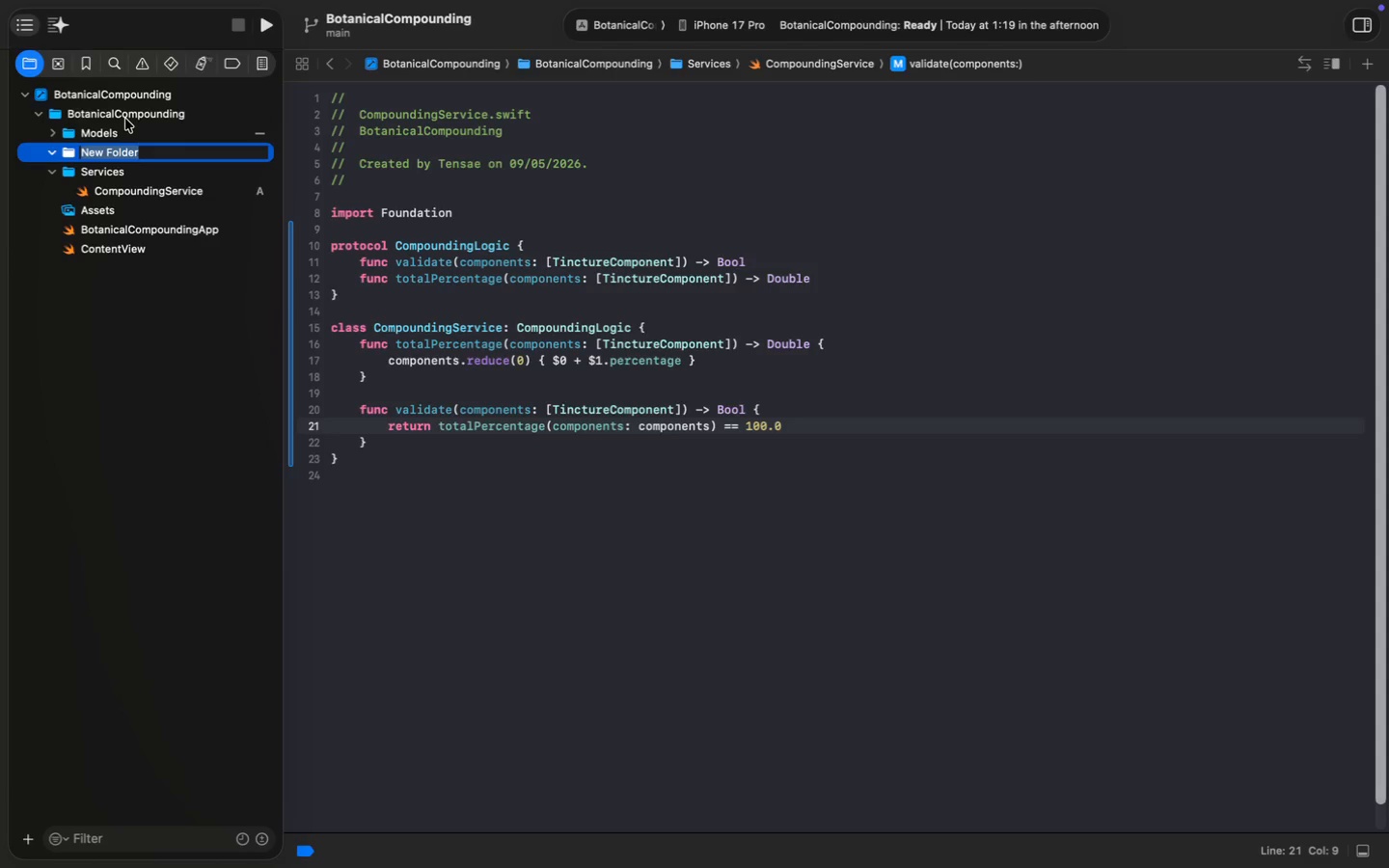 
type(The)
 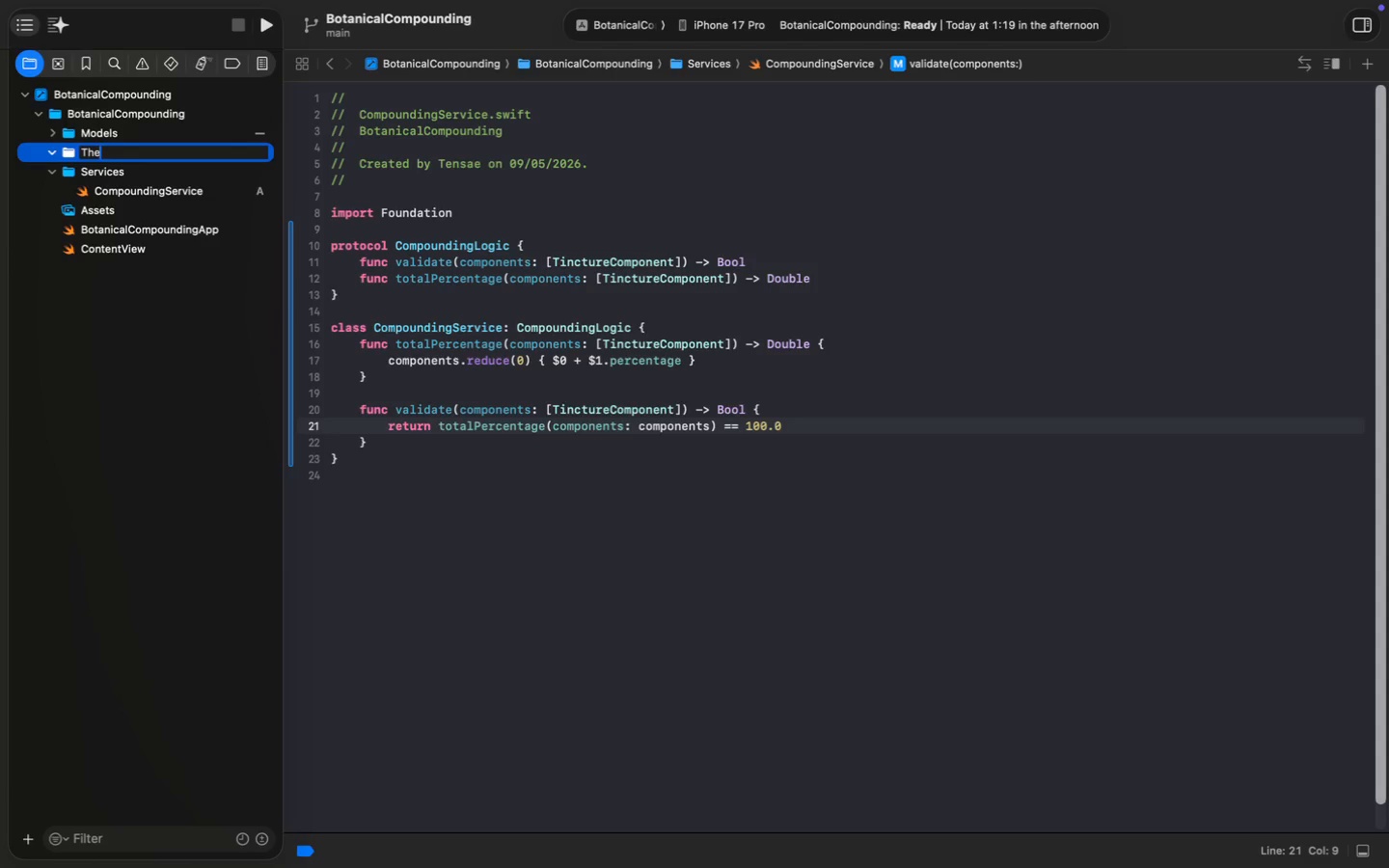 
wait(7.78)
 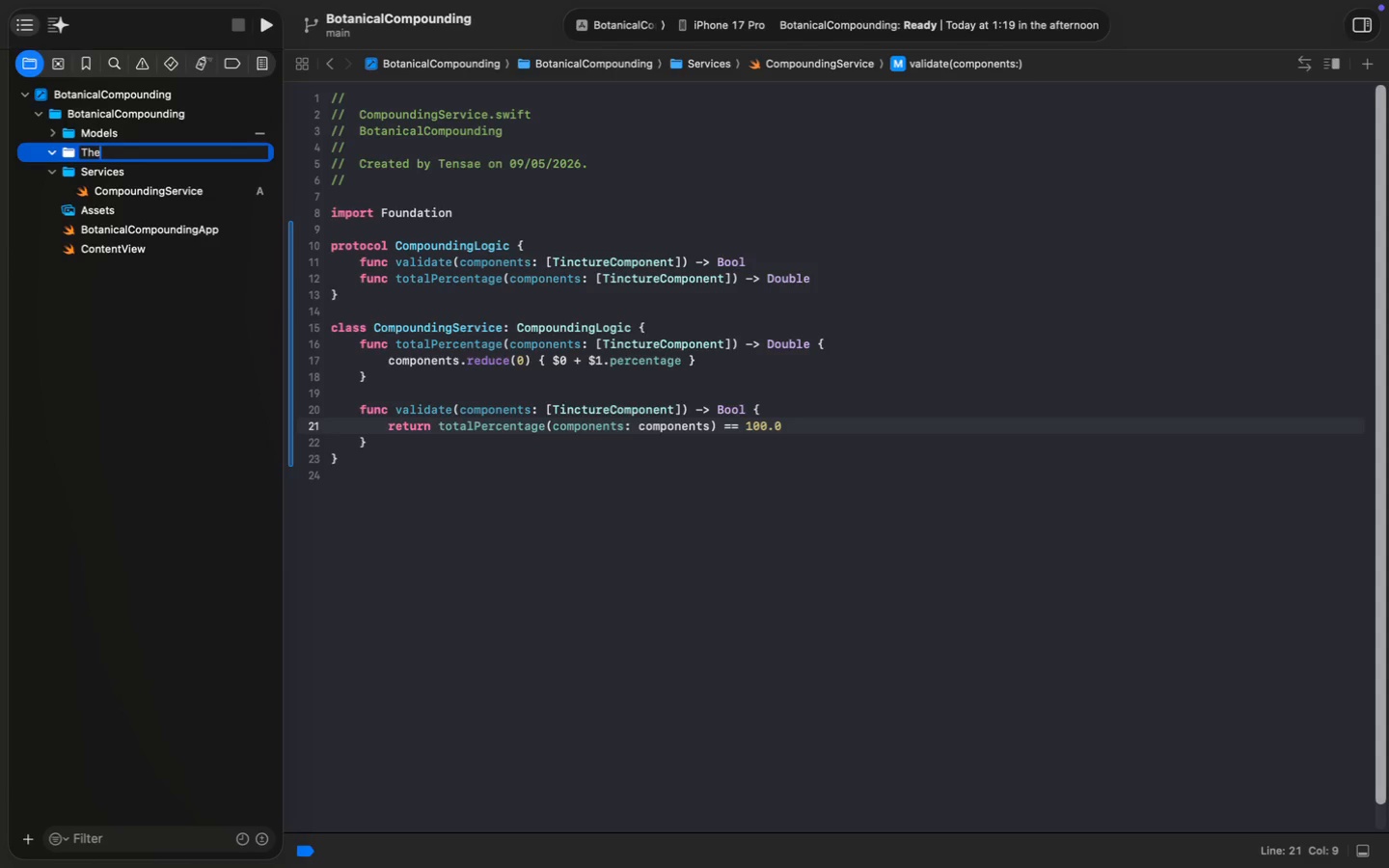 
type(mes)
 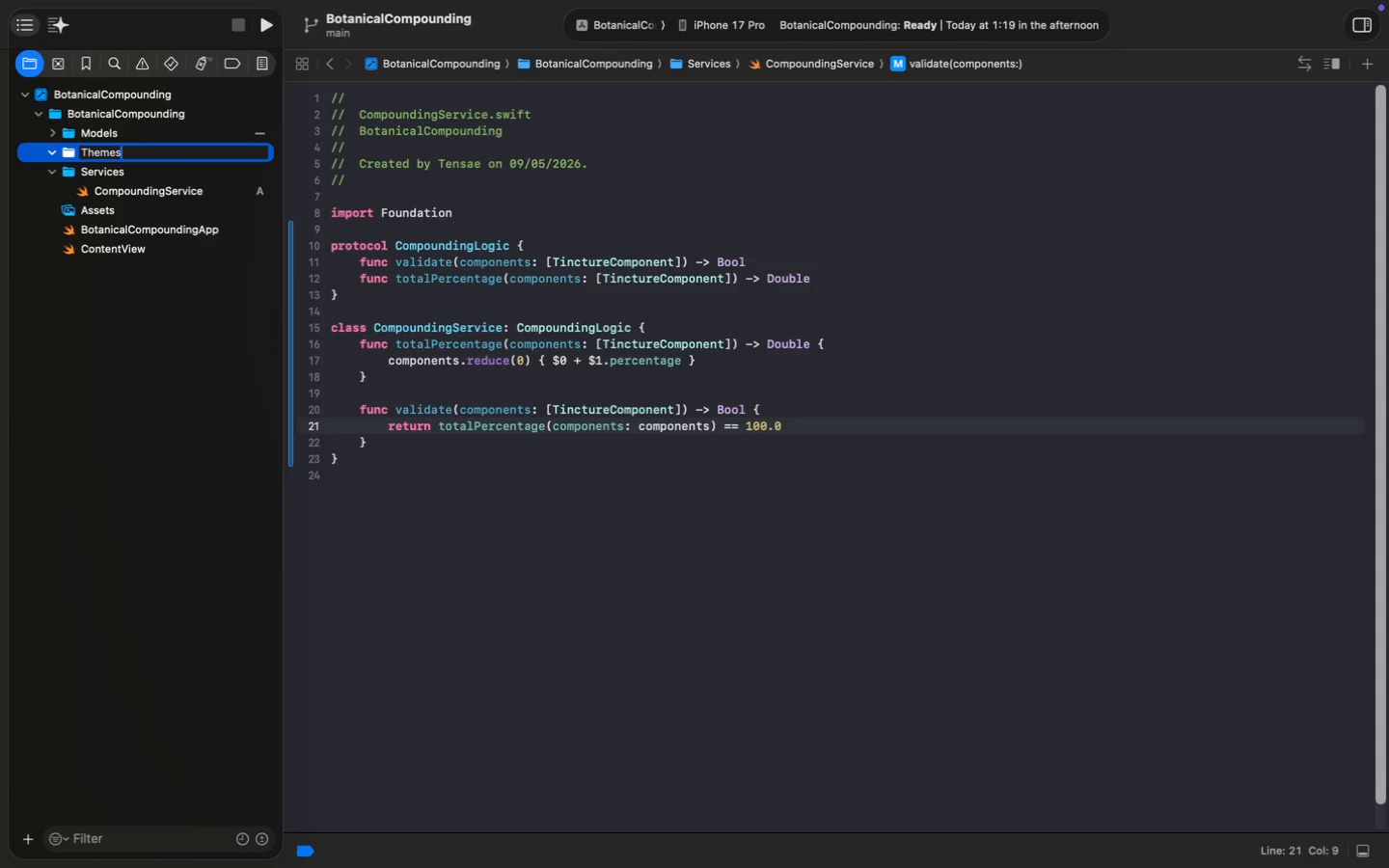 
key(Enter)
 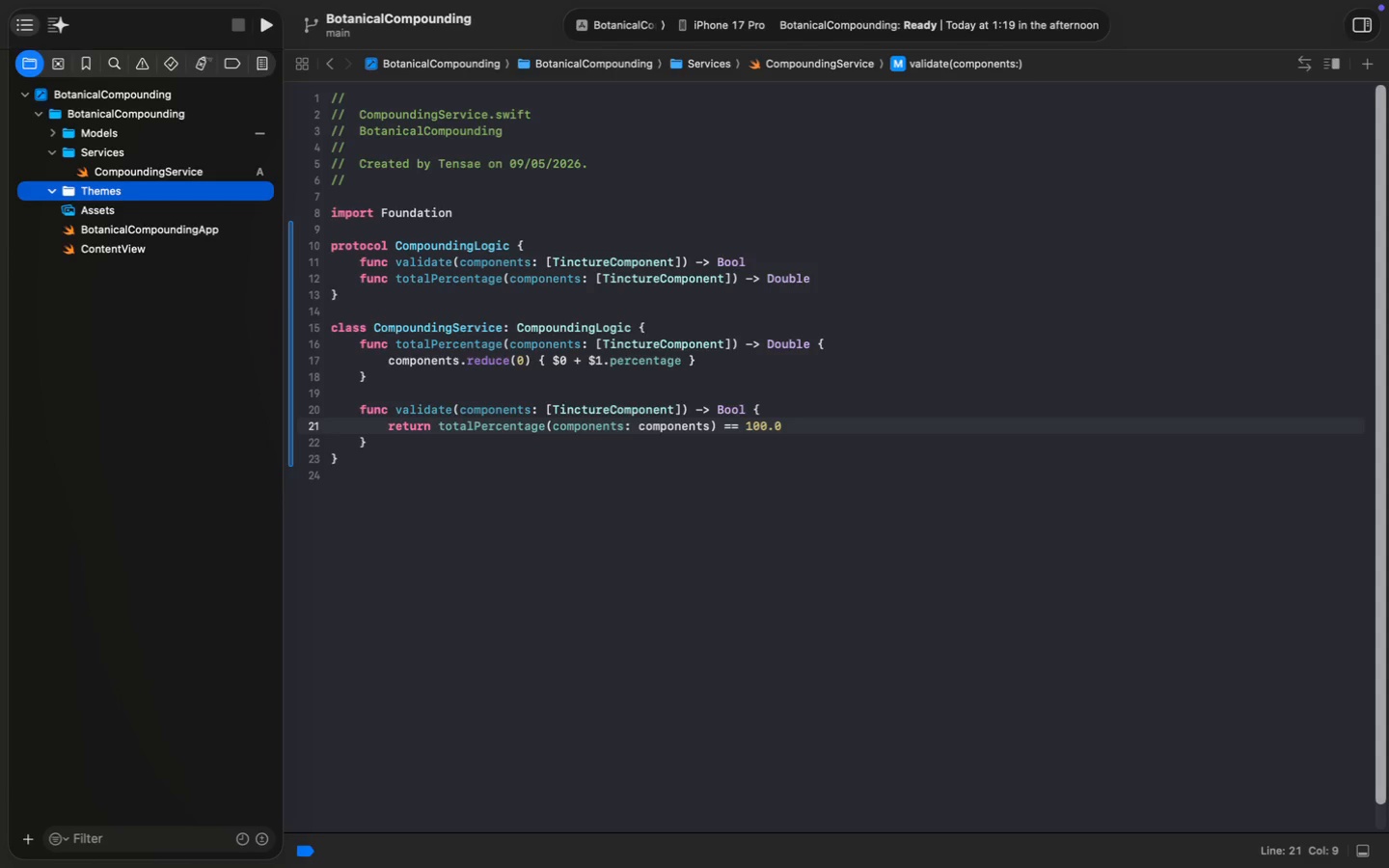 
wait(72.97)
 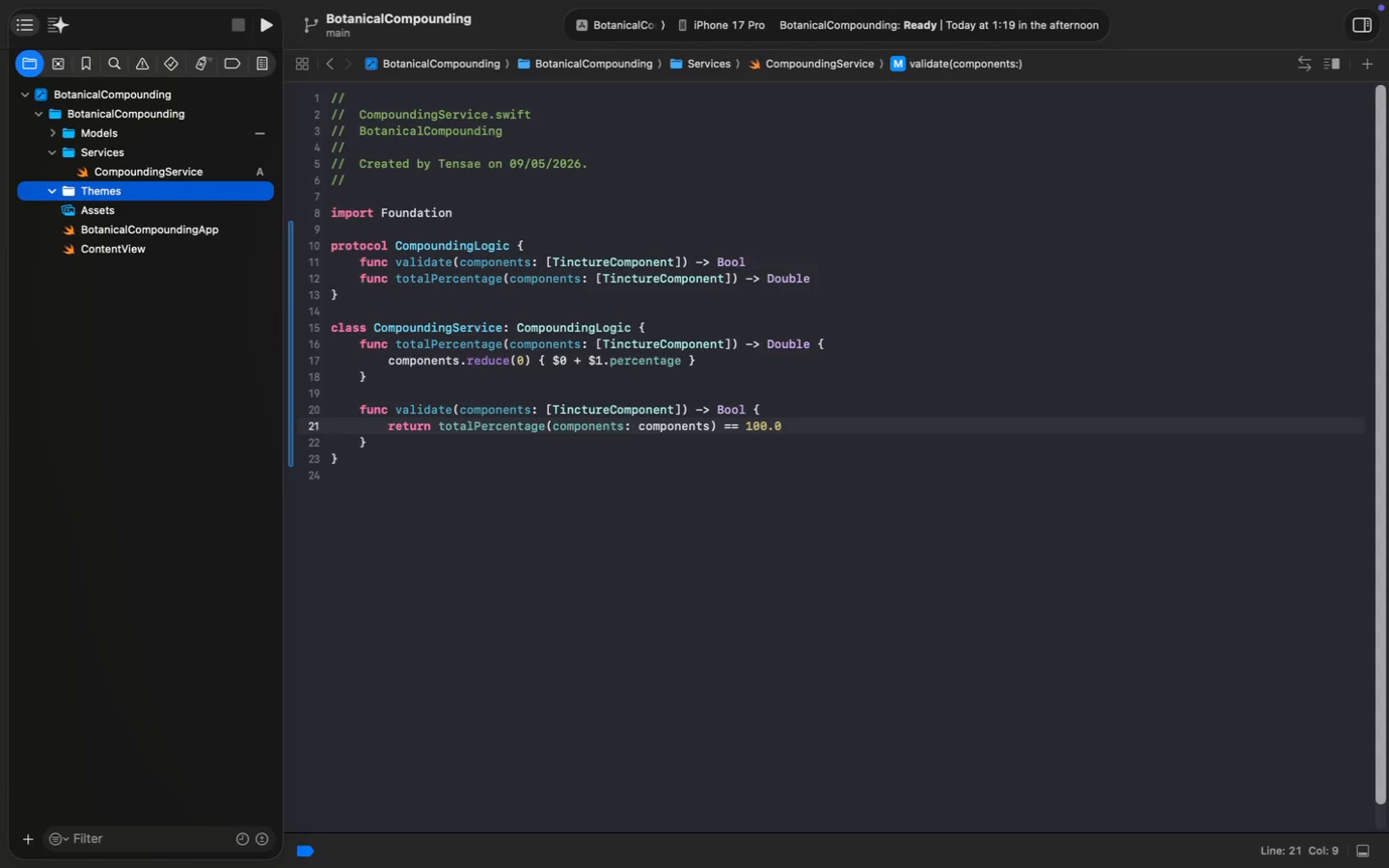 
key(Meta+N)
 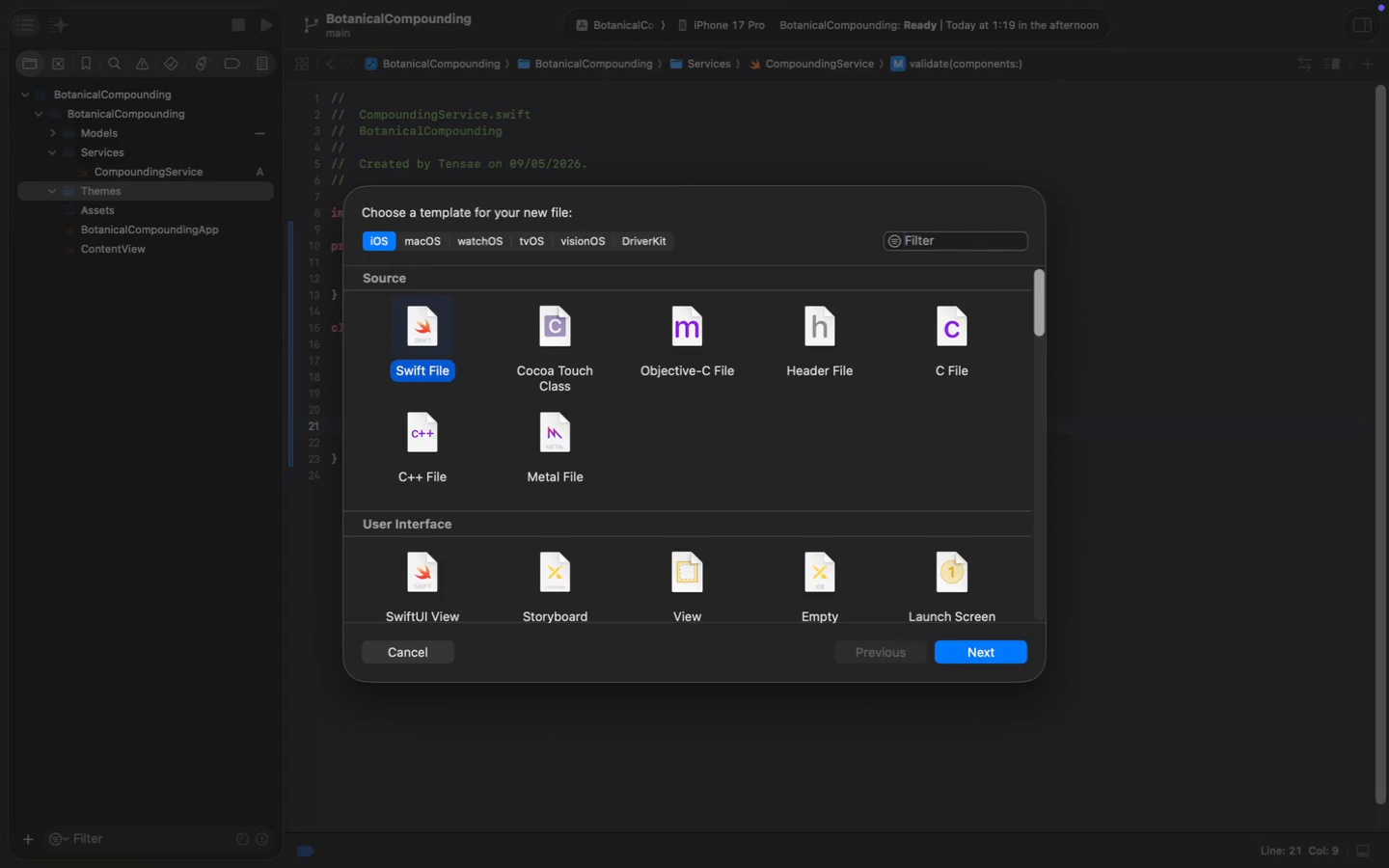 
key(Enter)
 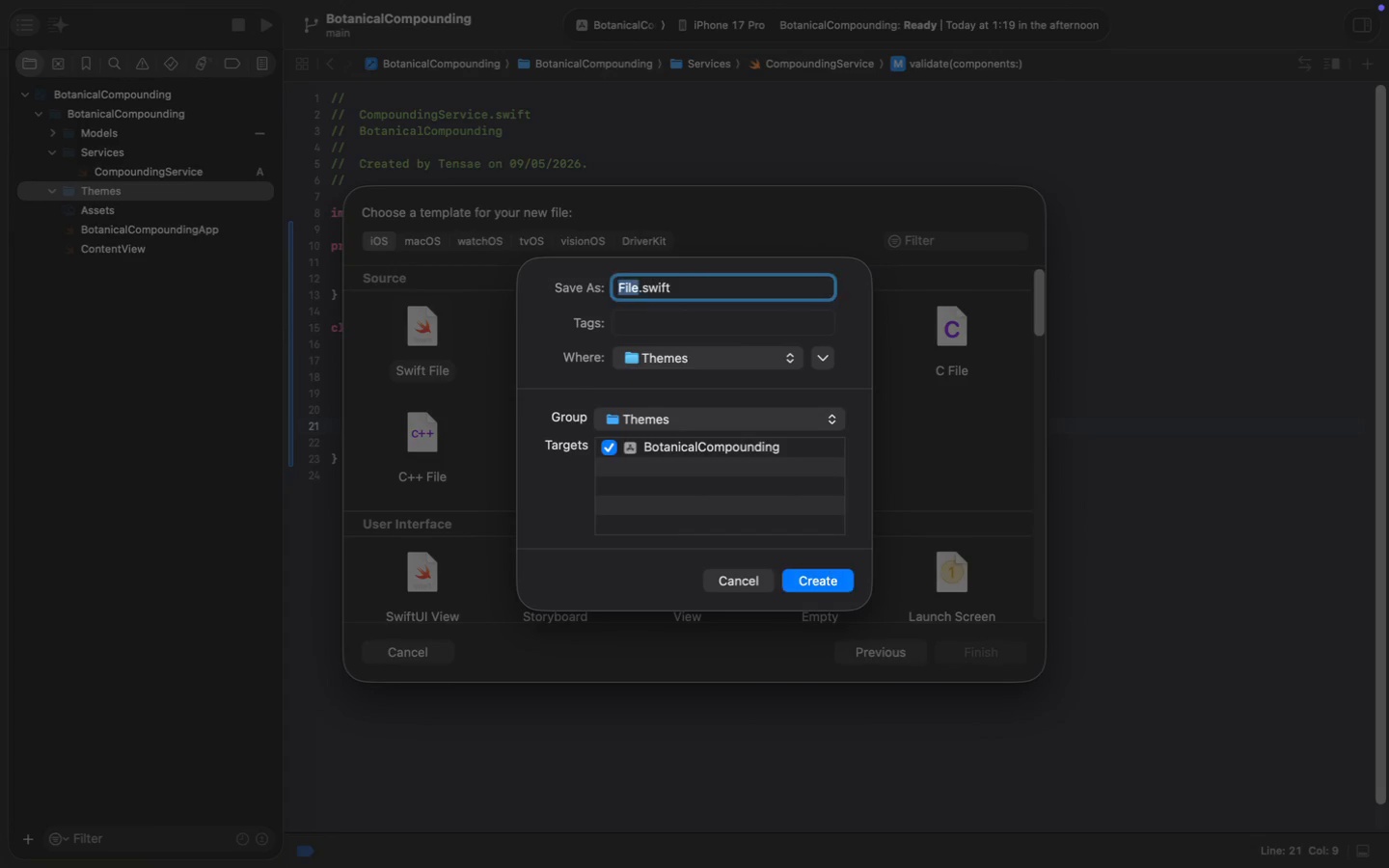 
type(AppColors)
 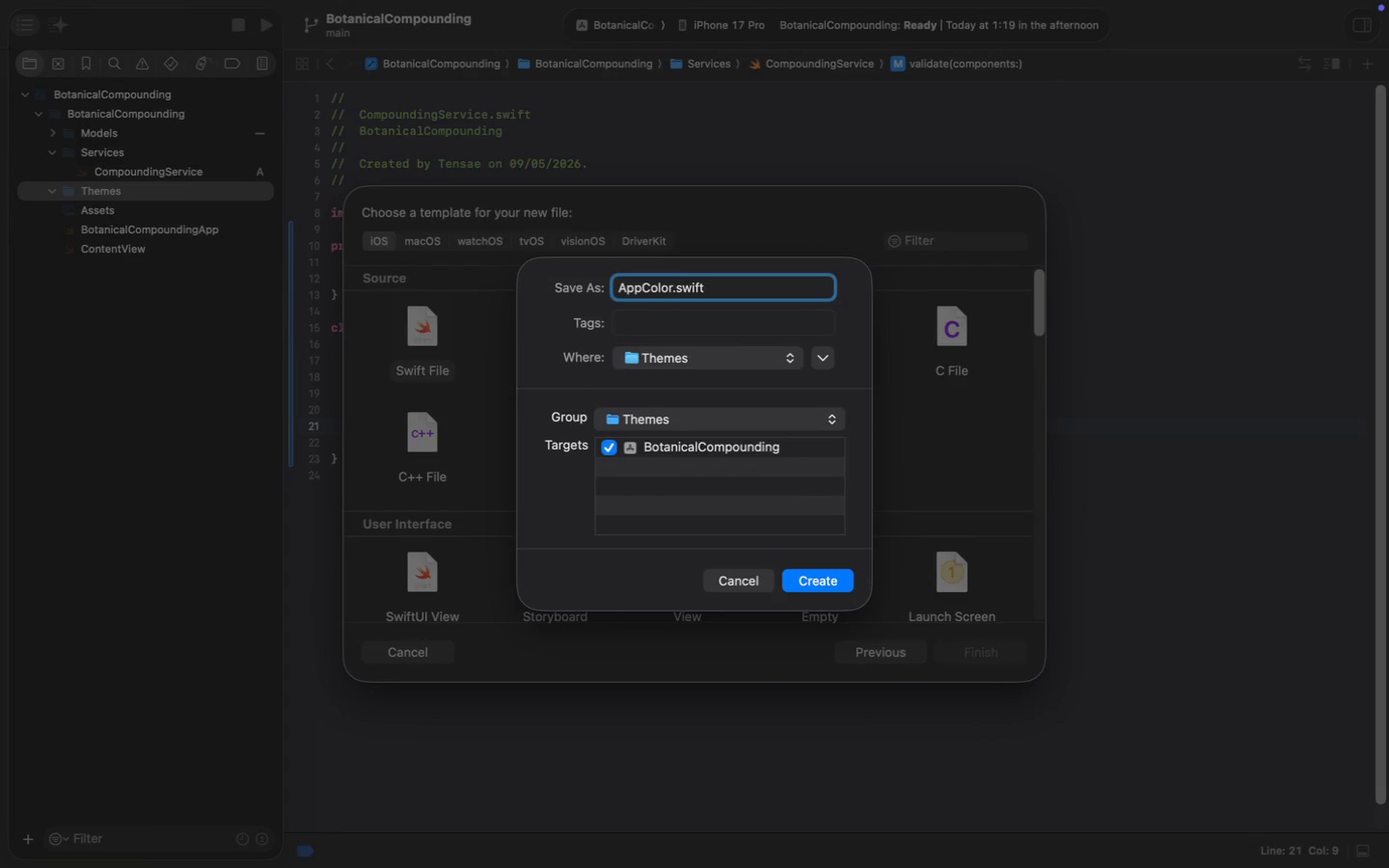 
key(Enter)
 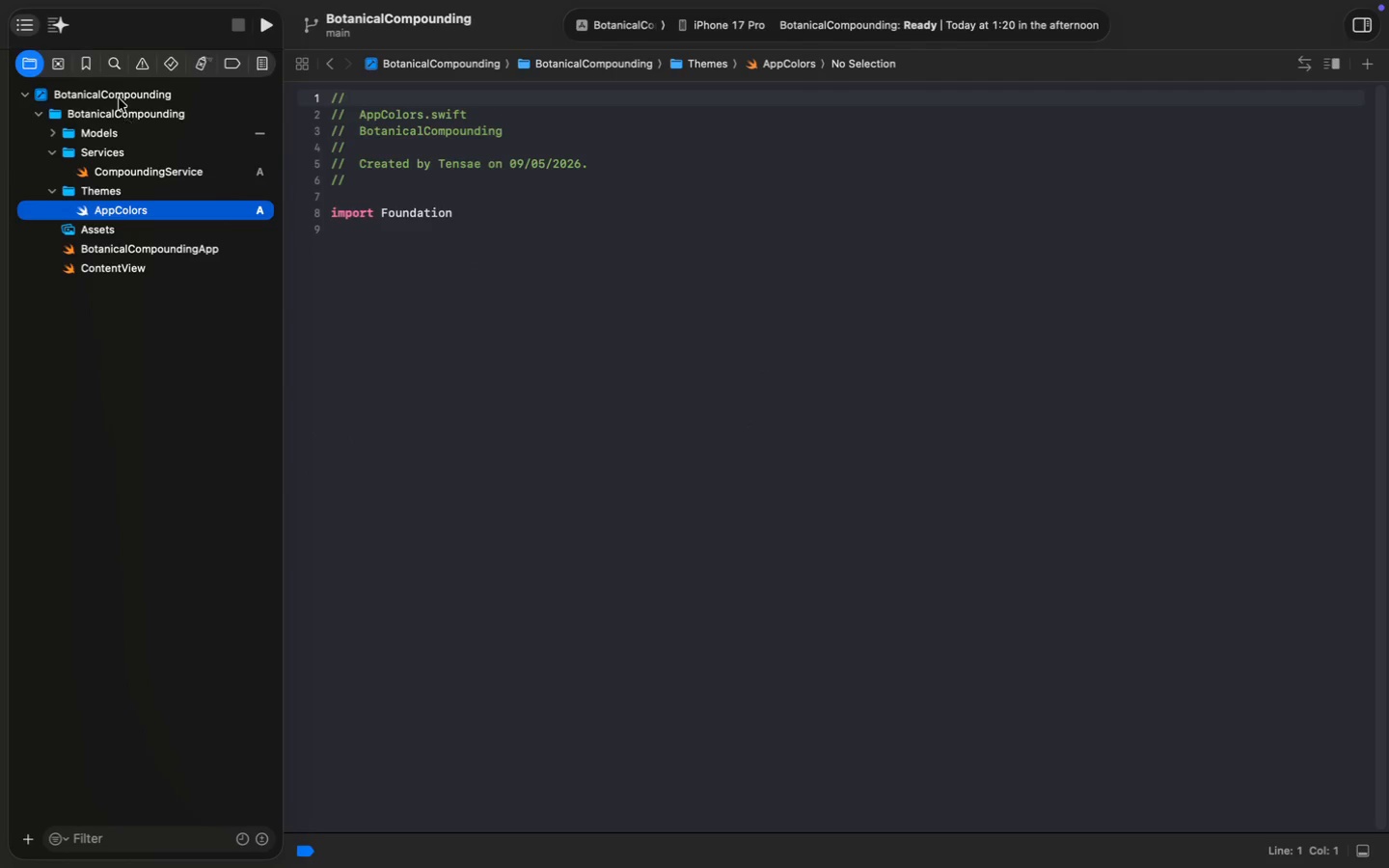 
double_click([434, 215])
 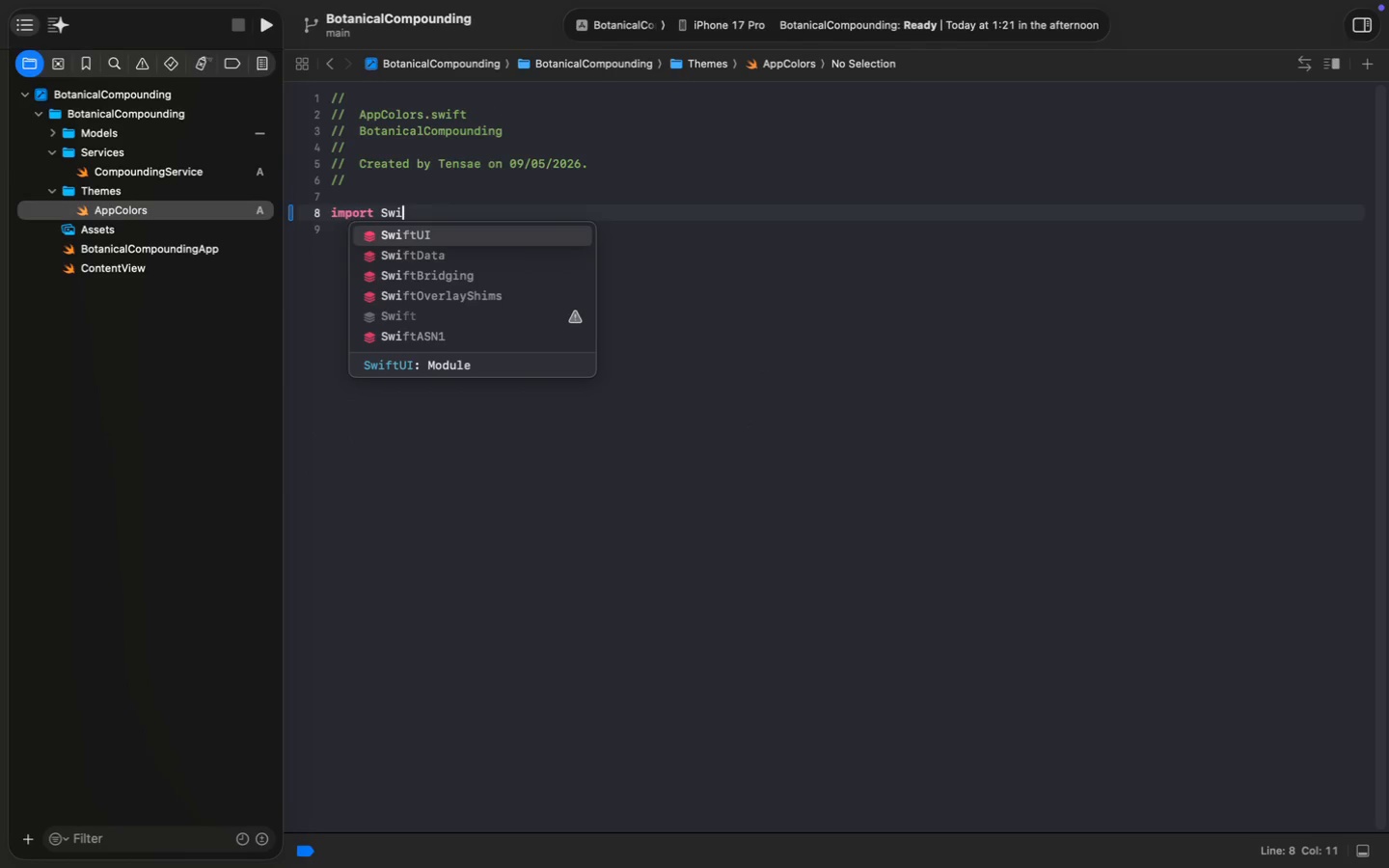 
type(Swif)
 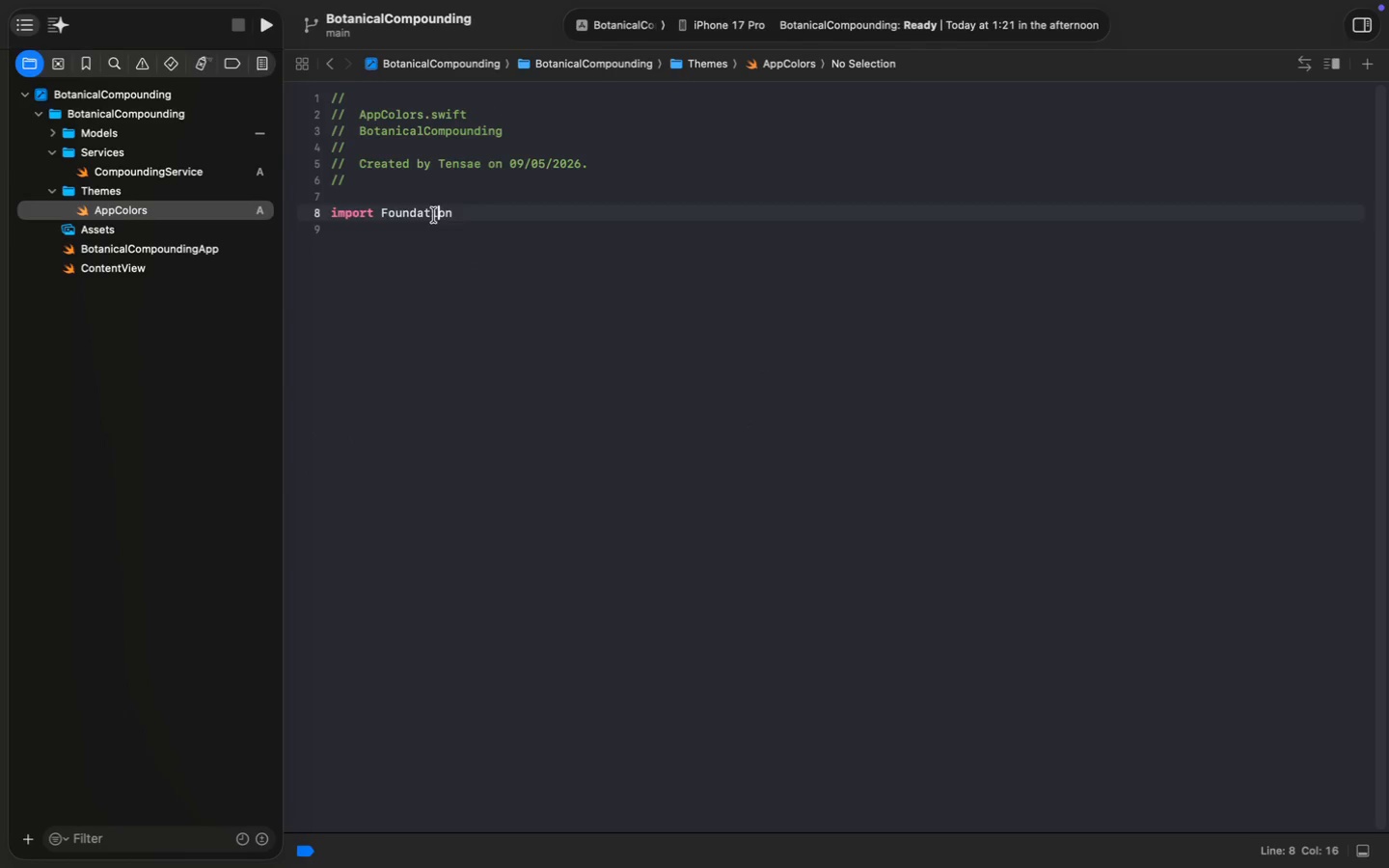 
key(Enter)
 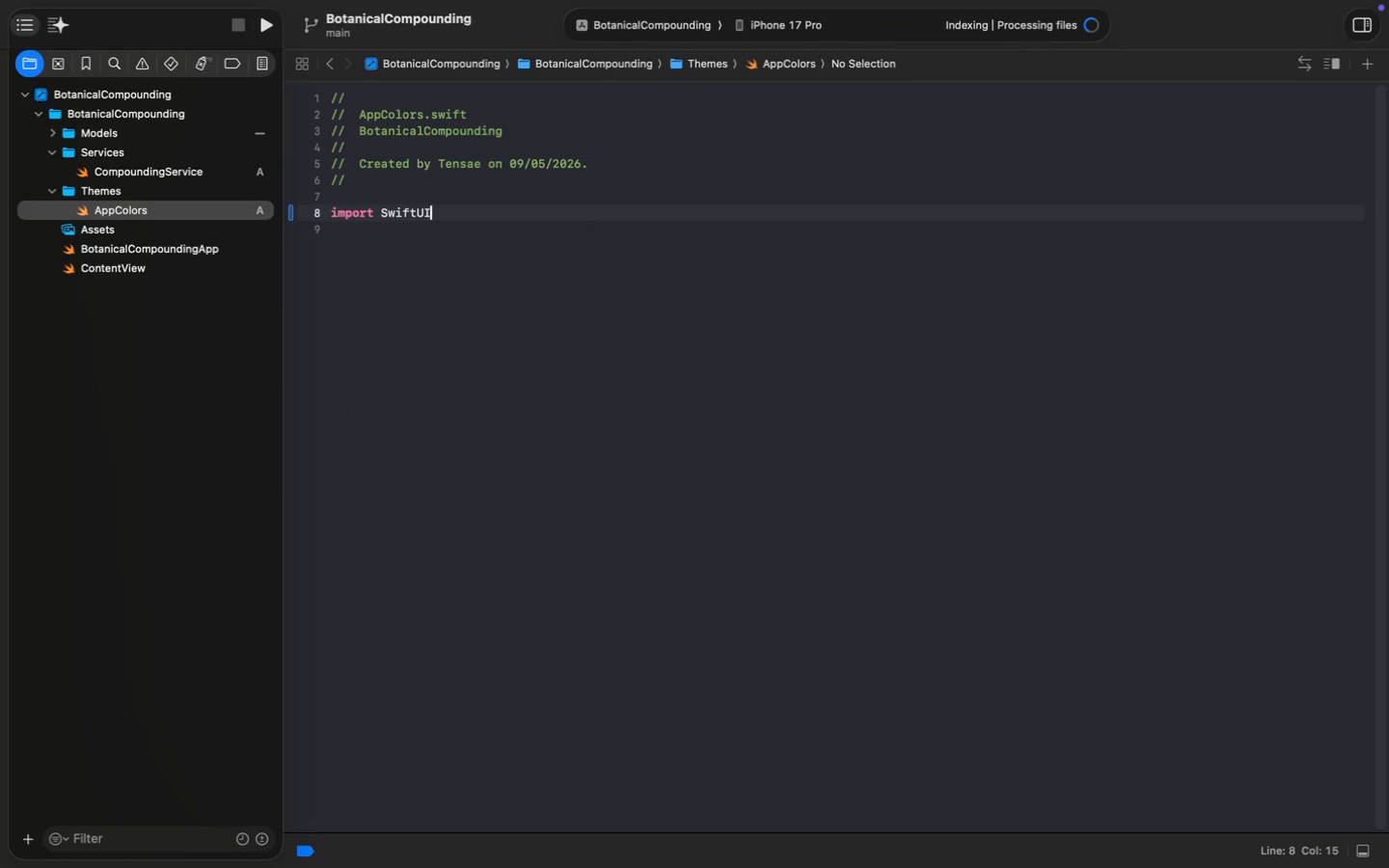 
key(Enter)
 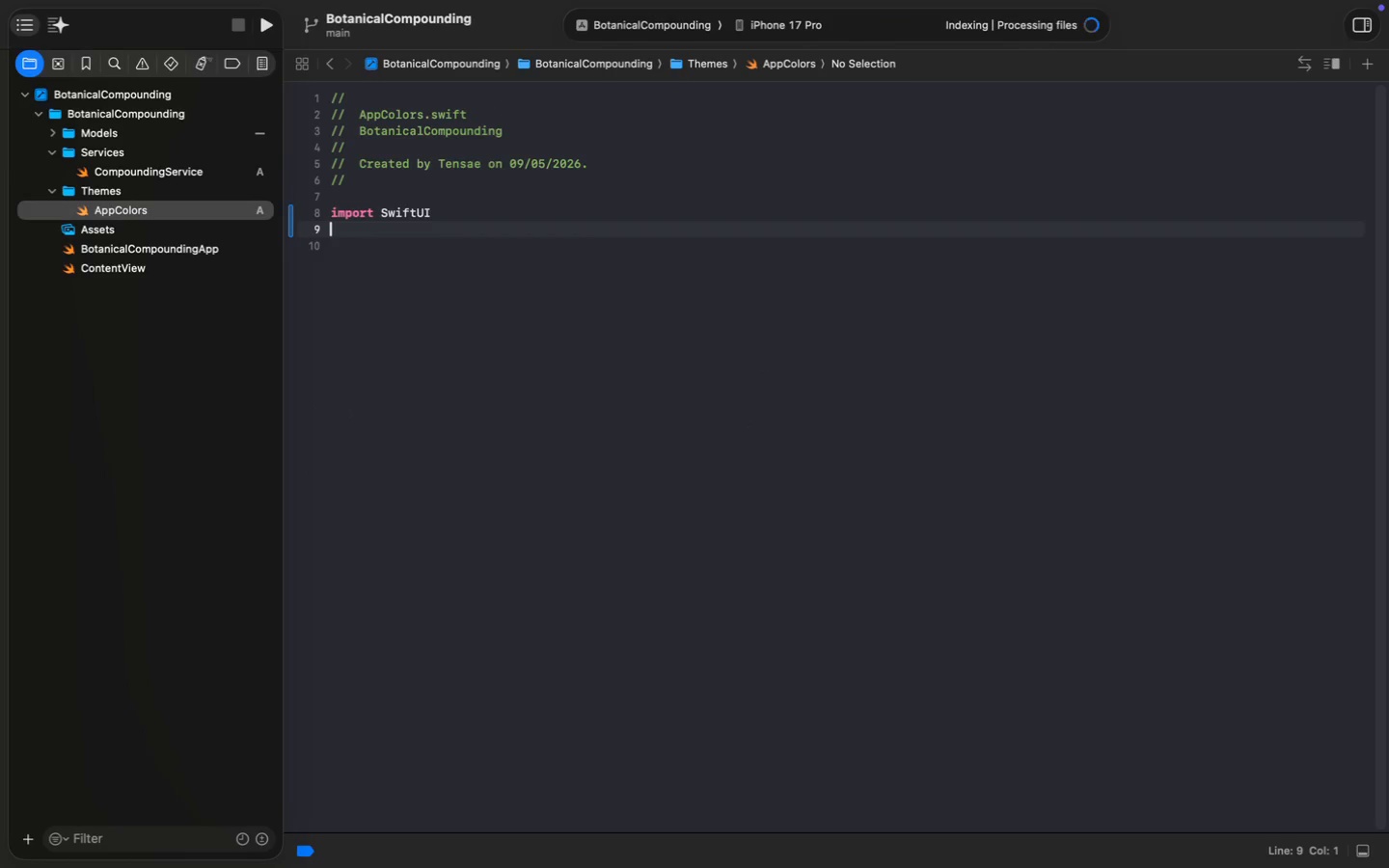 
key(Enter)
 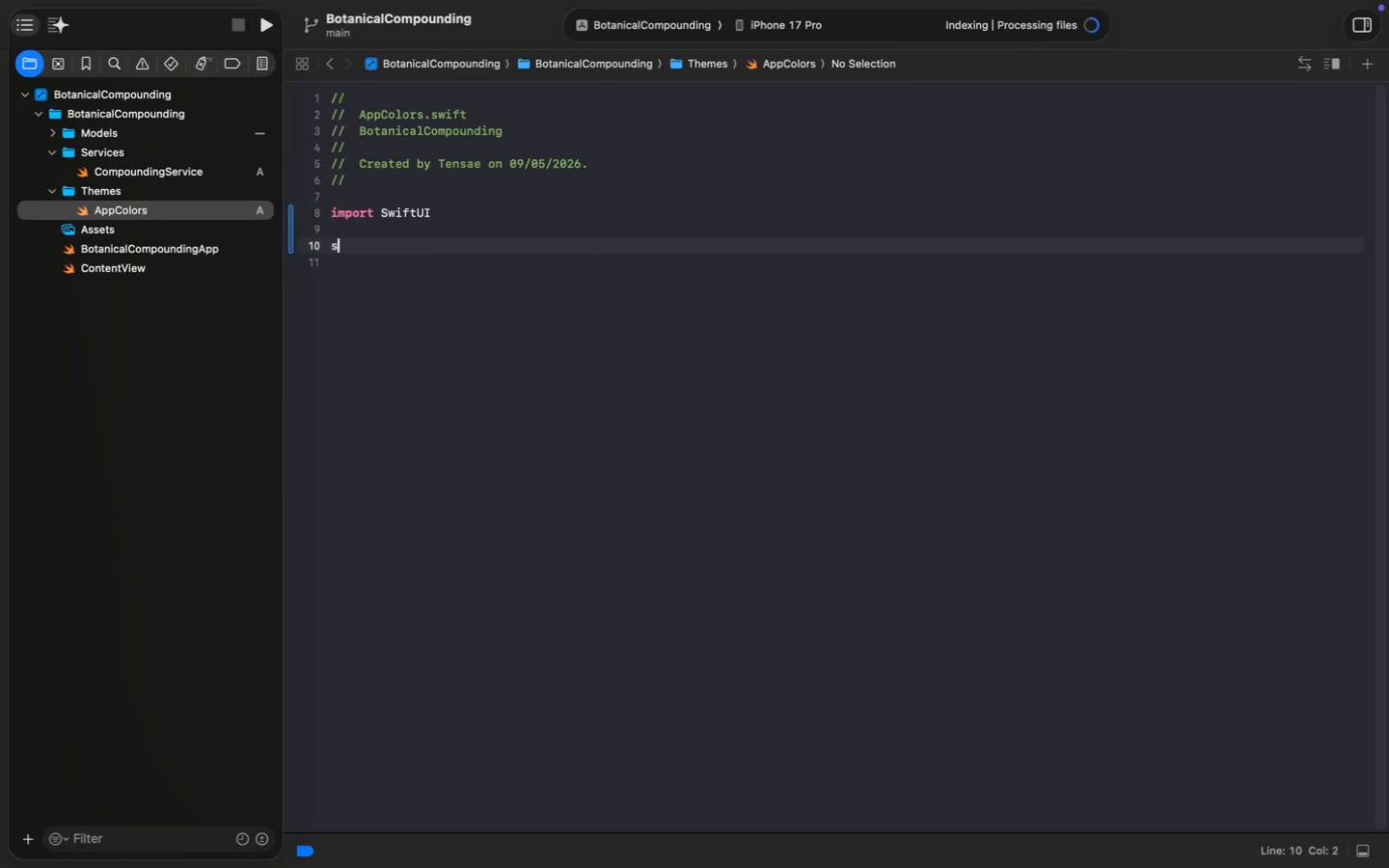 
type(struct Appc)
 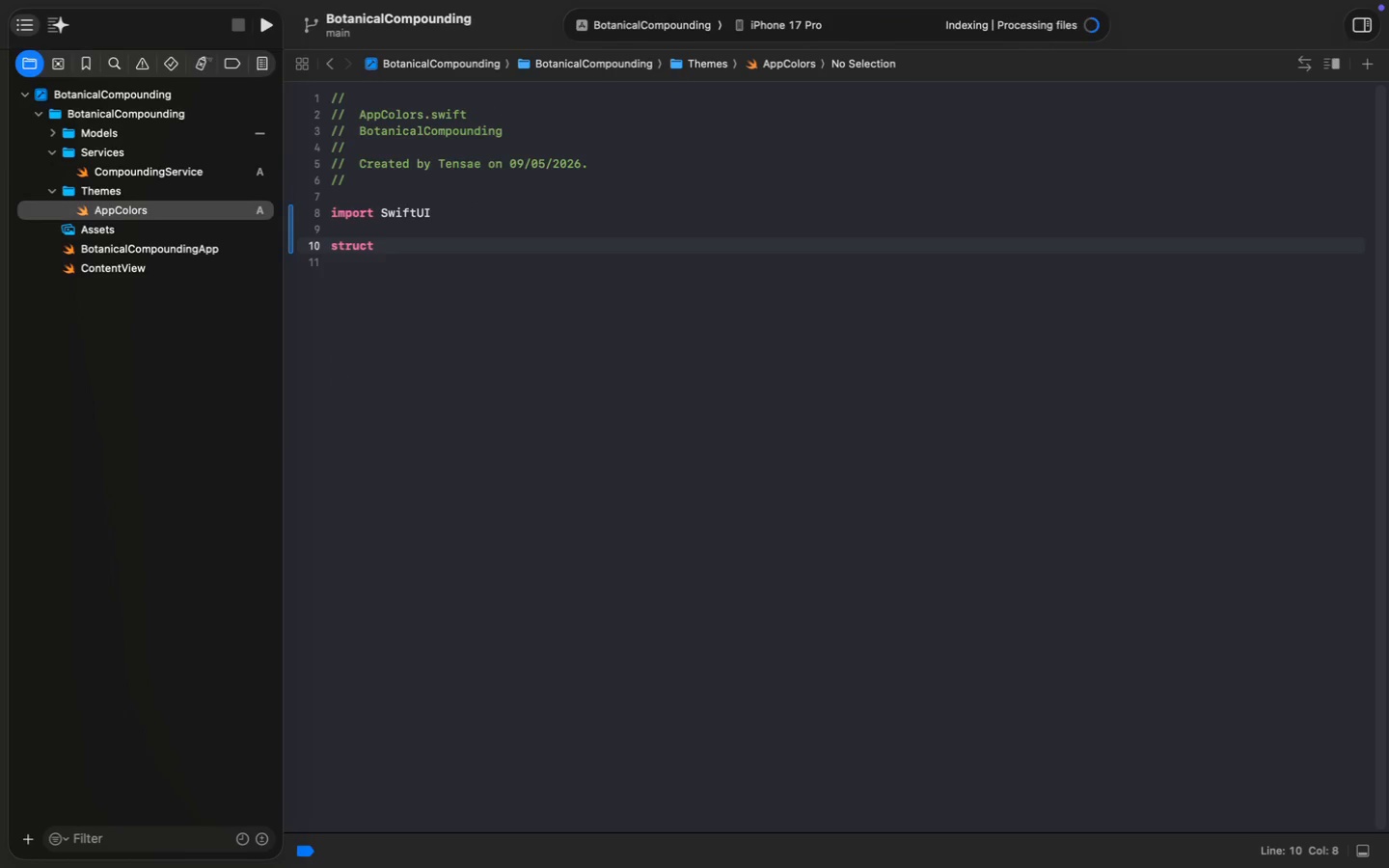 
 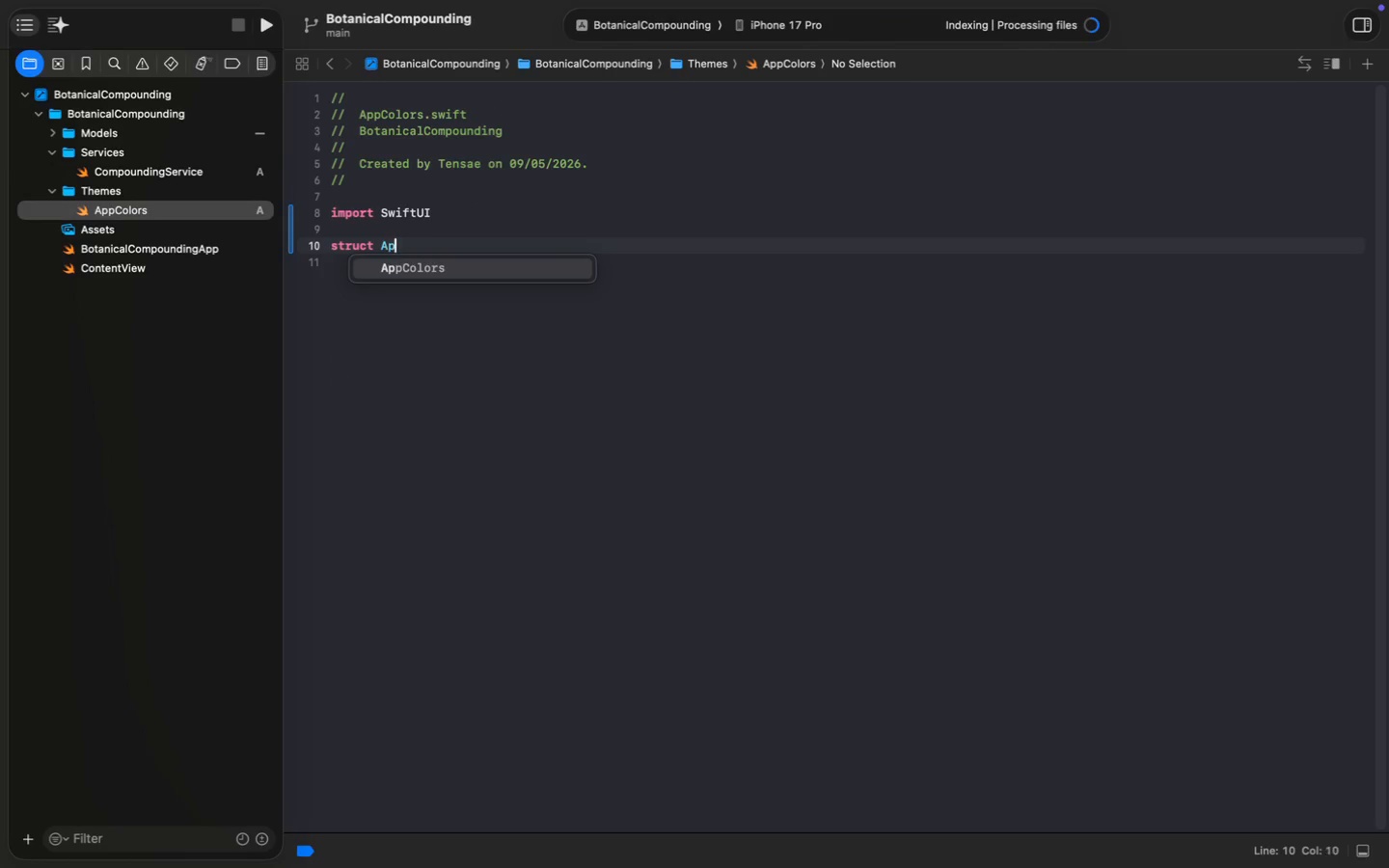 
key(Enter)
 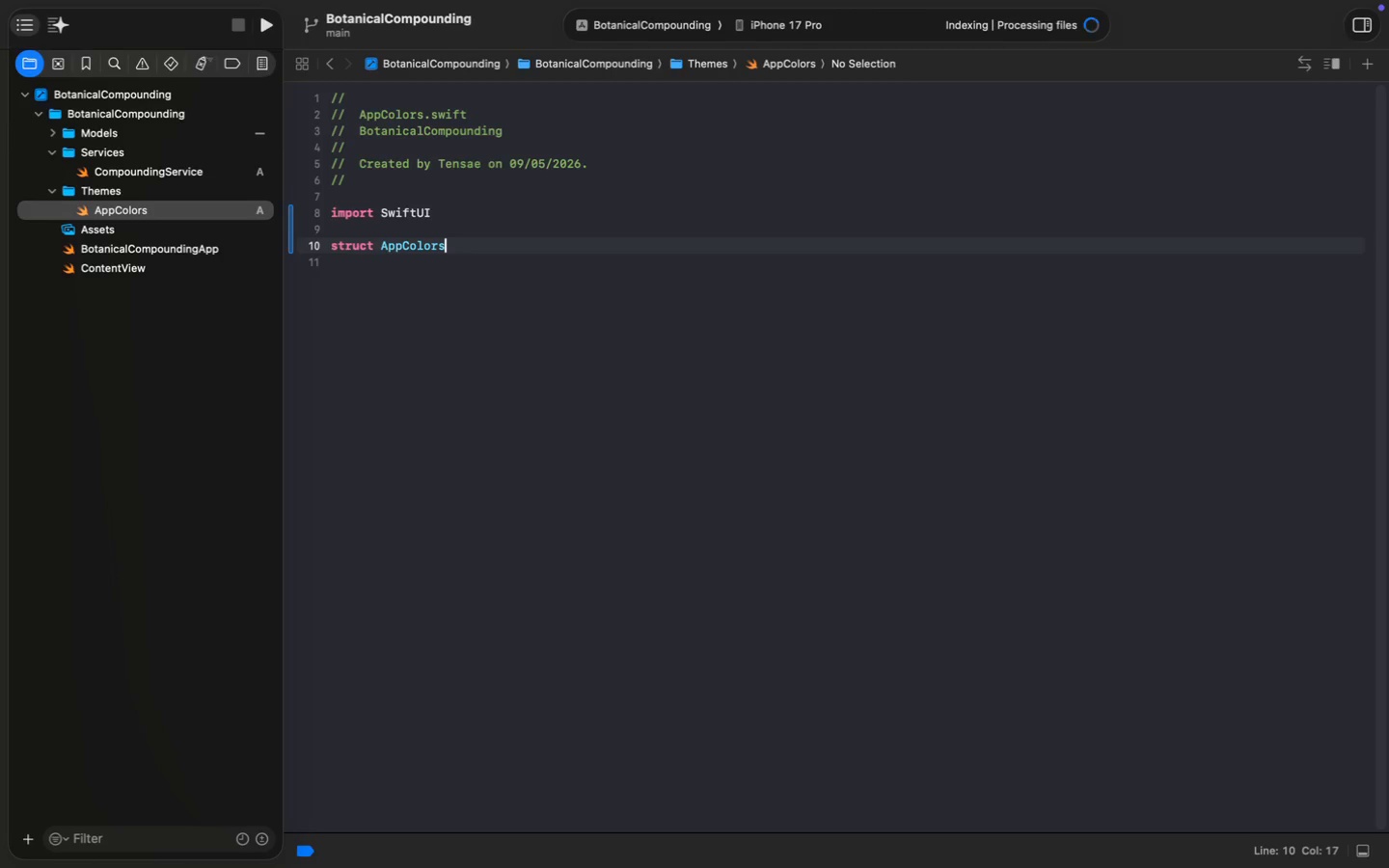 
key(Space)
 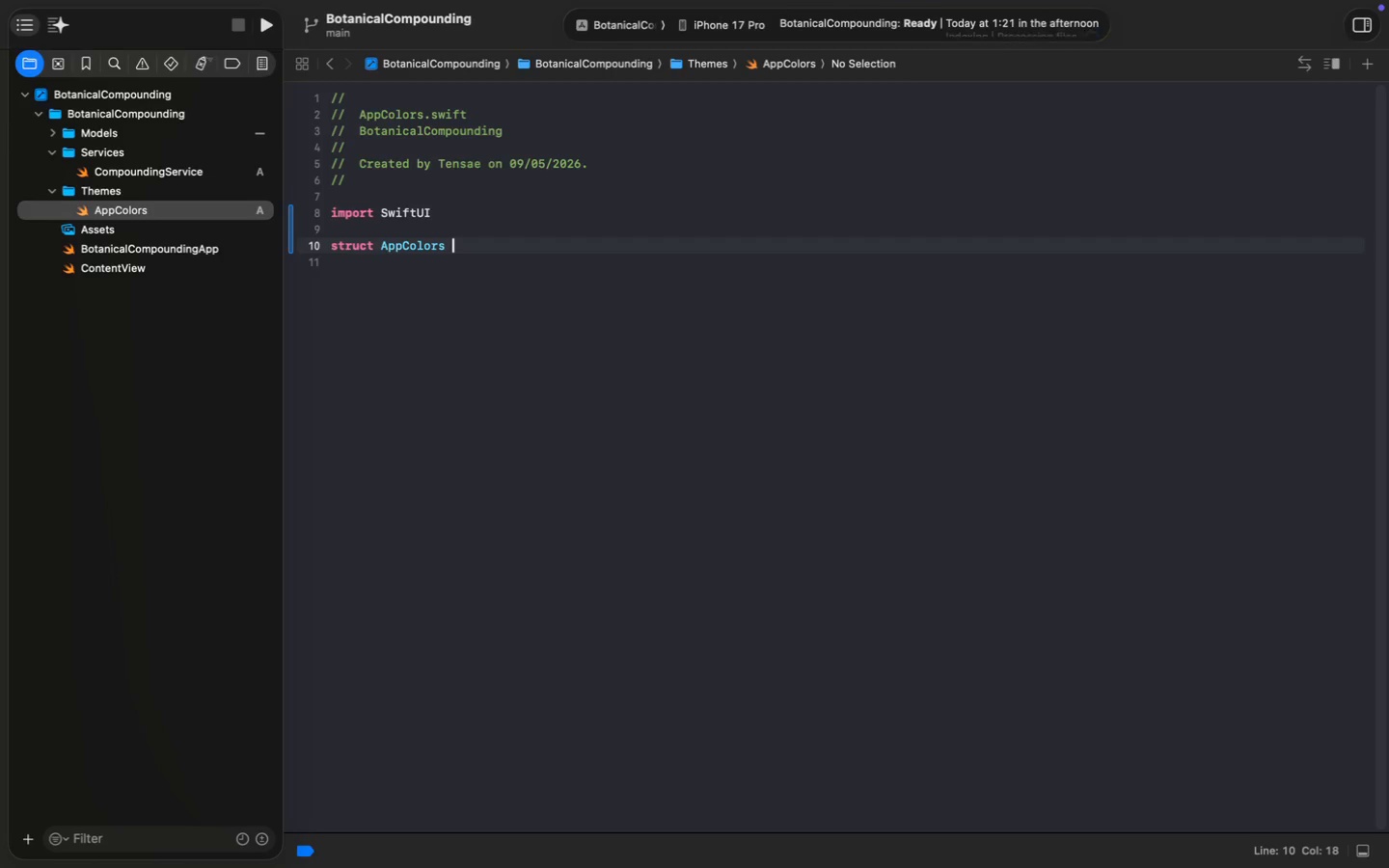 
key(Shift+BracketLeft)
 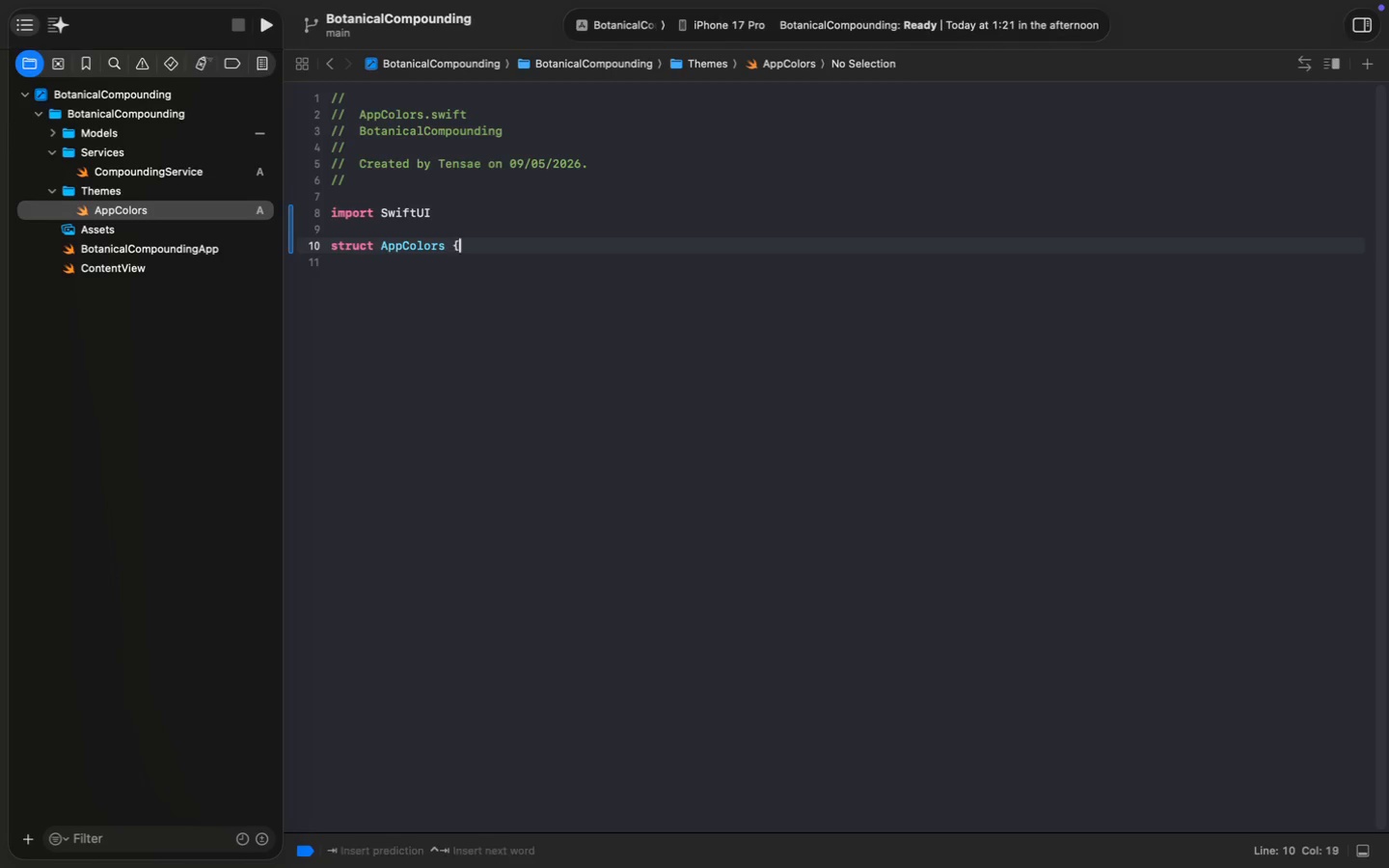 
key(Enter)
 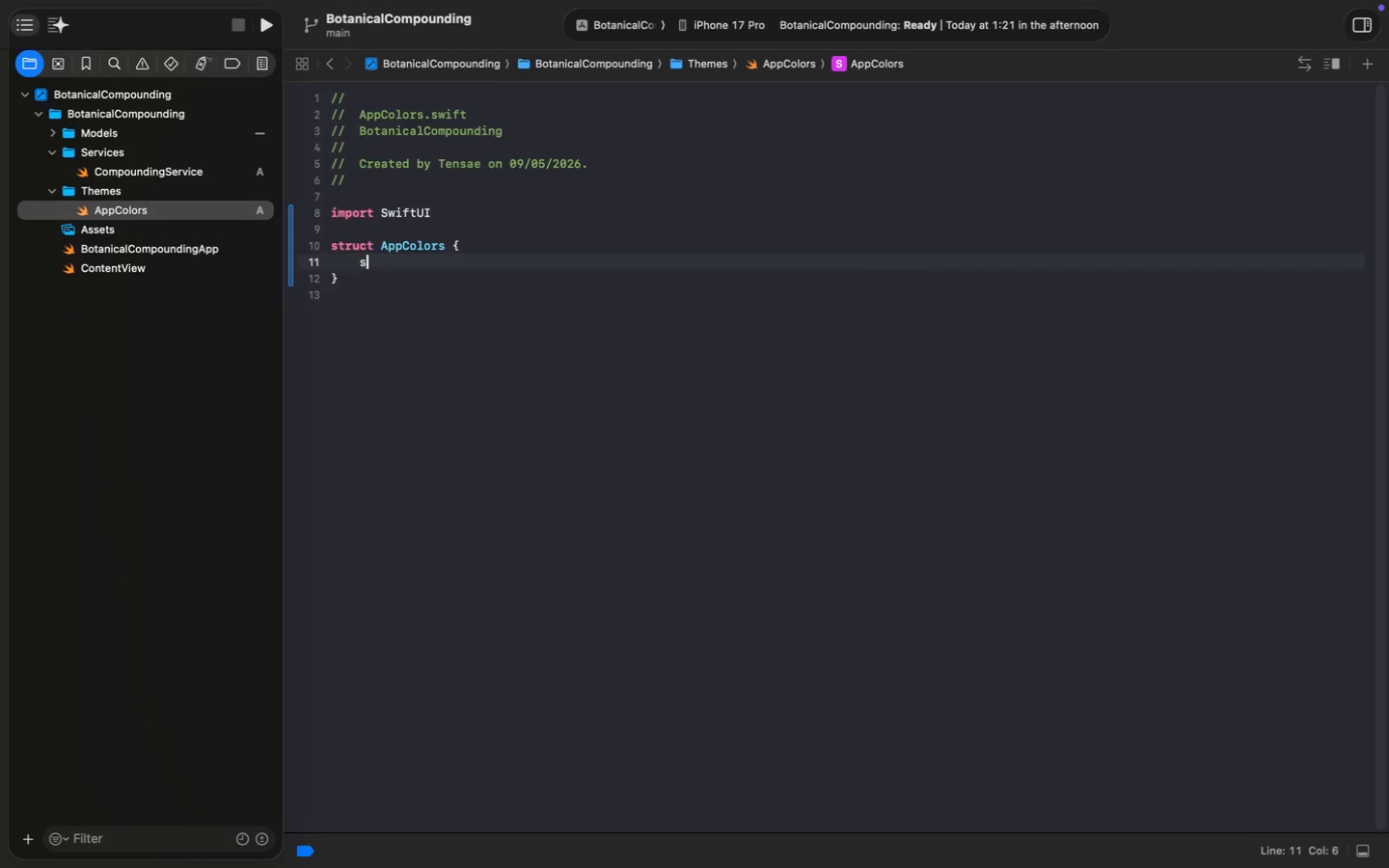 
type(stati)
 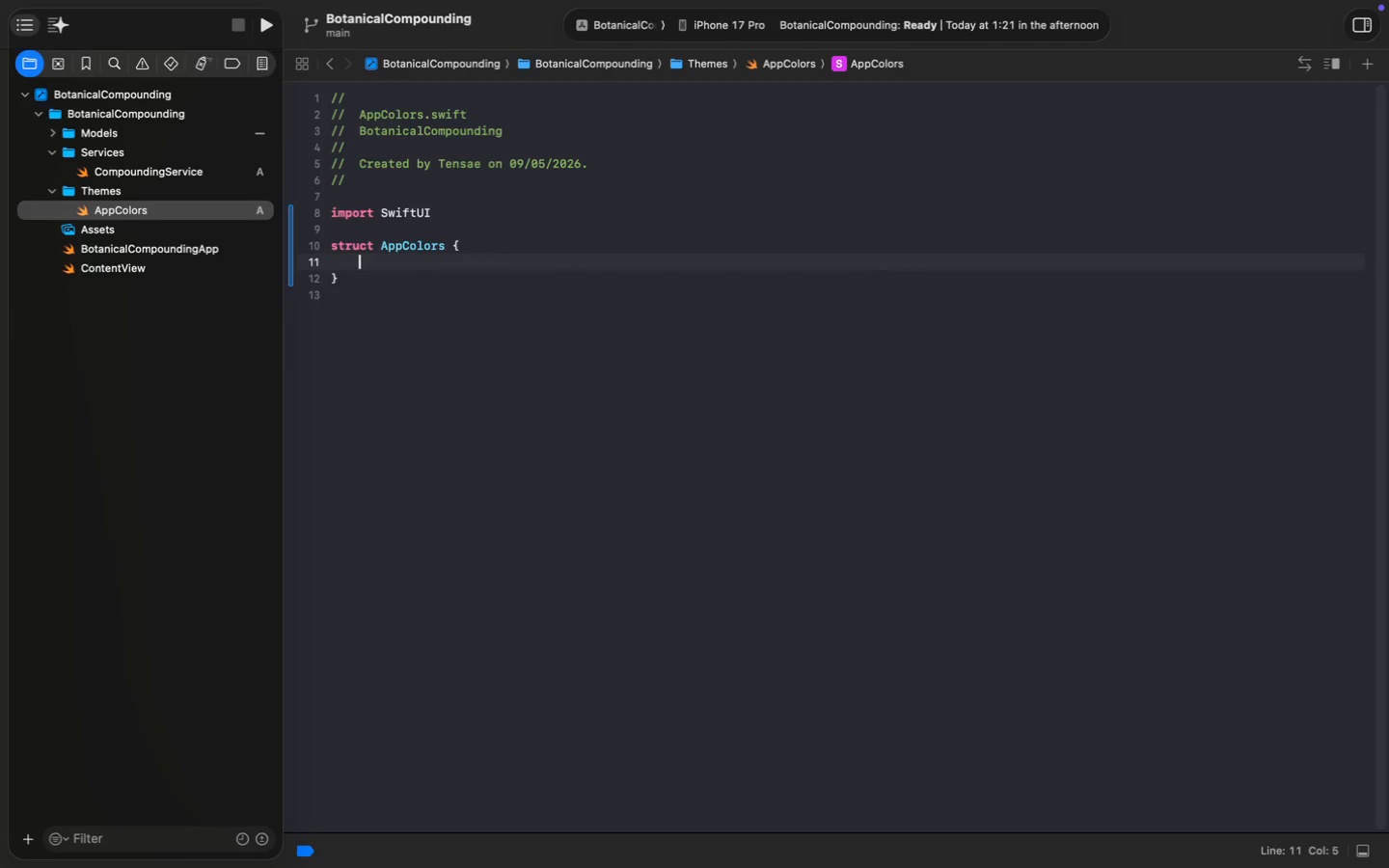 
key(Enter)
 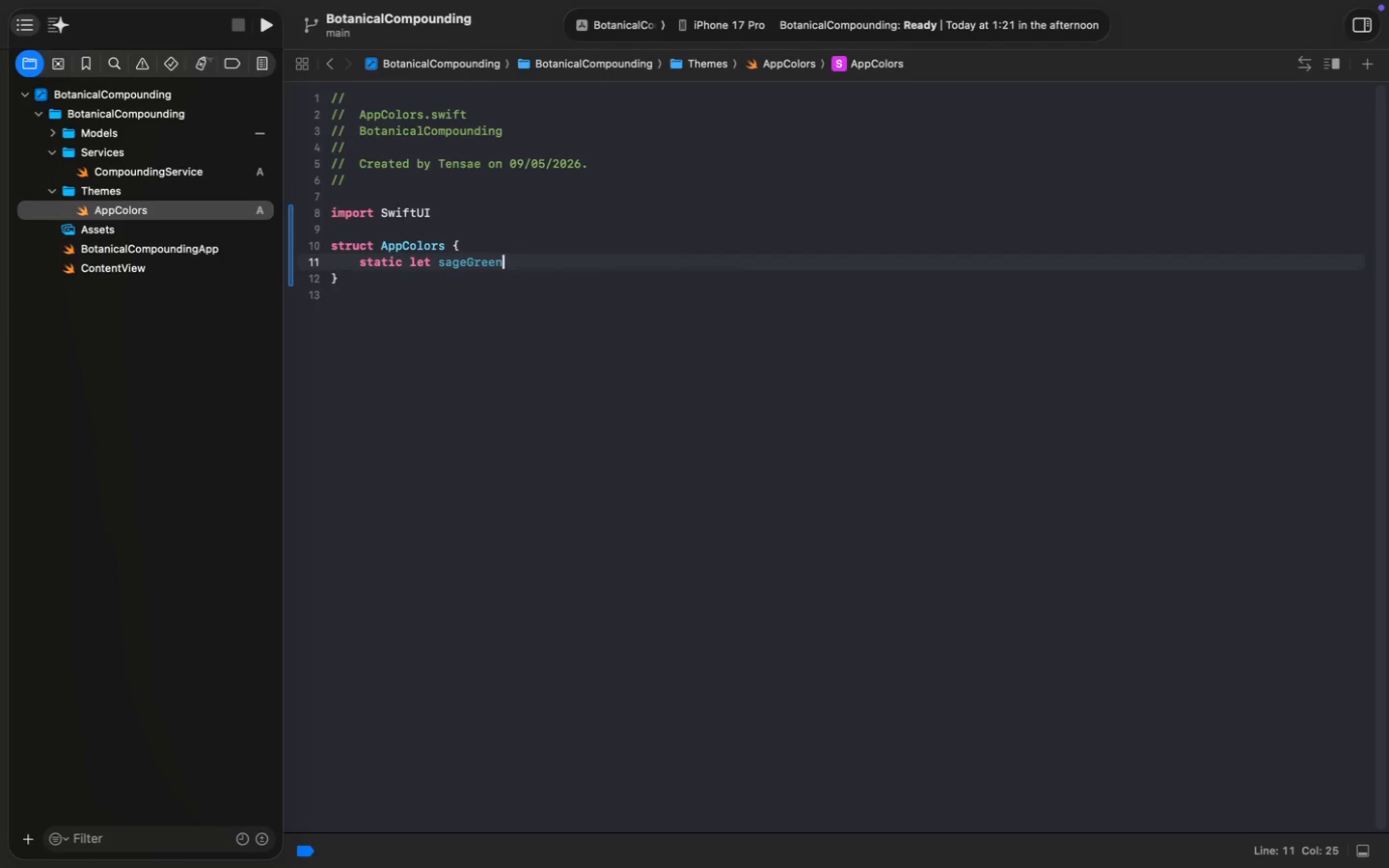 
type( let sageGreen = Color)
 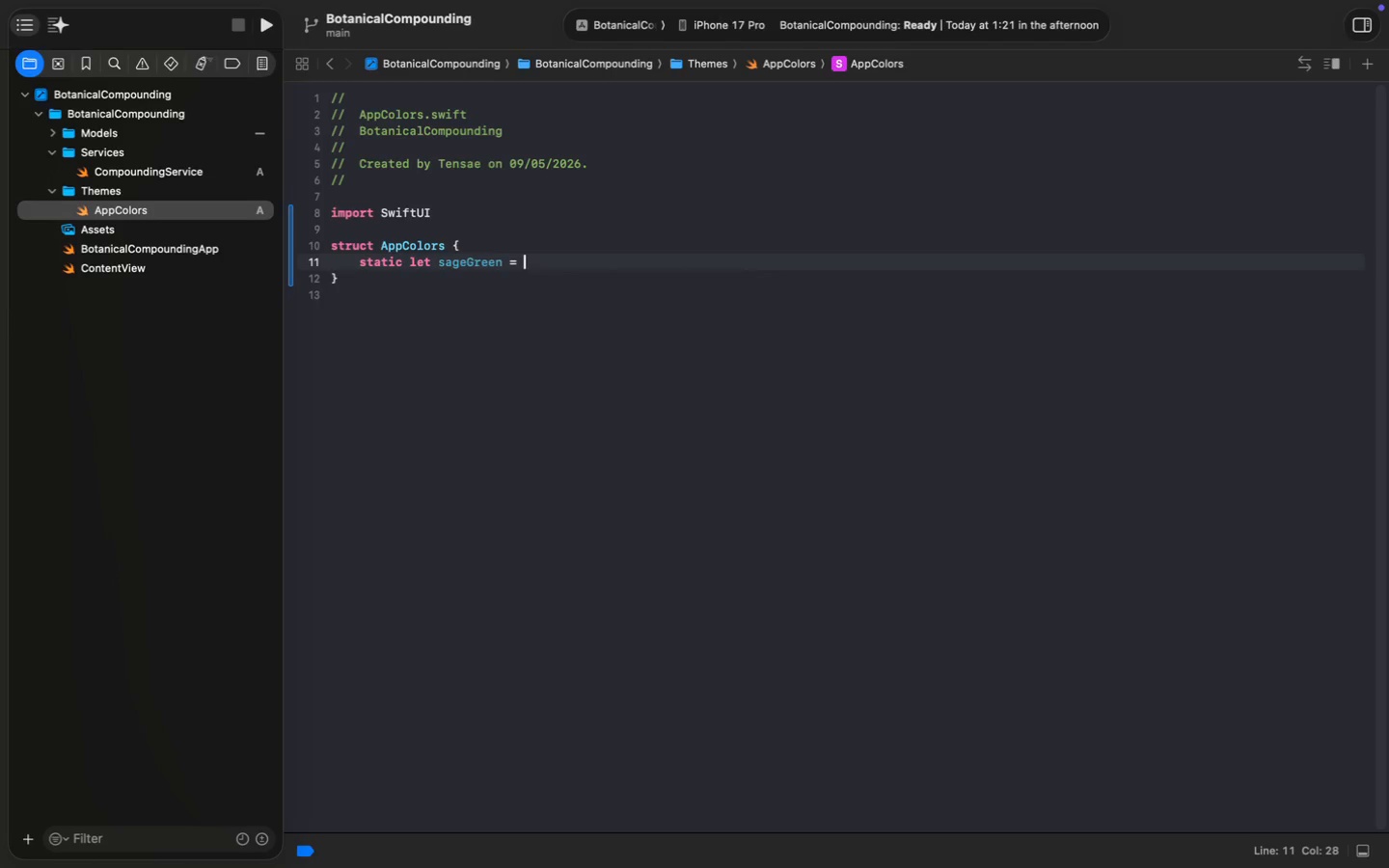 
key(Enter)
 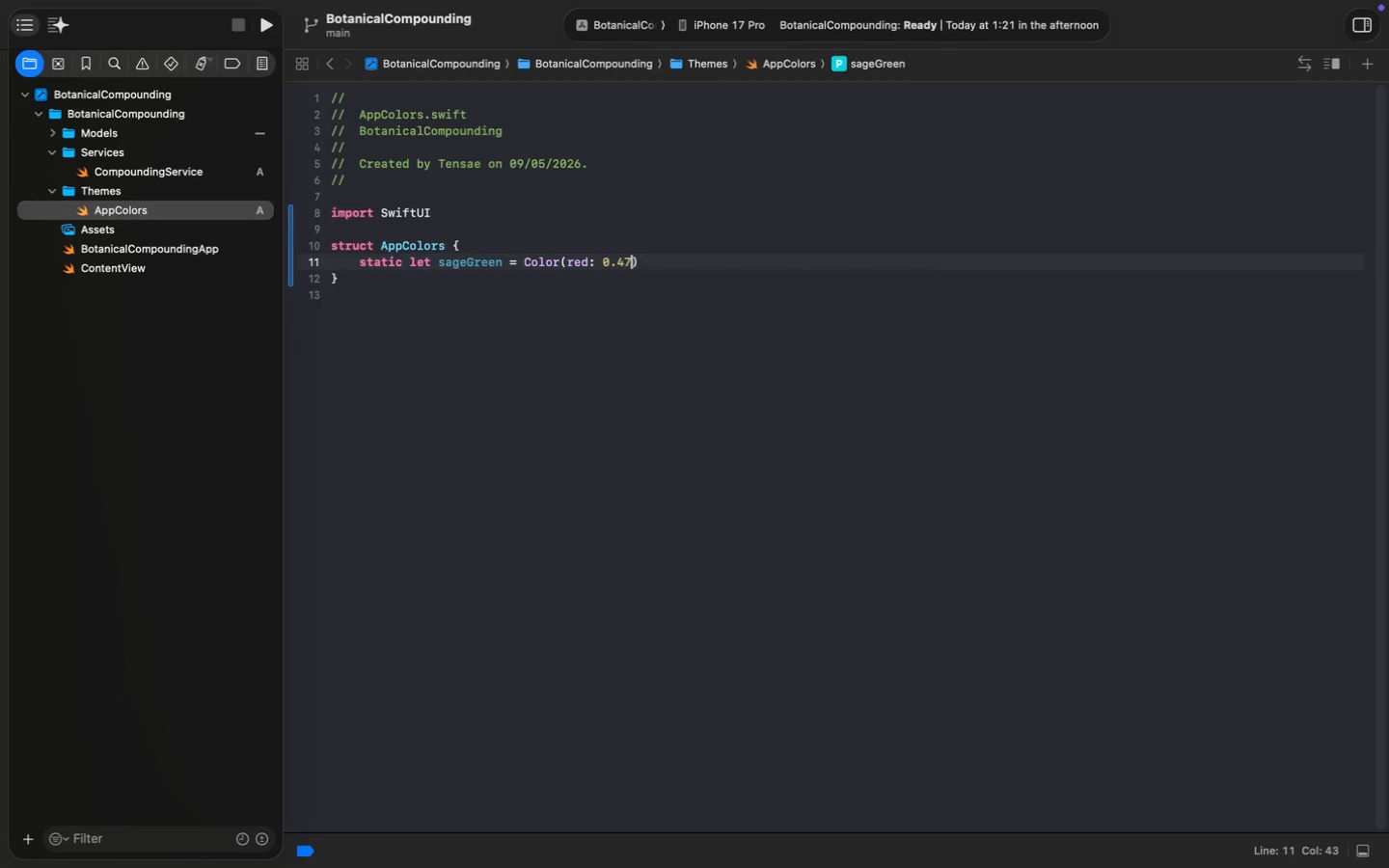 
type((red: 0.47)
key(Tab)
 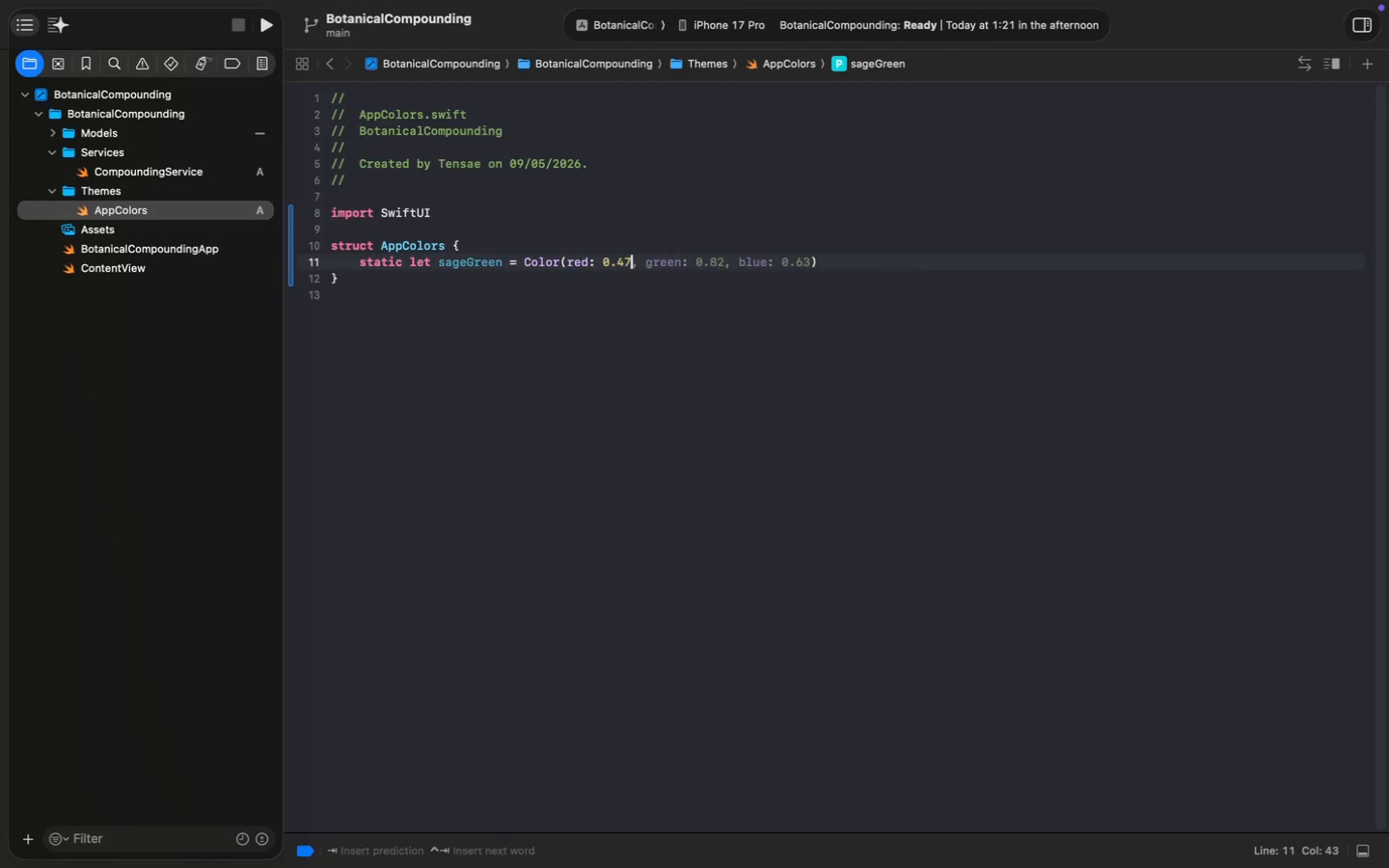 
key(ArrowLeft)
 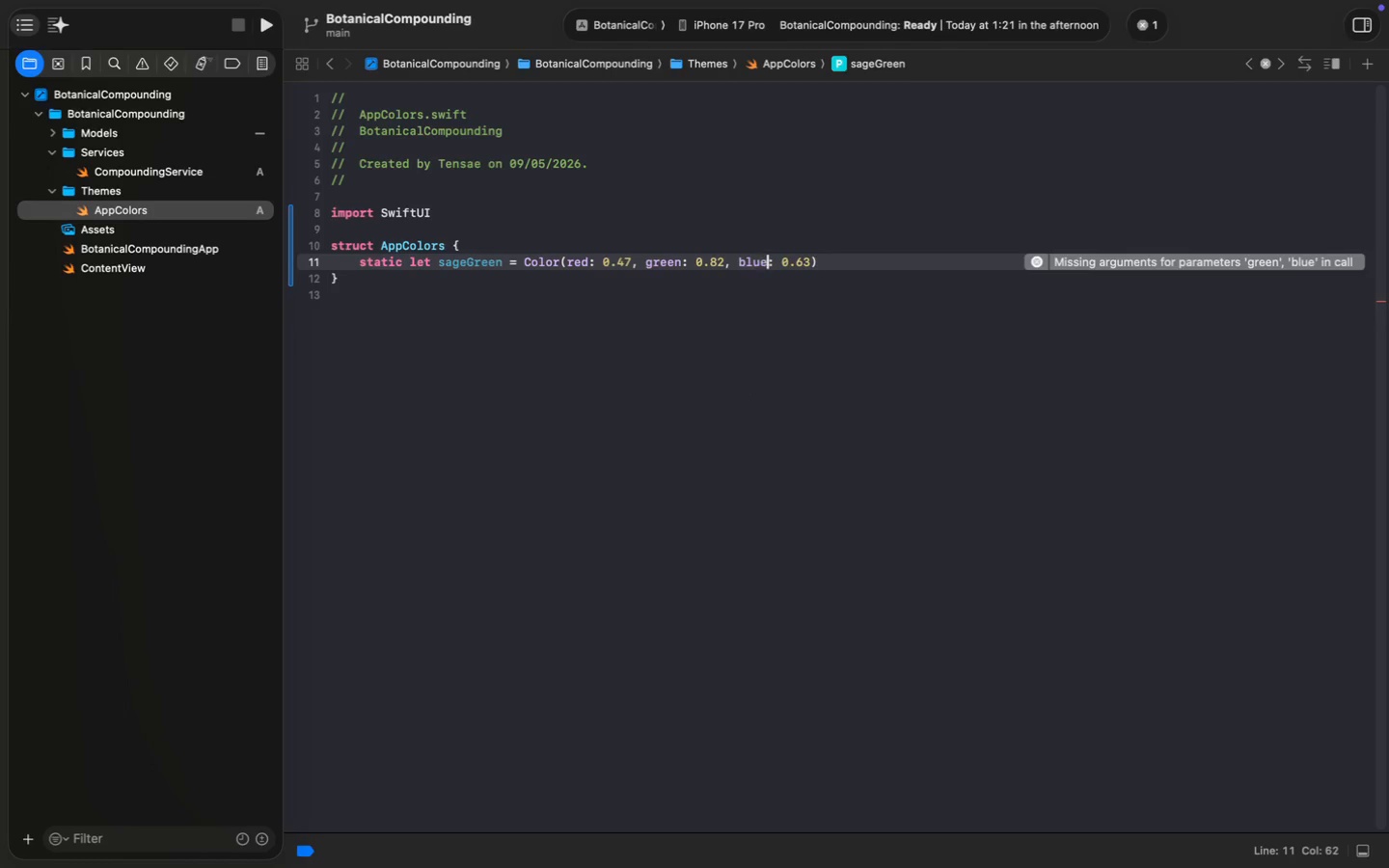 
hold_key(key=ArrowLeft, duration=1.12)
 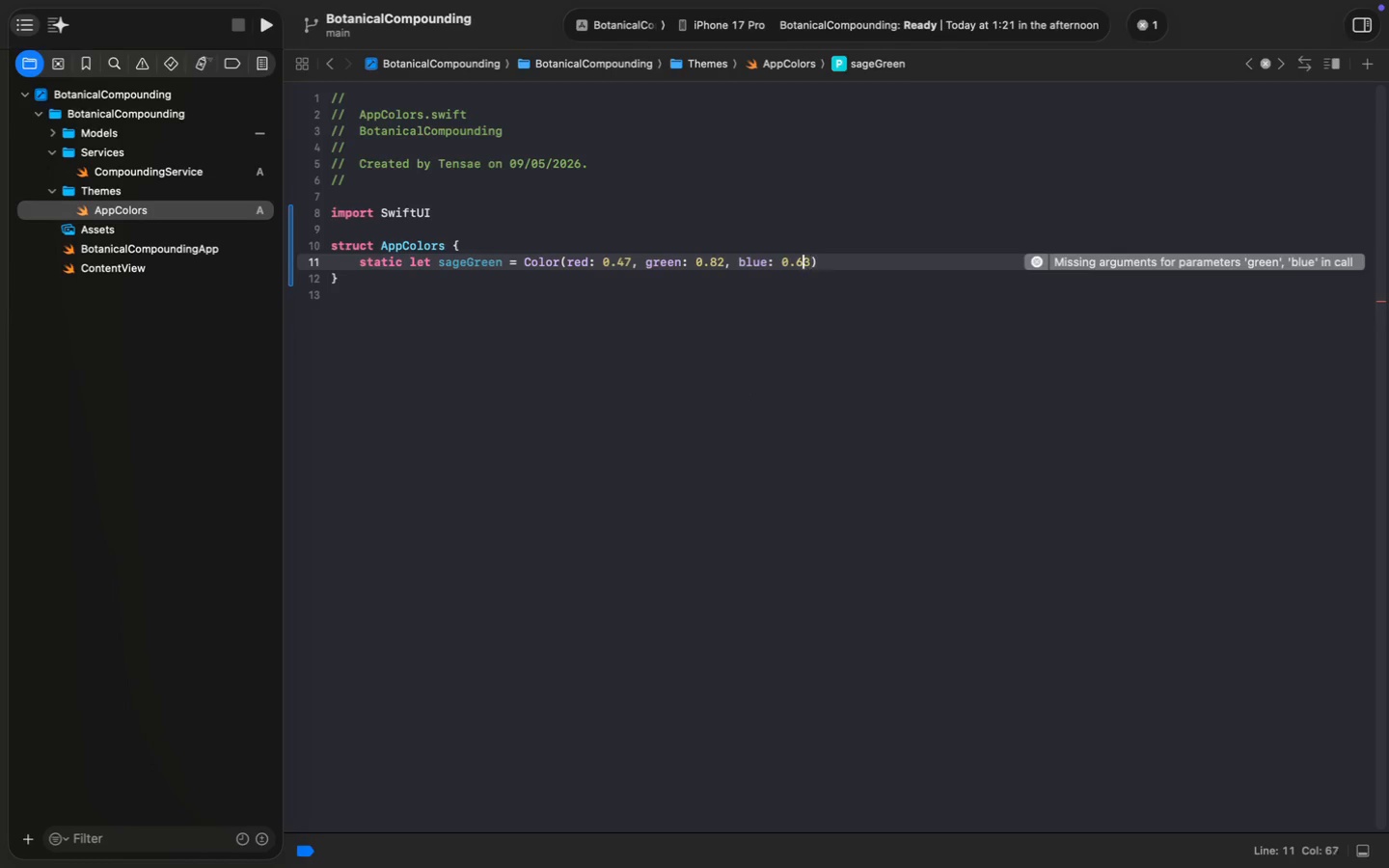 
key(ArrowLeft)
 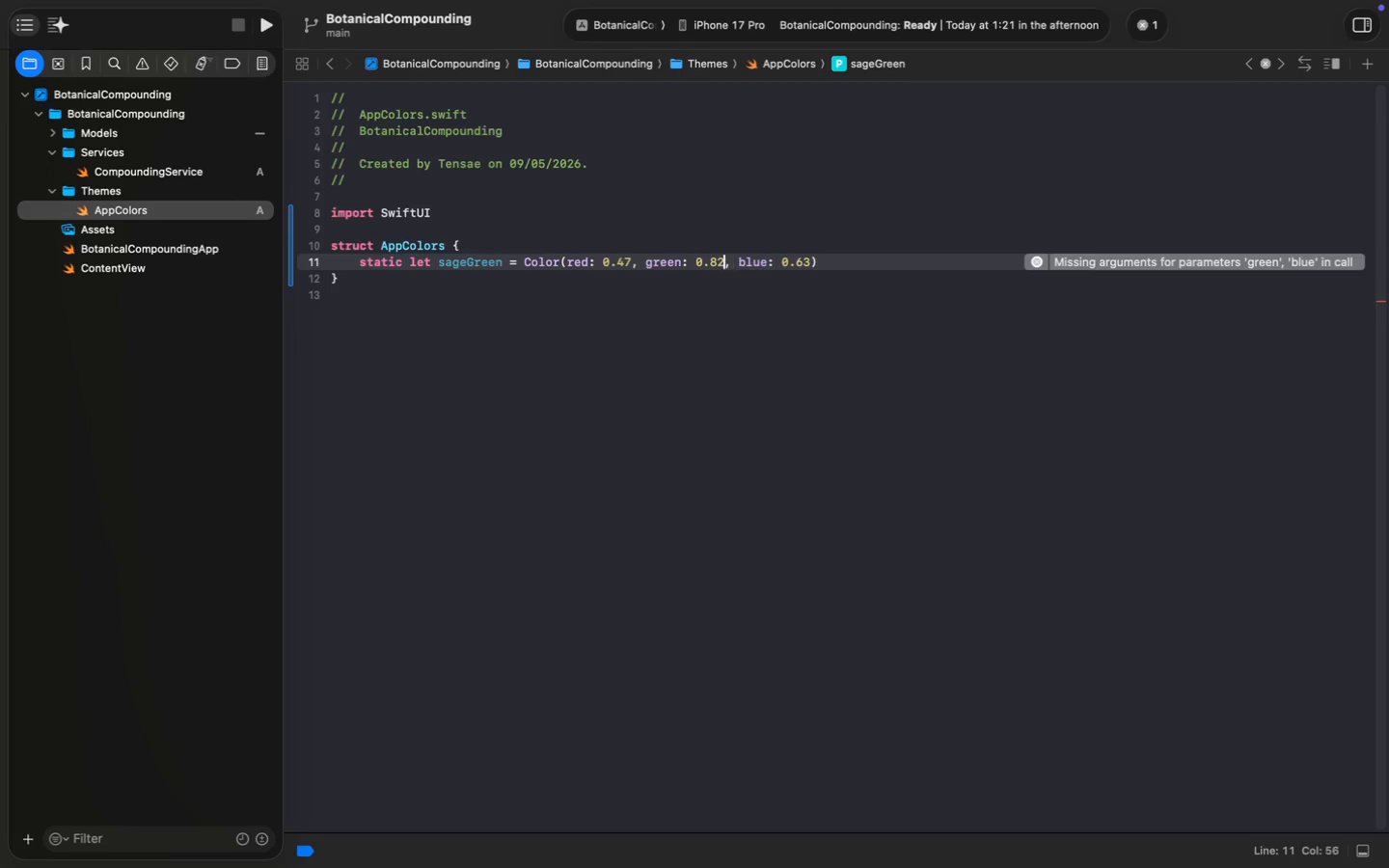 
key(ArrowLeft)
 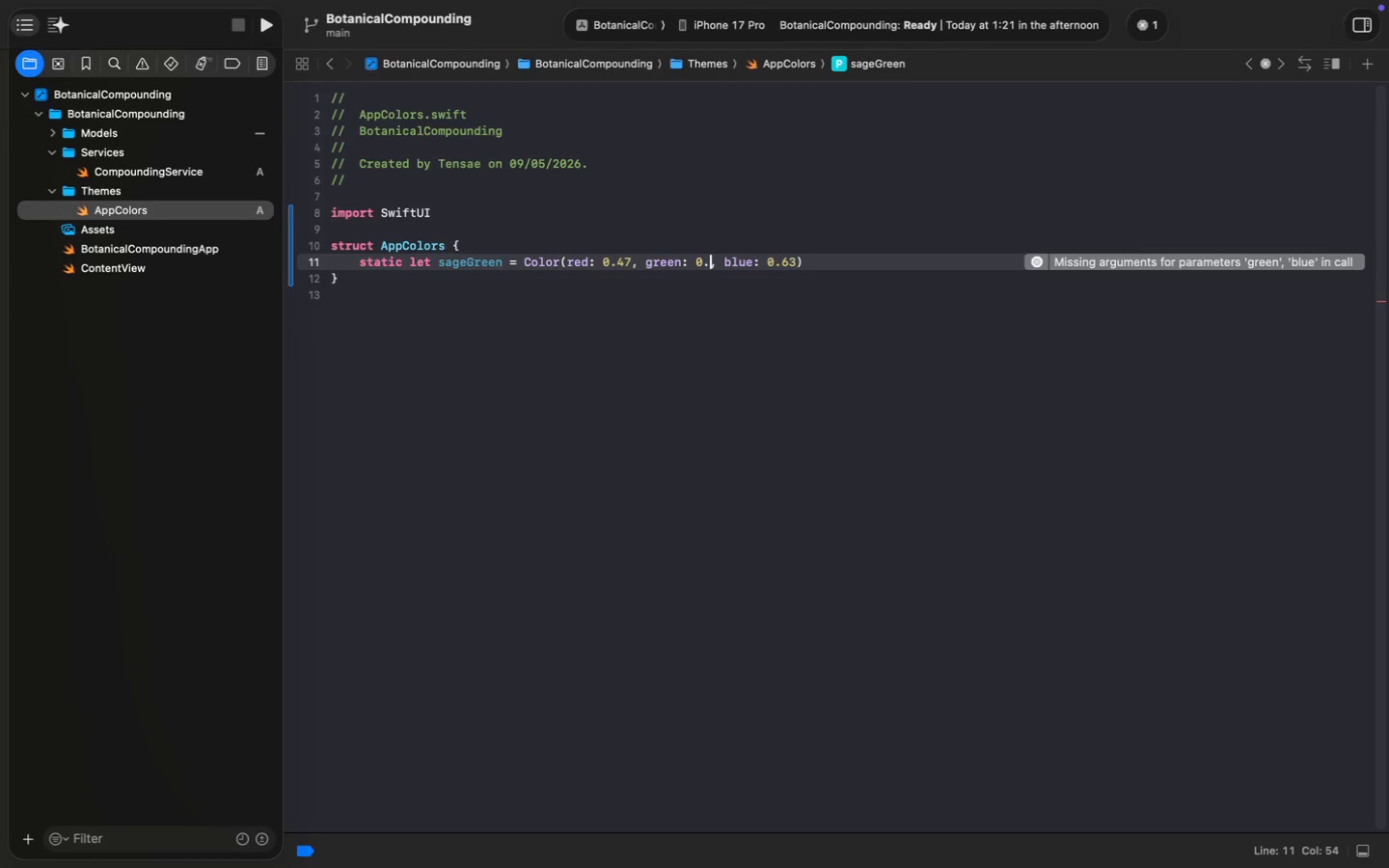 
key(Backspace)
key(Backspace)
type(56)
 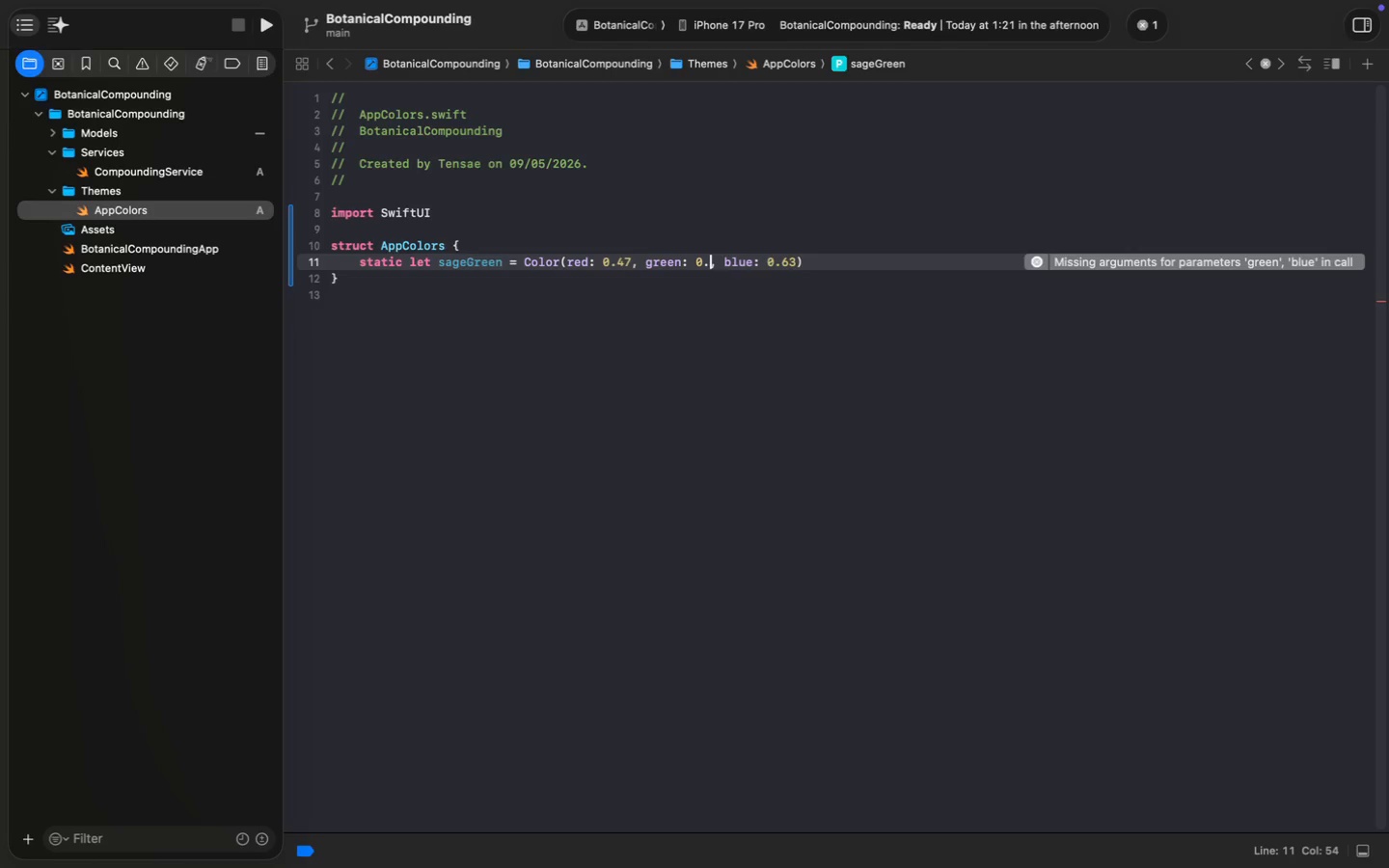 
hold_key(key=ArrowRight, duration=0.95)
 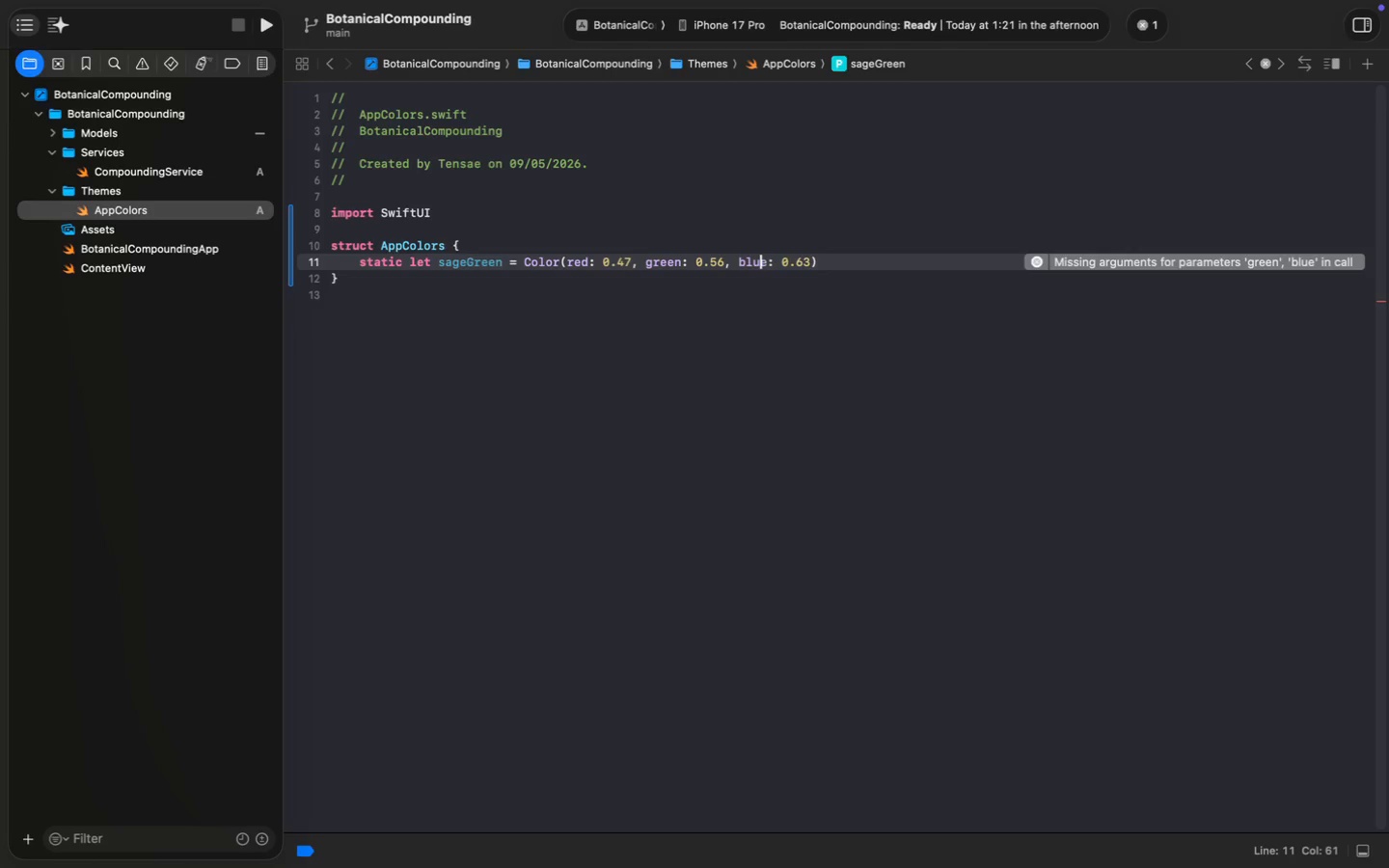 
key(ArrowRight)
 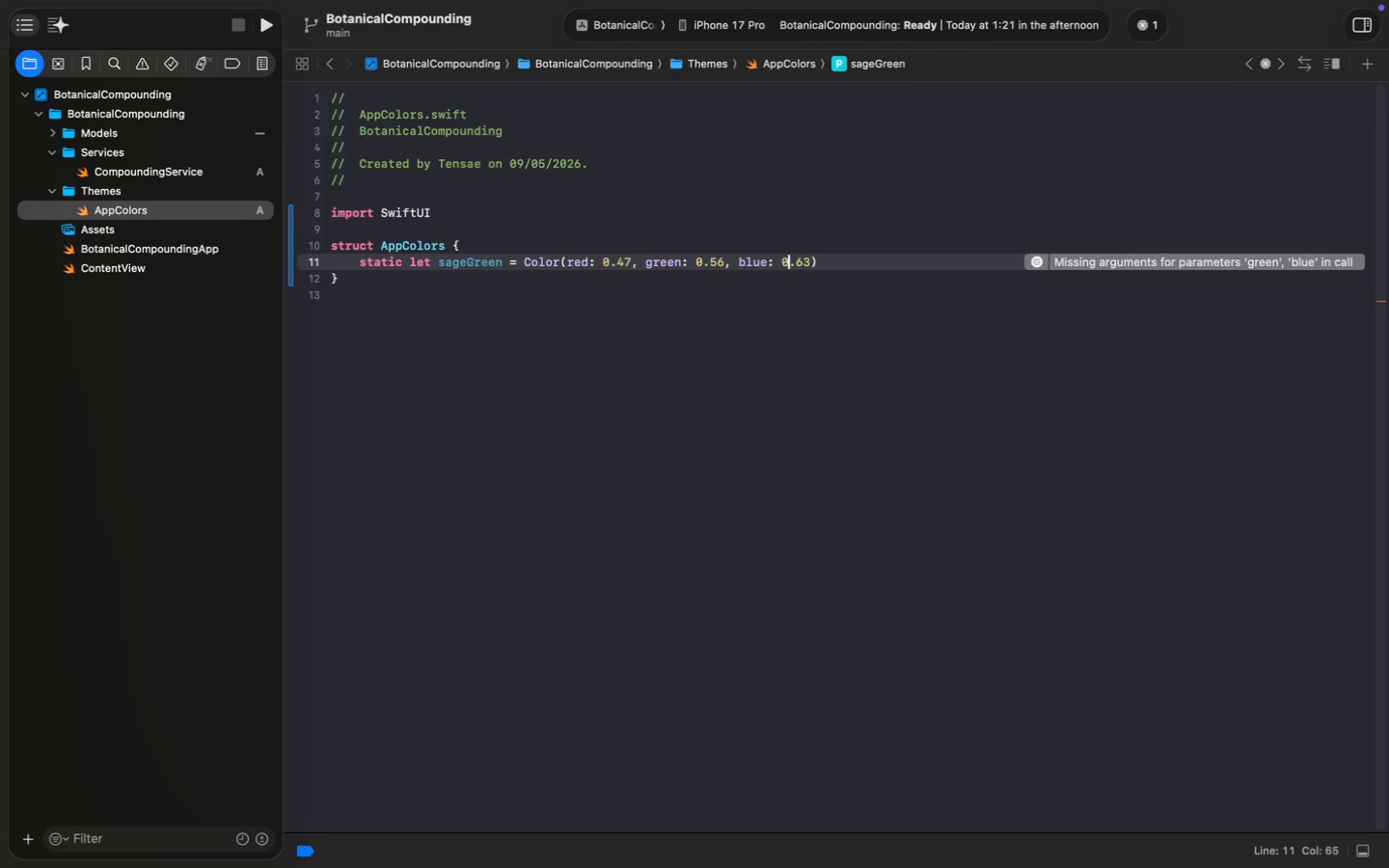 
key(ArrowRight)
 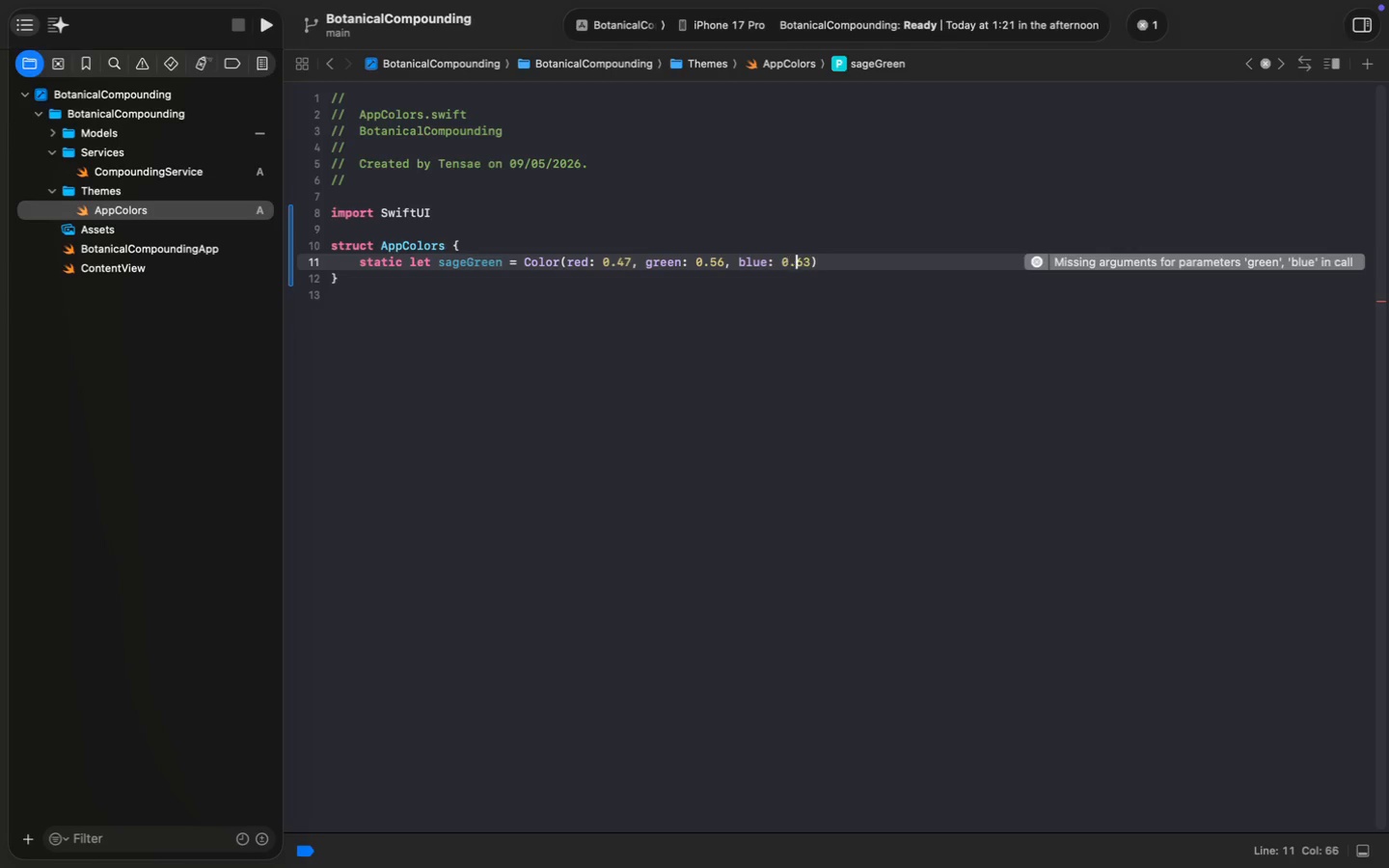 
key(ArrowRight)
 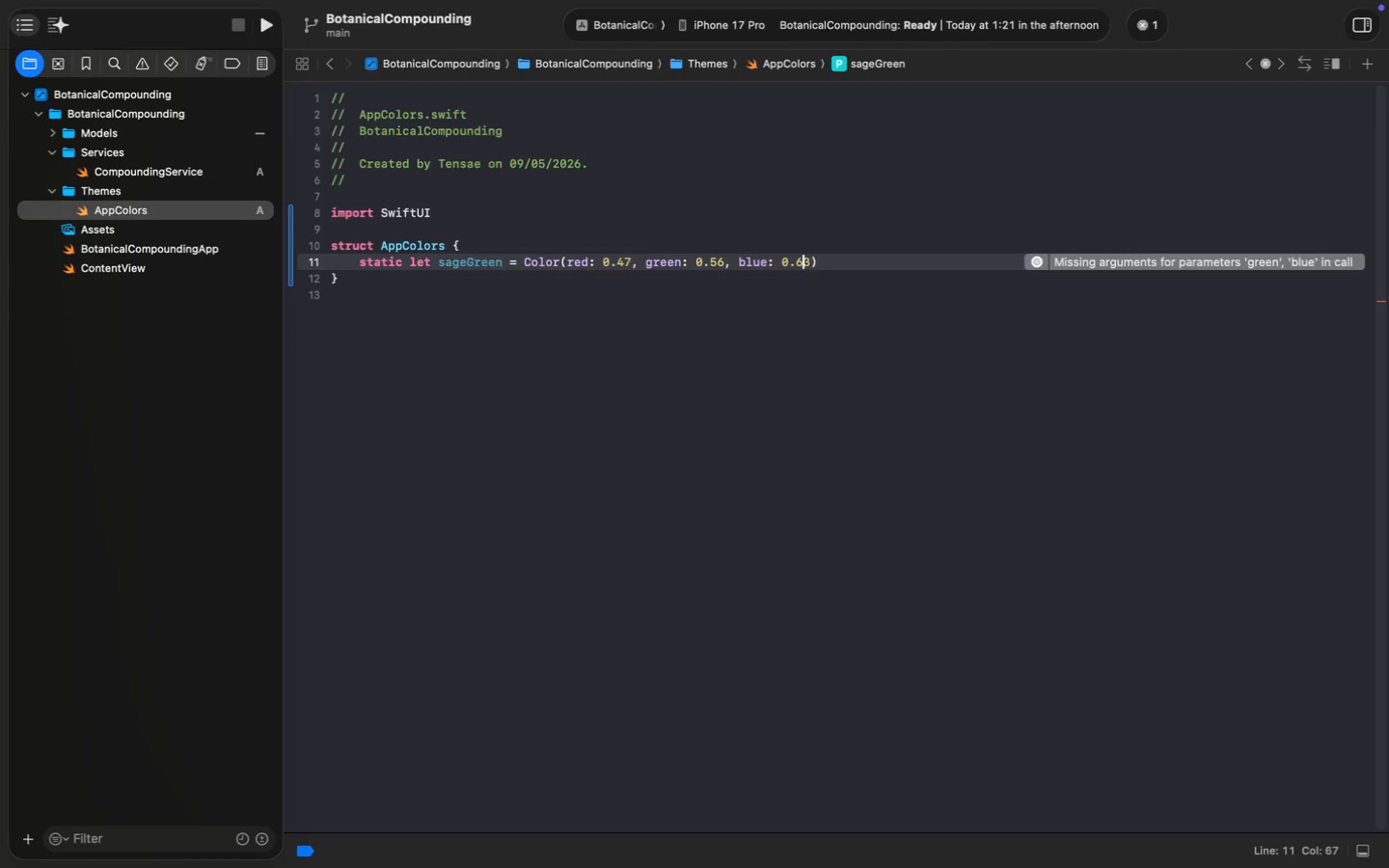 
key(ArrowRight)
 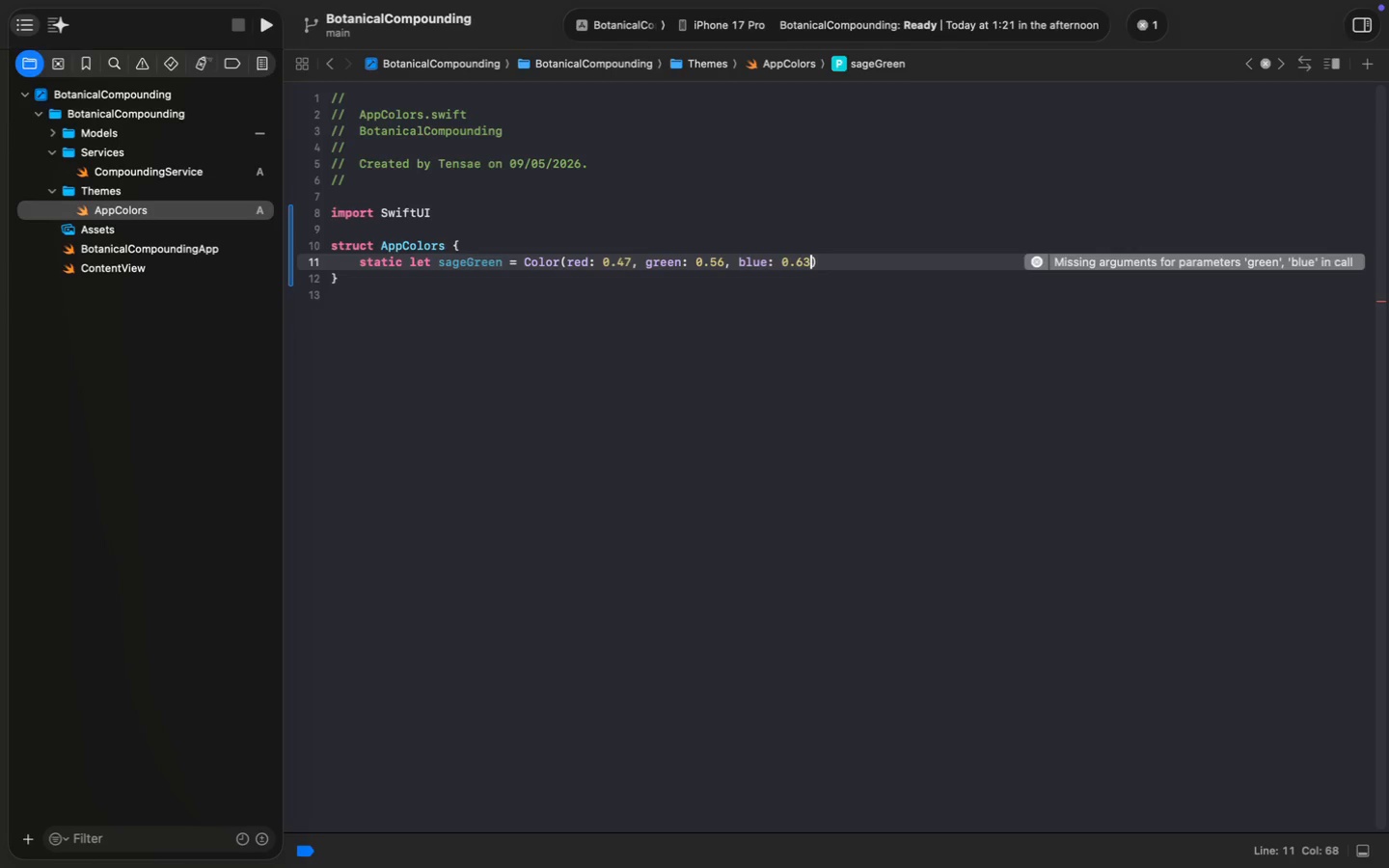 
key(ArrowRight)
 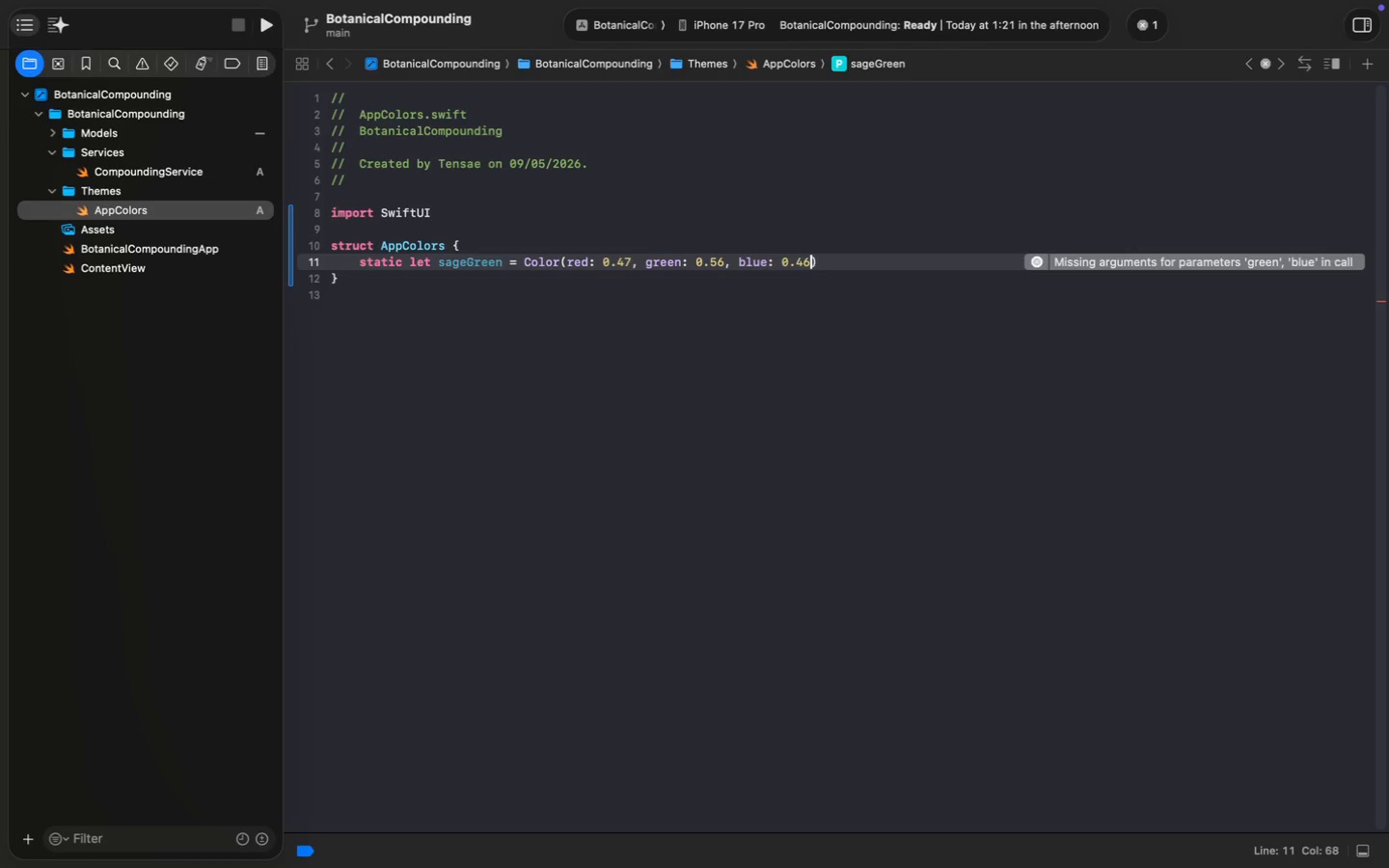 
key(Backspace)
key(Backspace)
type(46)
 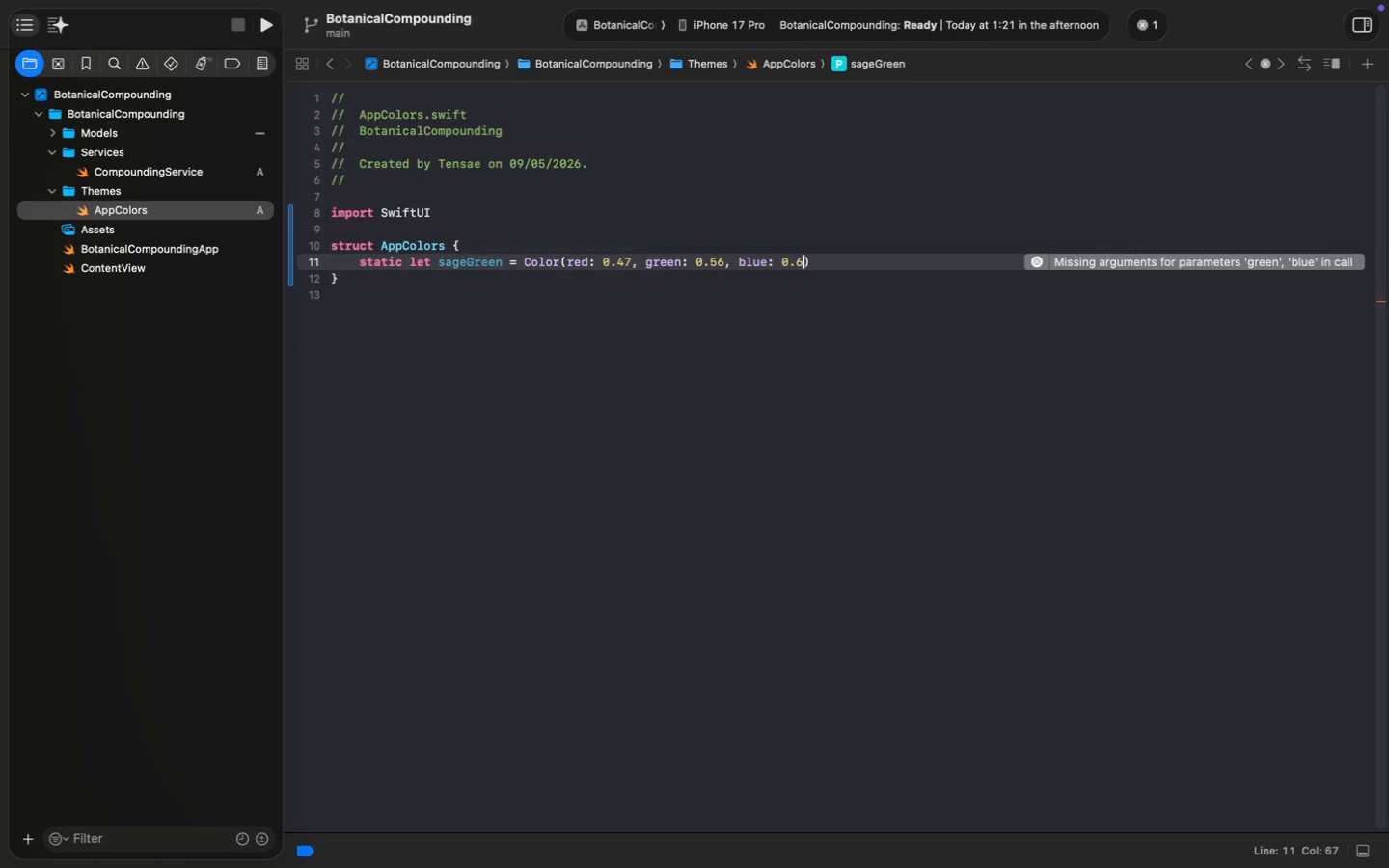 
key(Meta+ArrowRight)
 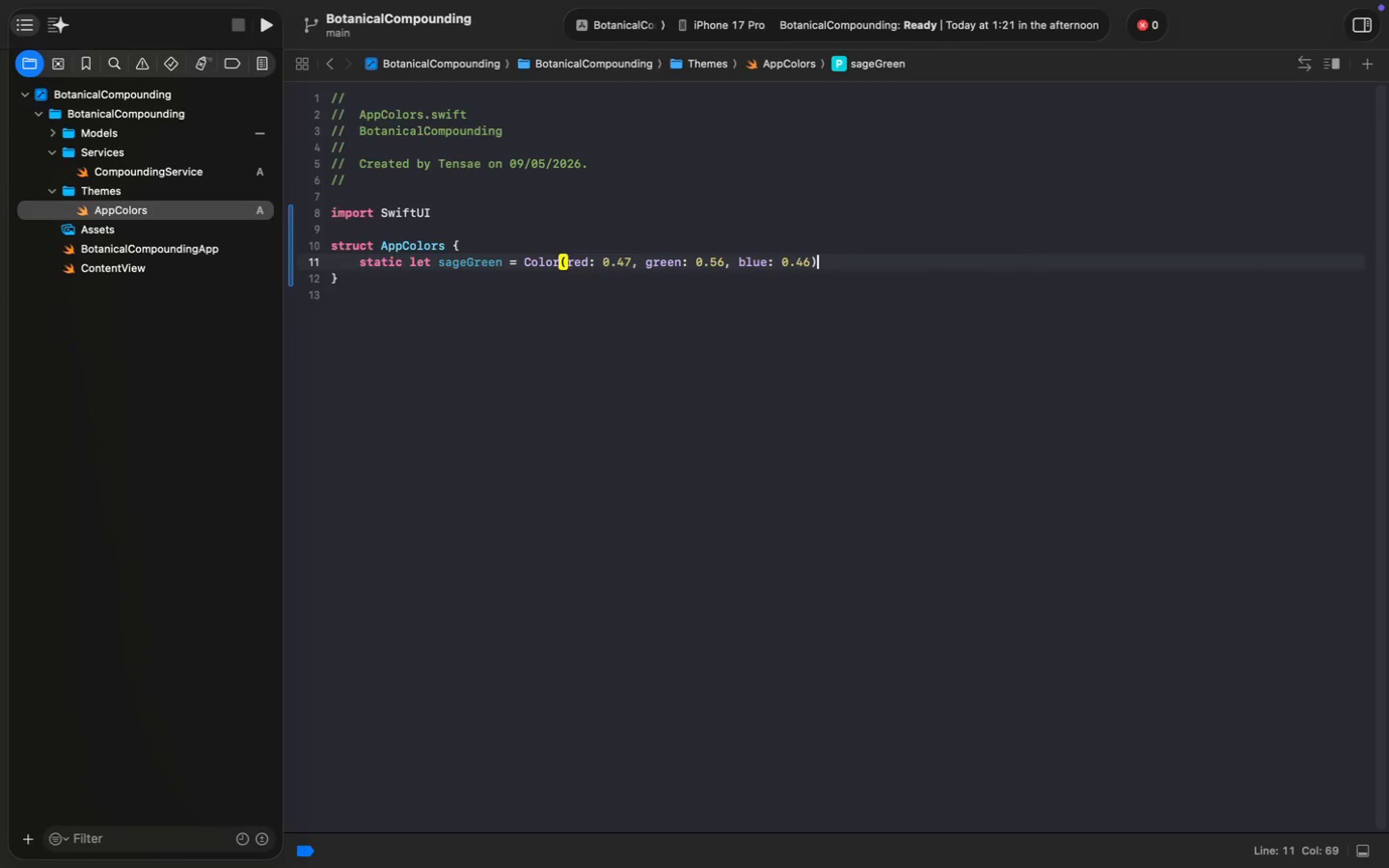 
key(Meta+Shift+ArrowLeft)
 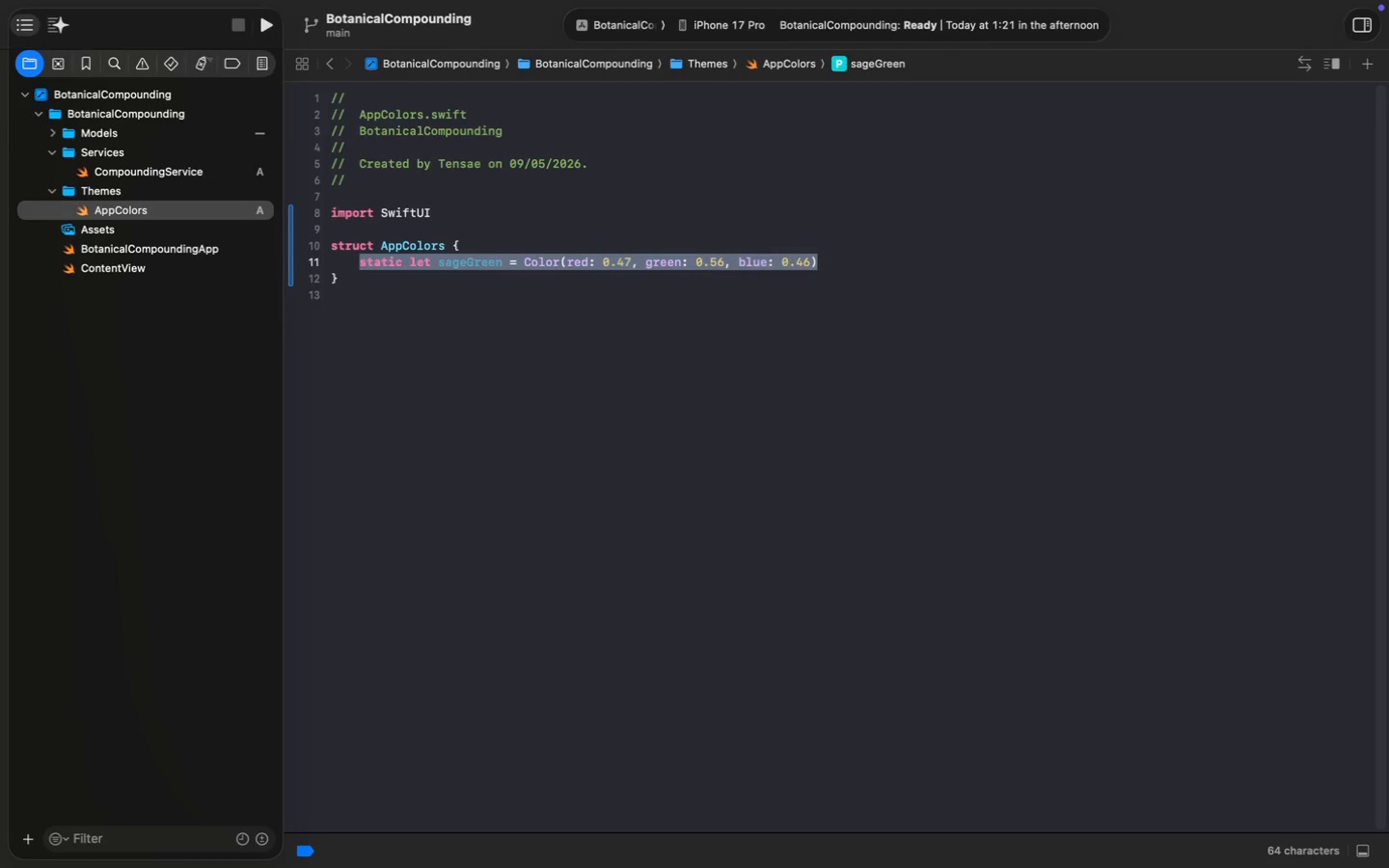 
key(Meta+C)
 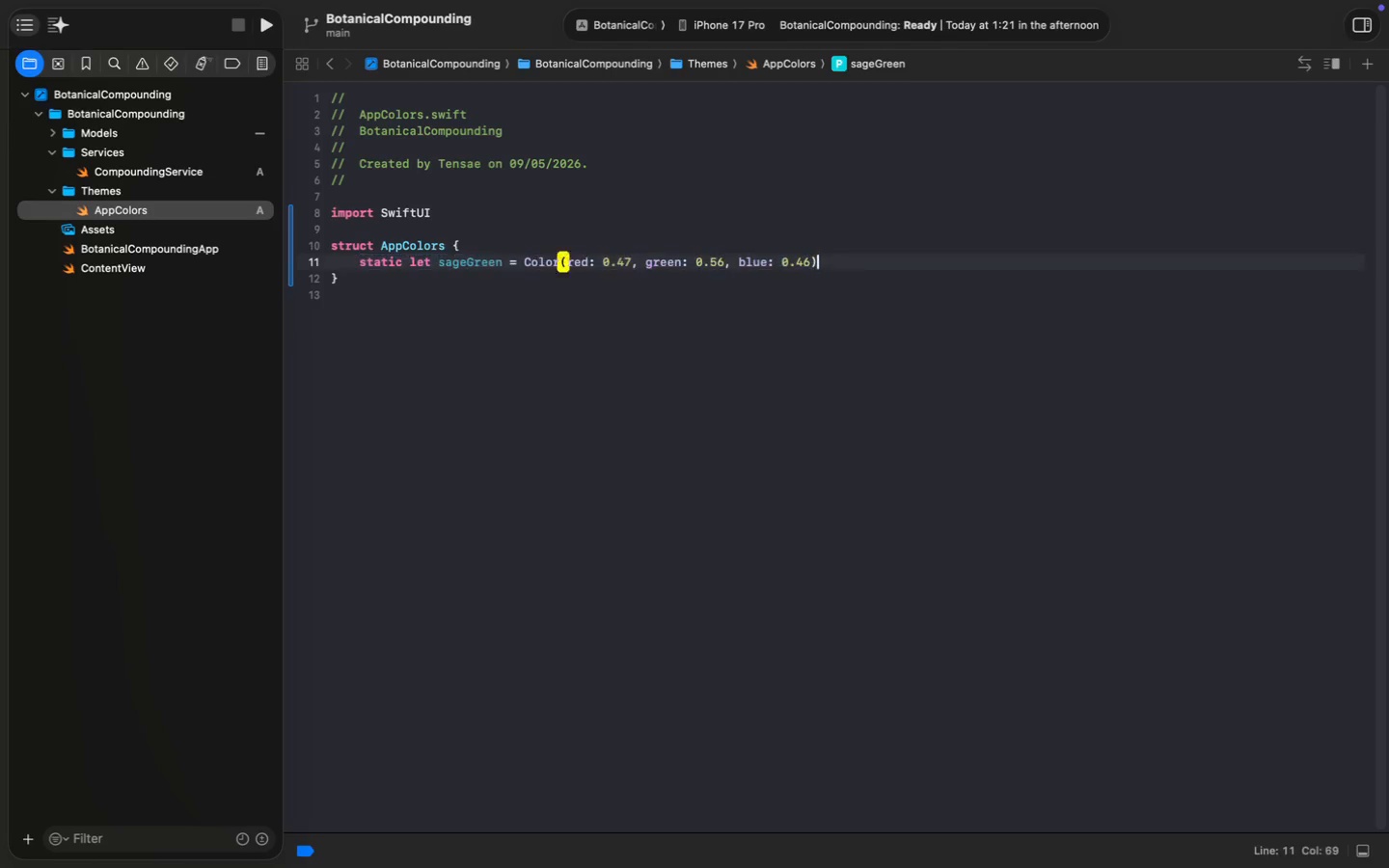 
key(Meta+ArrowRight)
 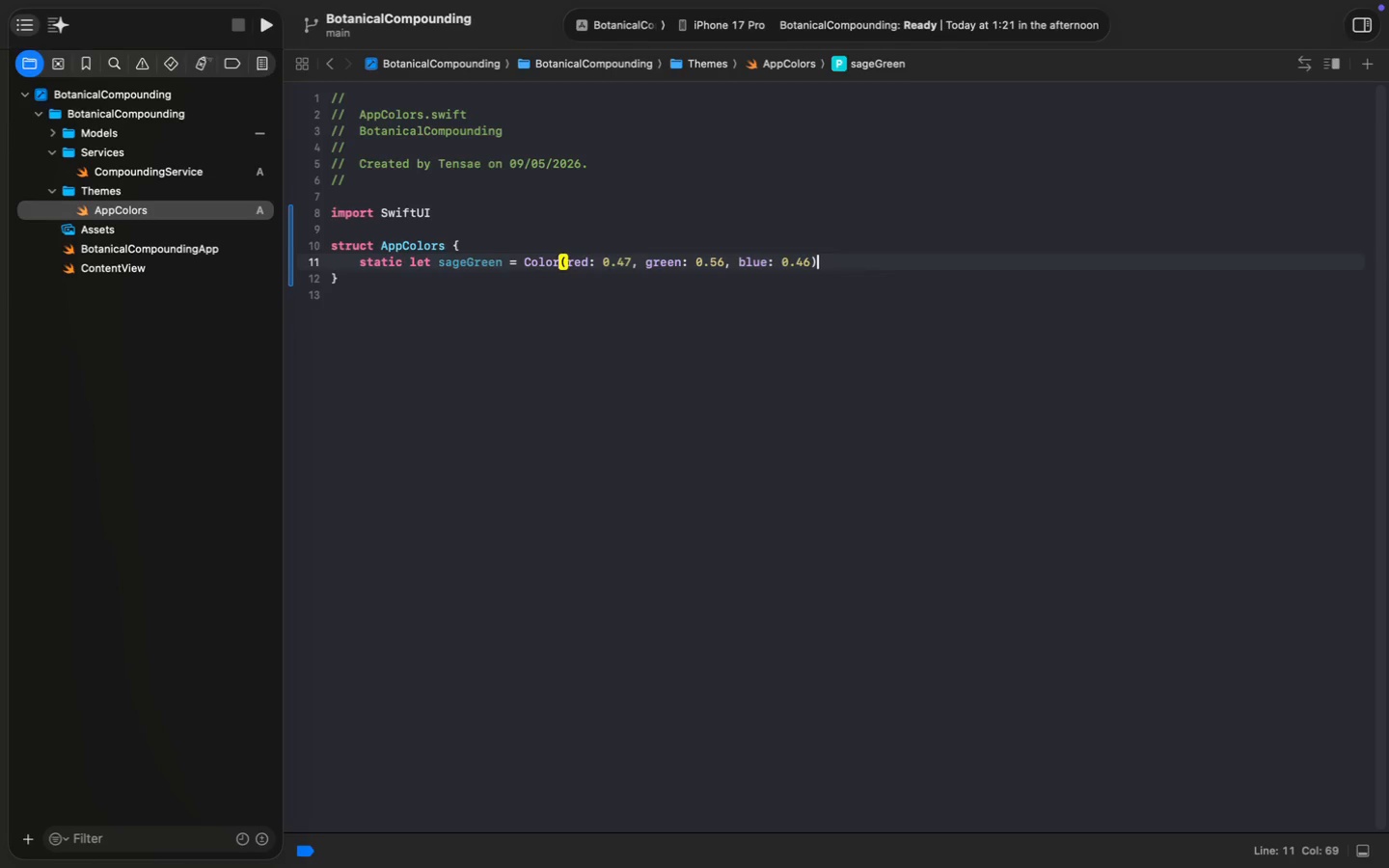 
key(Meta+Enter)
 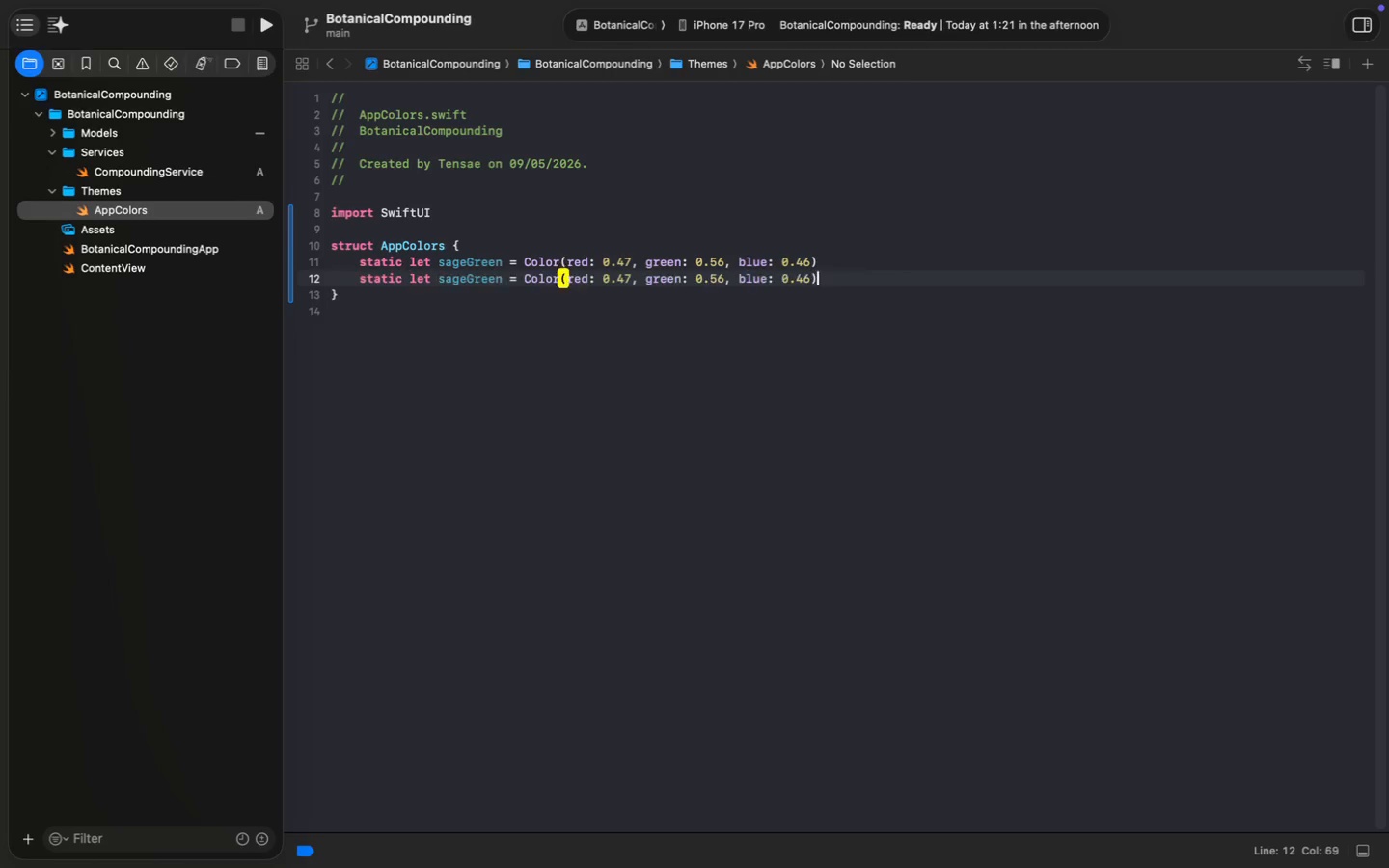 
key(Meta+V)
 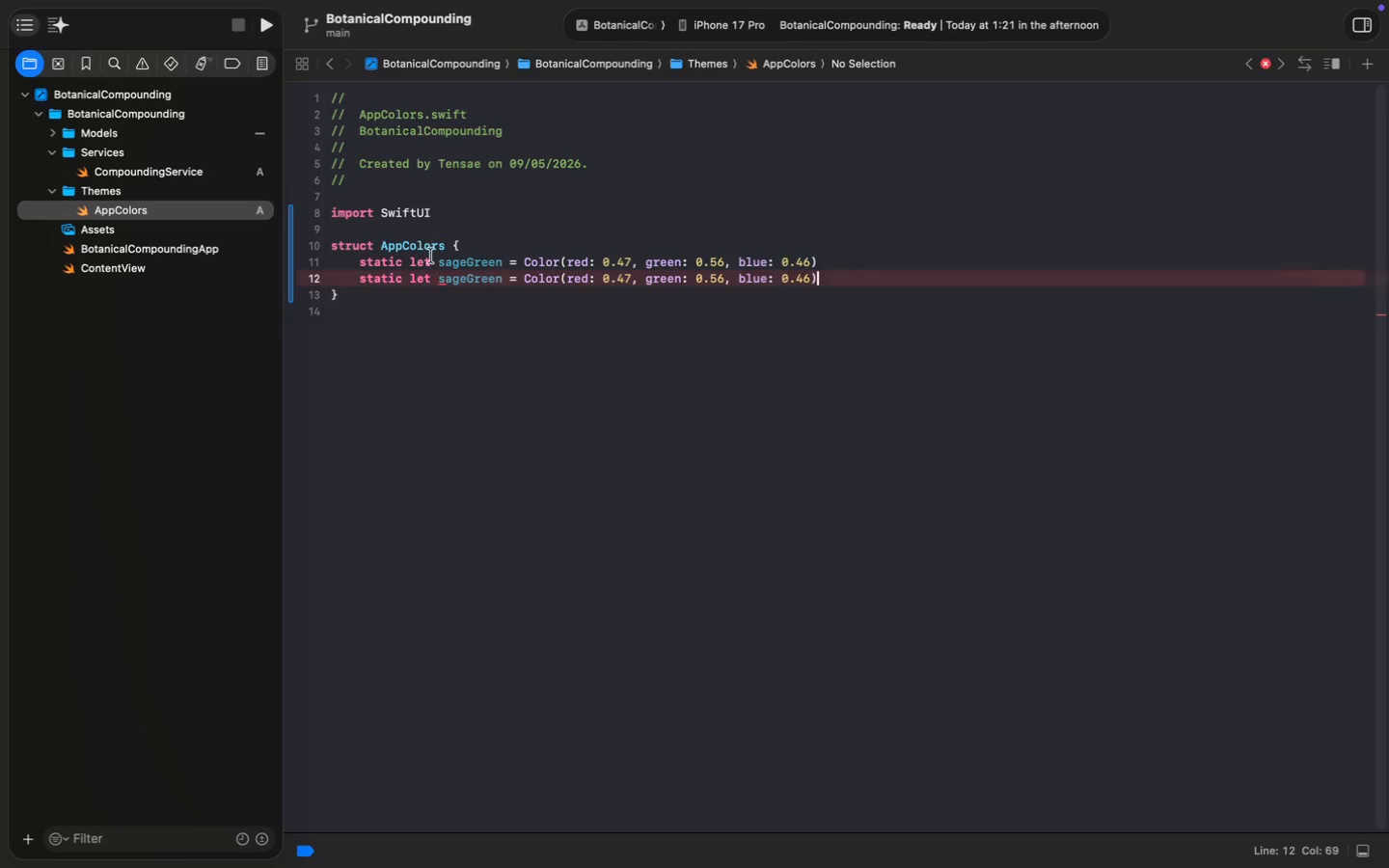 
double_click([454, 279])
 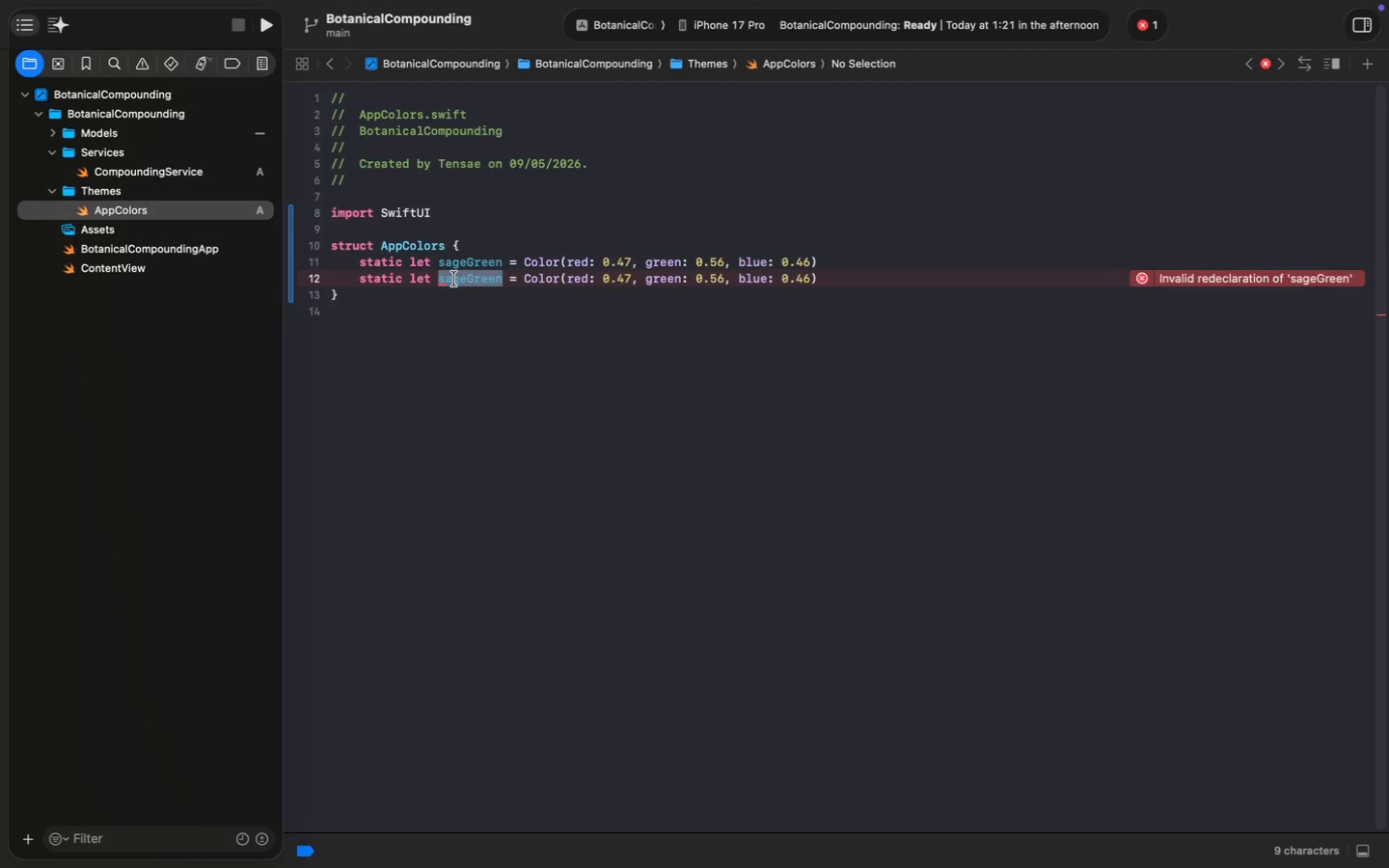 
key(Meta+E)
 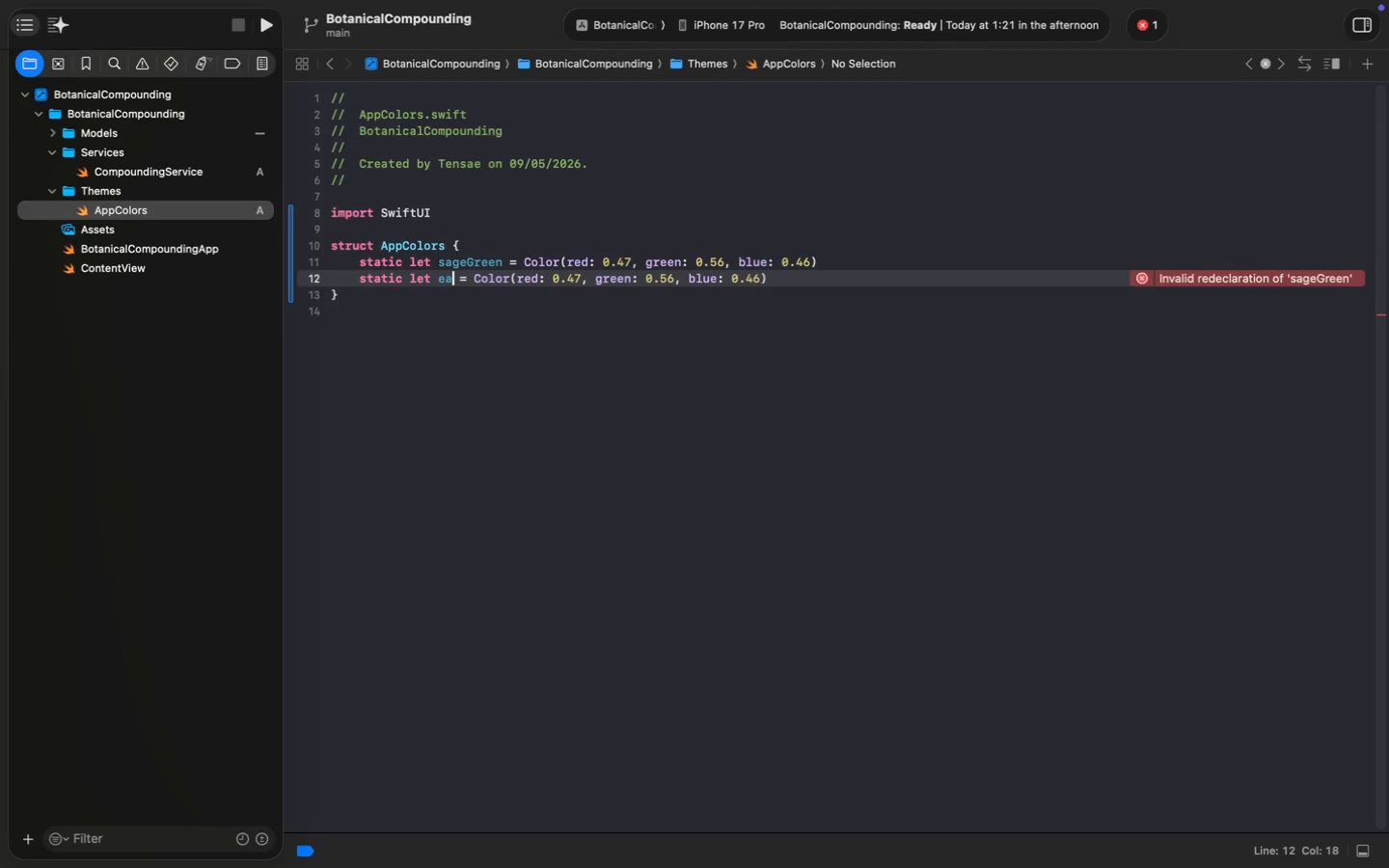 
key(Meta+A)
 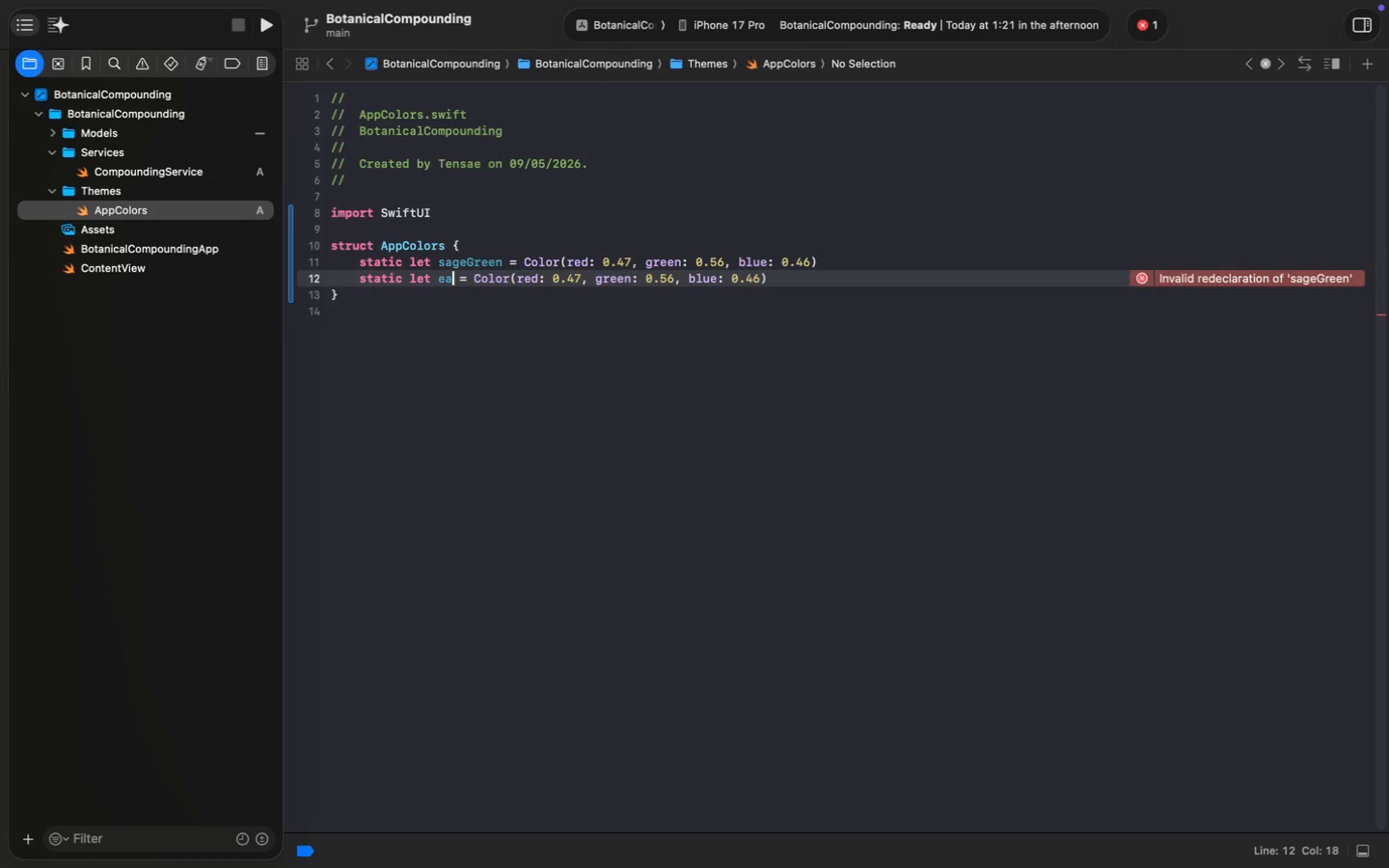 
key(Meta+R)
 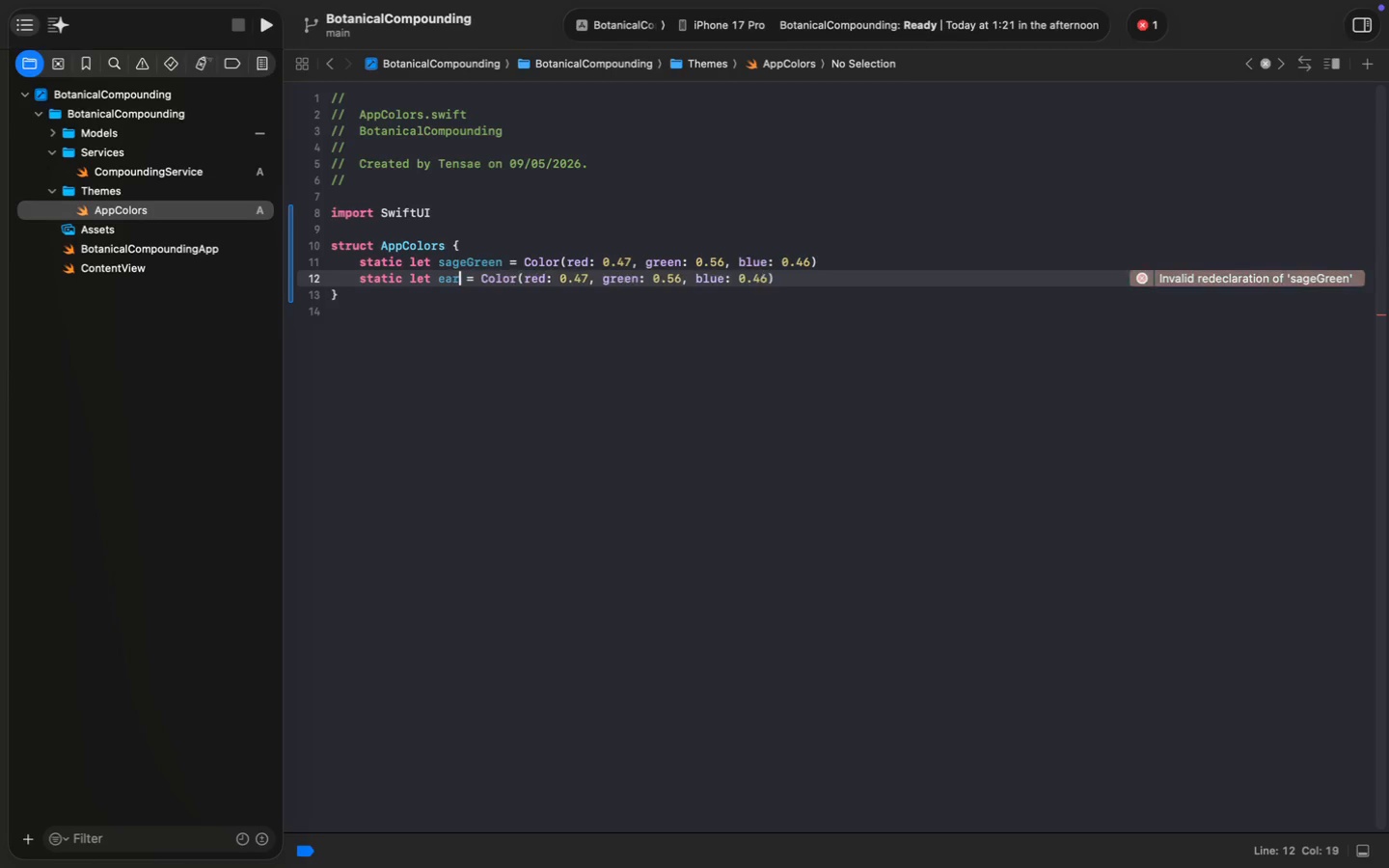 
key(Meta+T)
 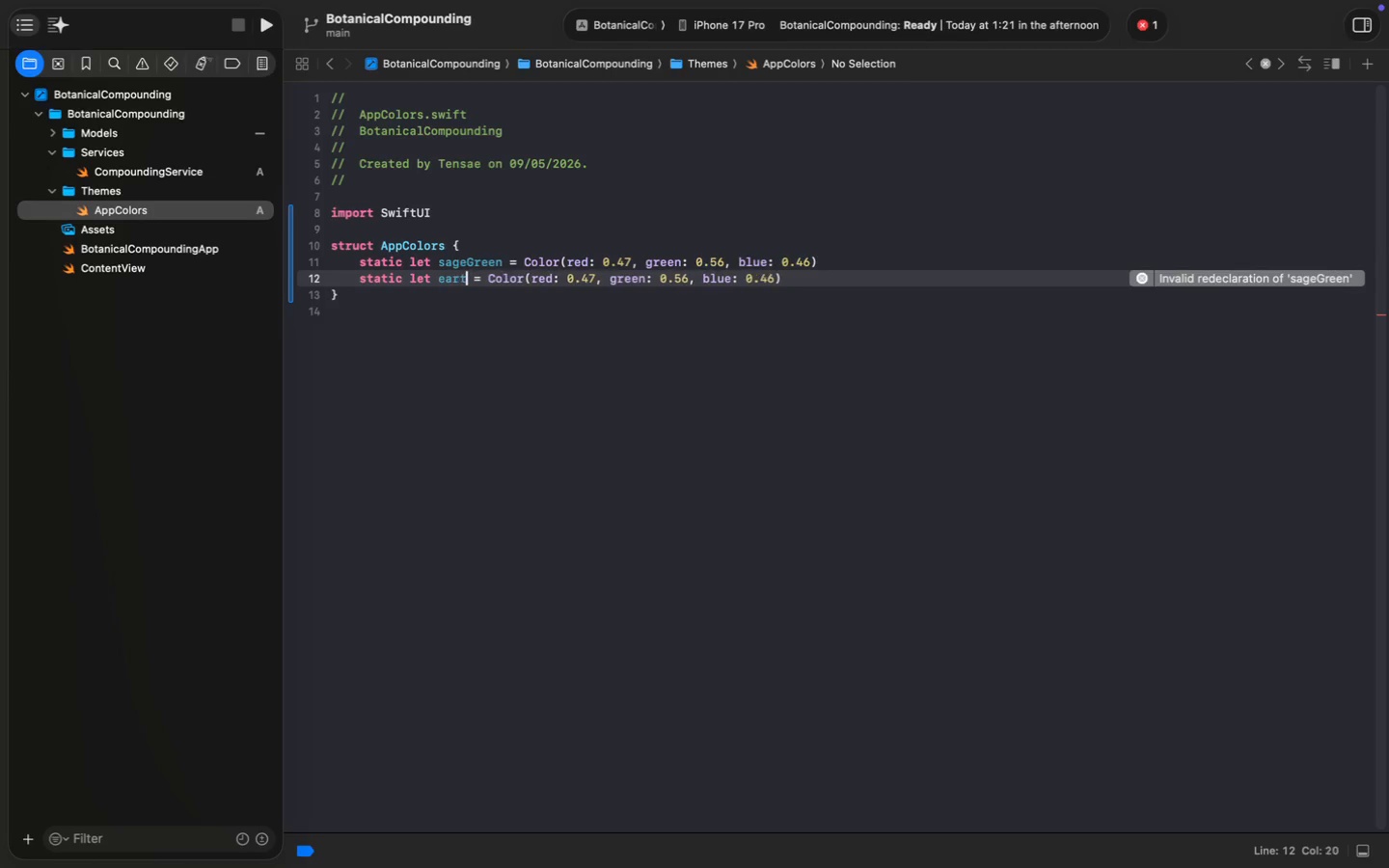 
key(Meta+H)
 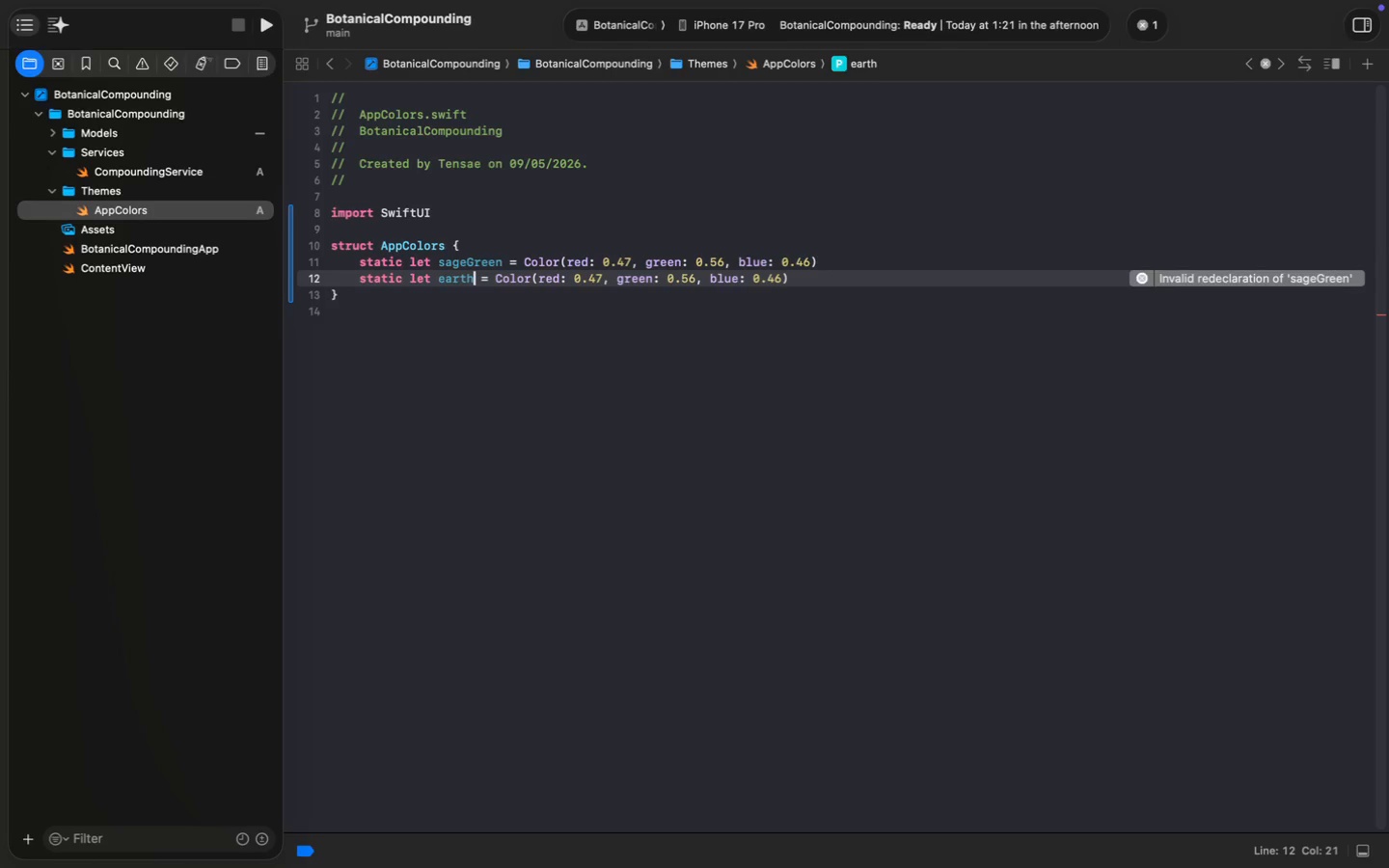 
key(Meta+Shift+B)
 